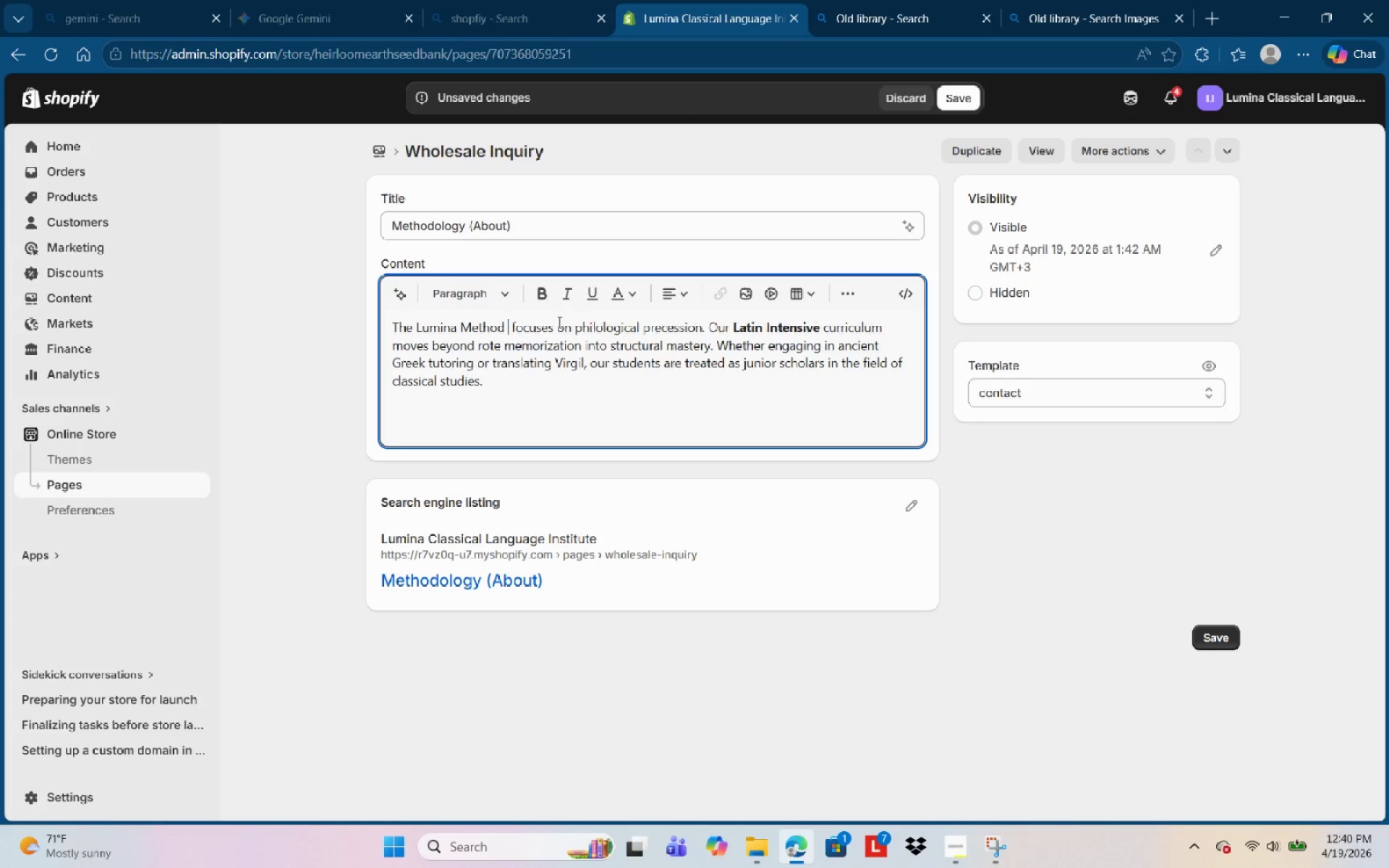 
key(Backspace)
 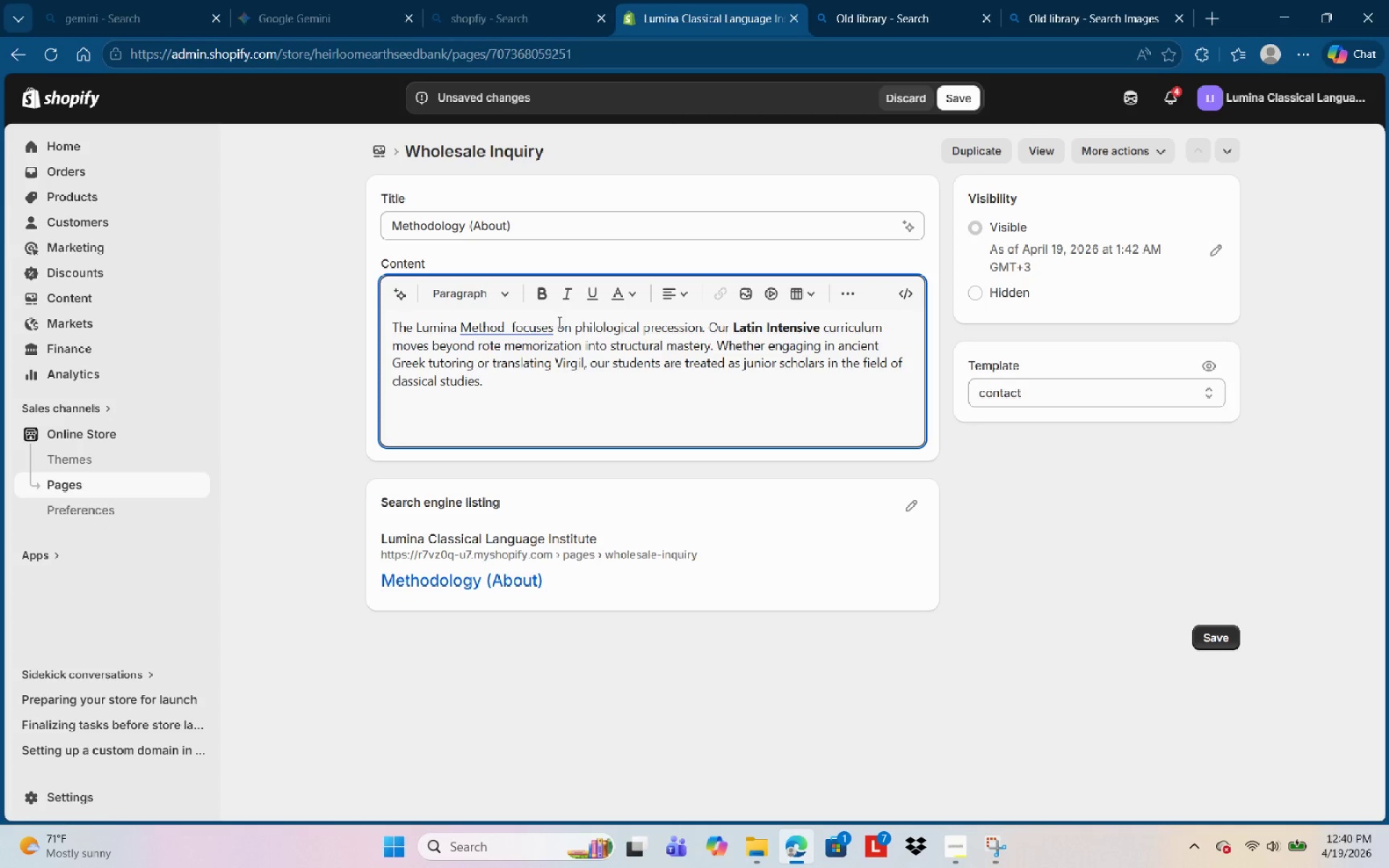 
key(ArrowRight)
 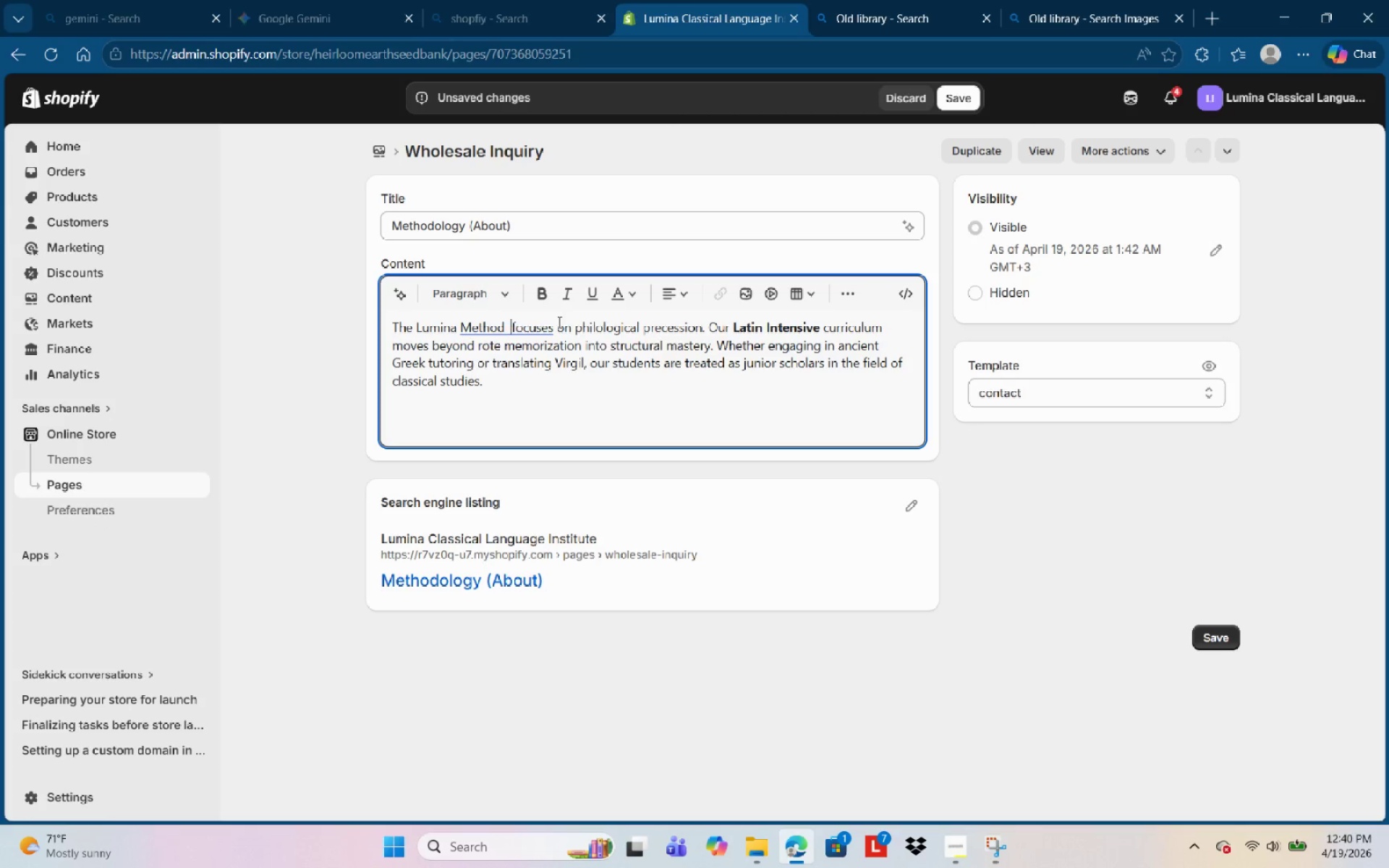 
key(Backspace)
 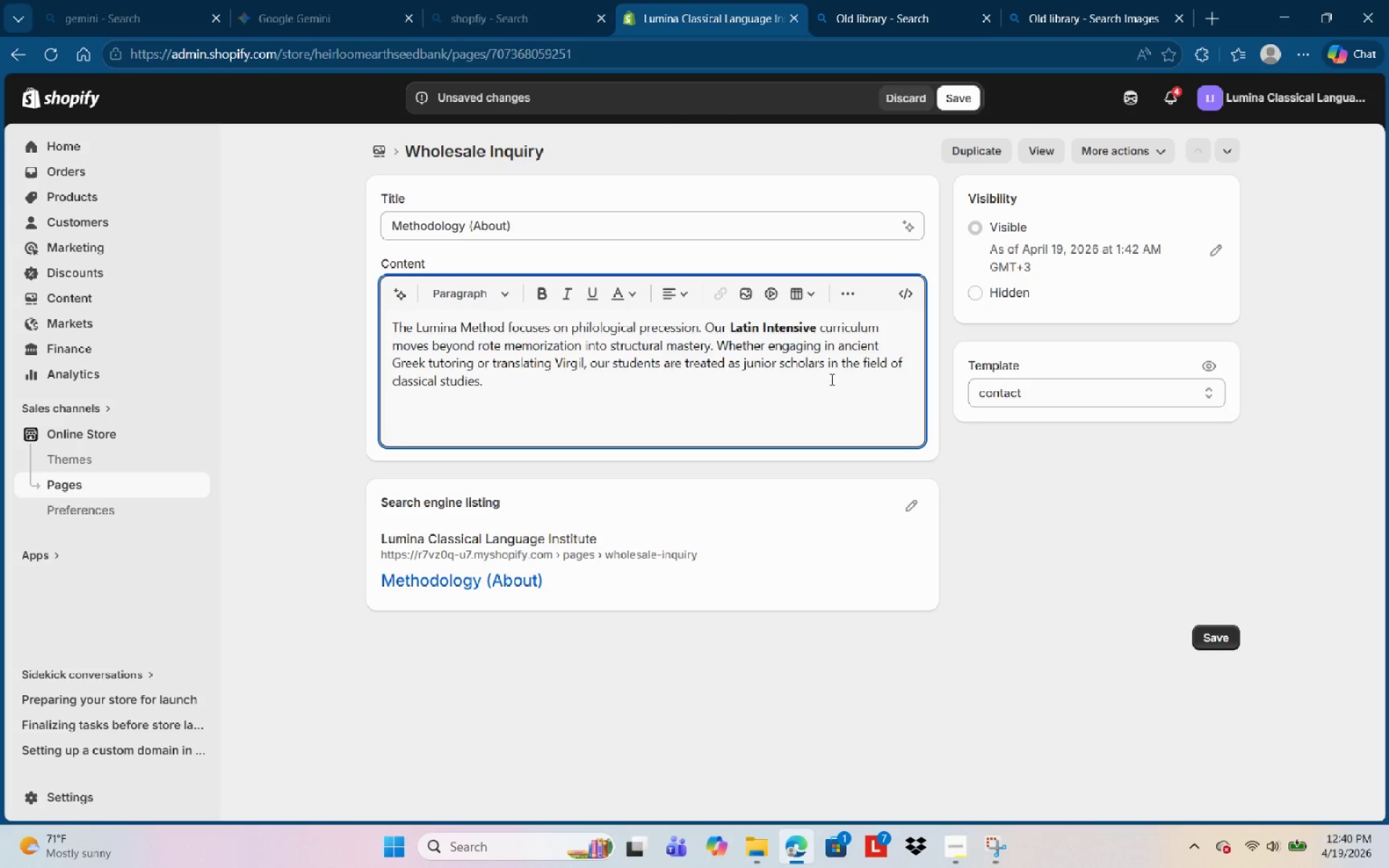 
left_click([866, 381])
 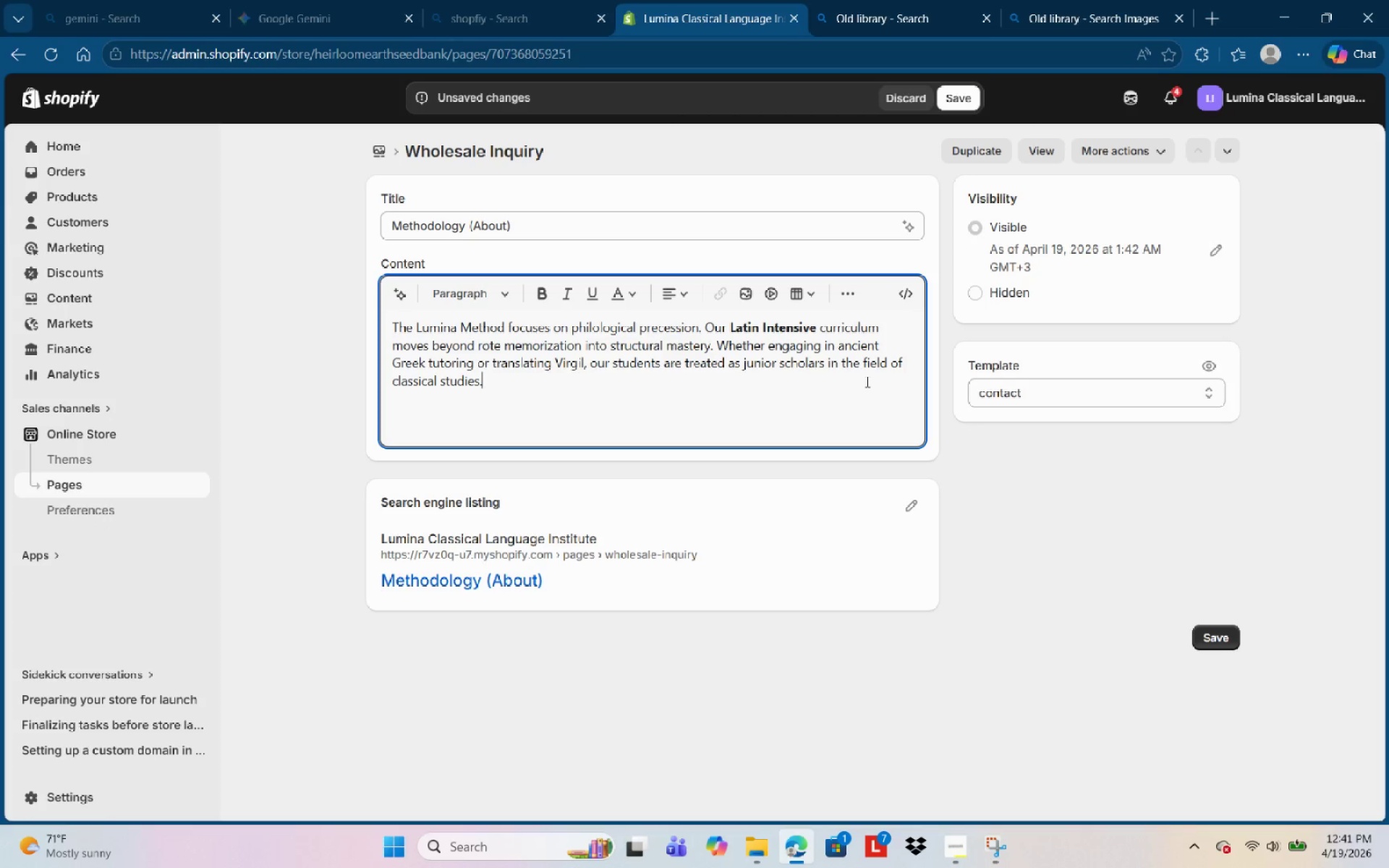 
wait(9.28)
 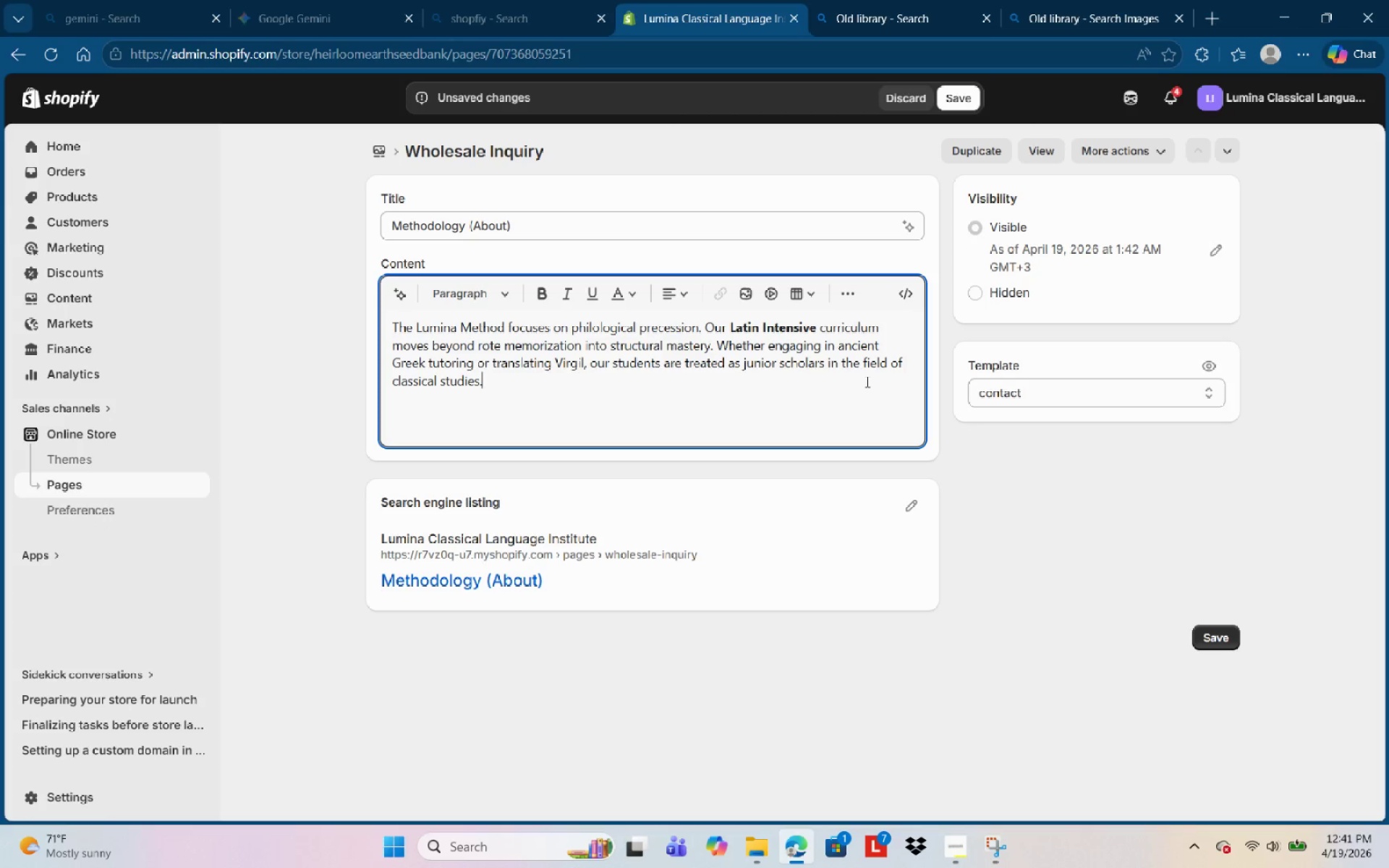 
left_click_drag(start_coordinate=[391, 378], to_coordinate=[471, 384])
 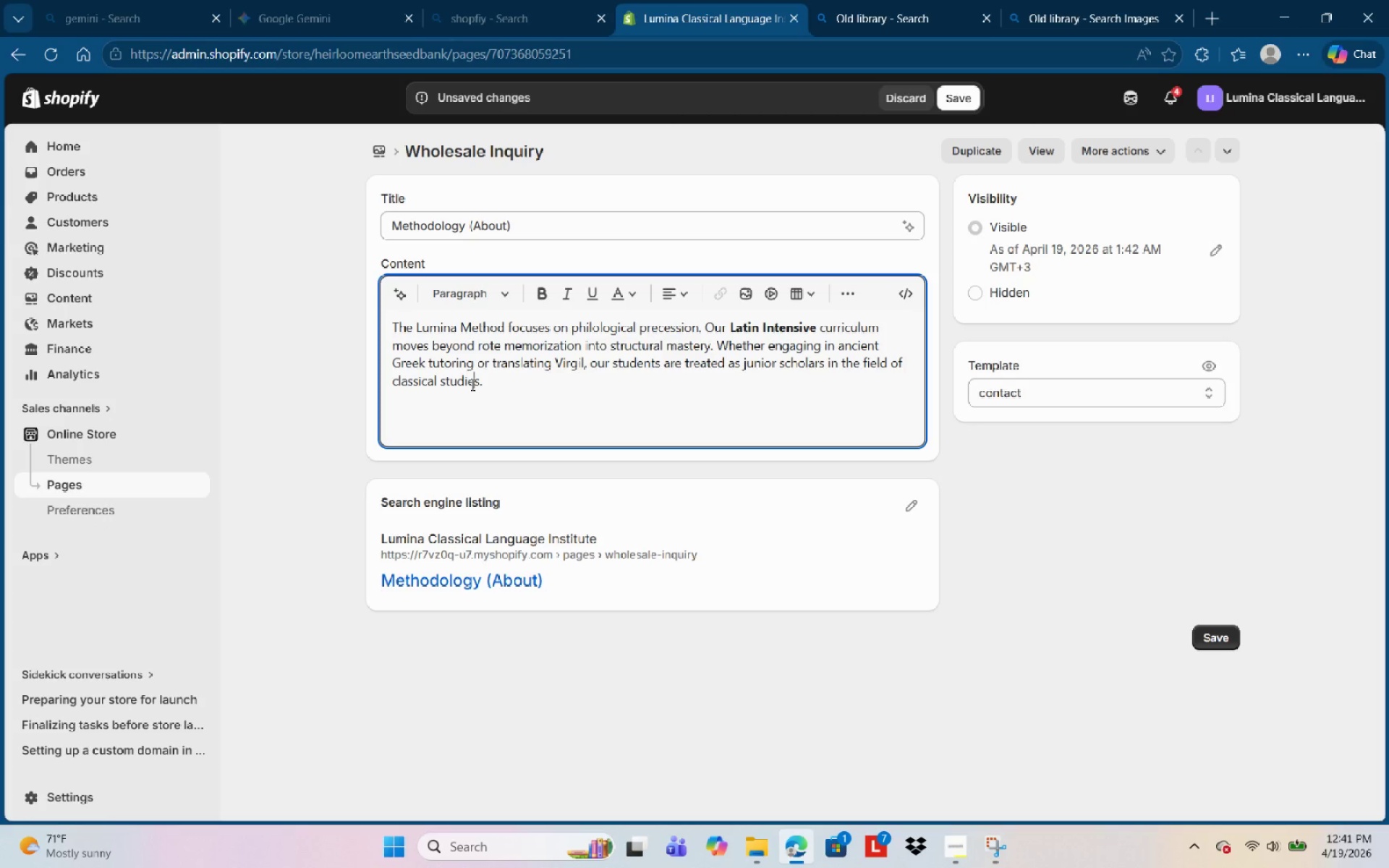 
left_click_drag(start_coordinate=[471, 384], to_coordinate=[400, 381])
 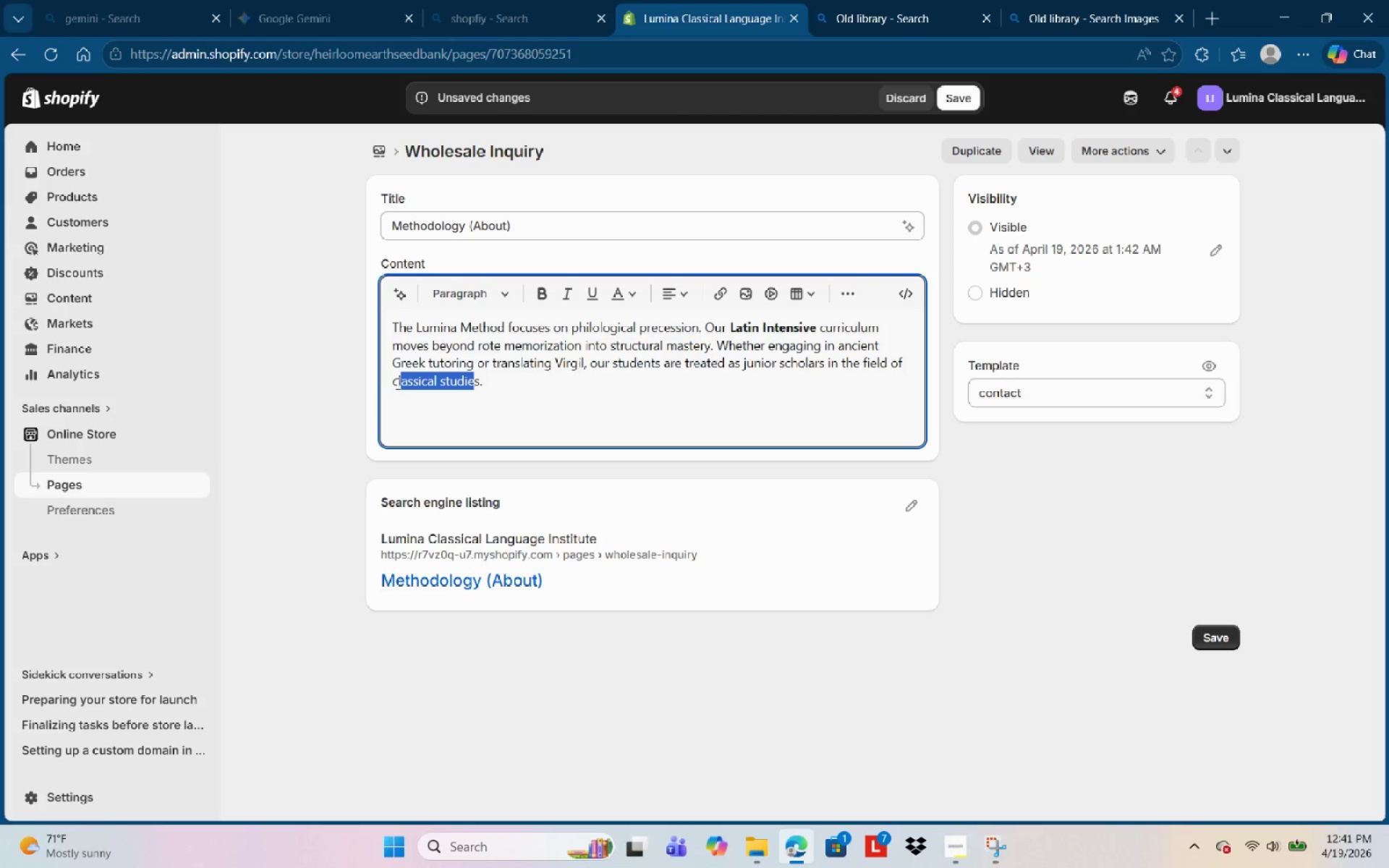 
left_click_drag(start_coordinate=[396, 383], to_coordinate=[460, 397])
 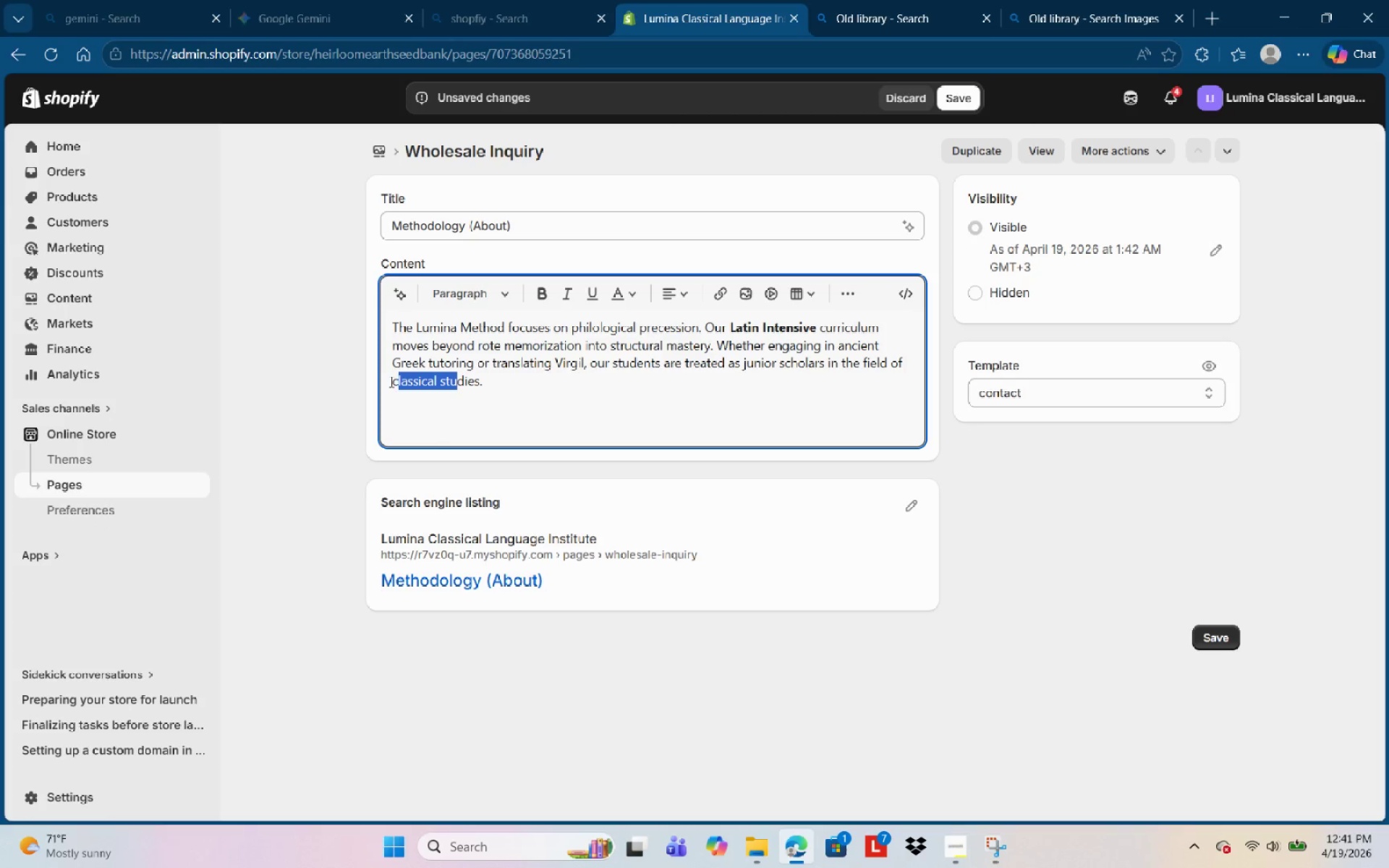 
left_click_drag(start_coordinate=[391, 380], to_coordinate=[469, 388])
 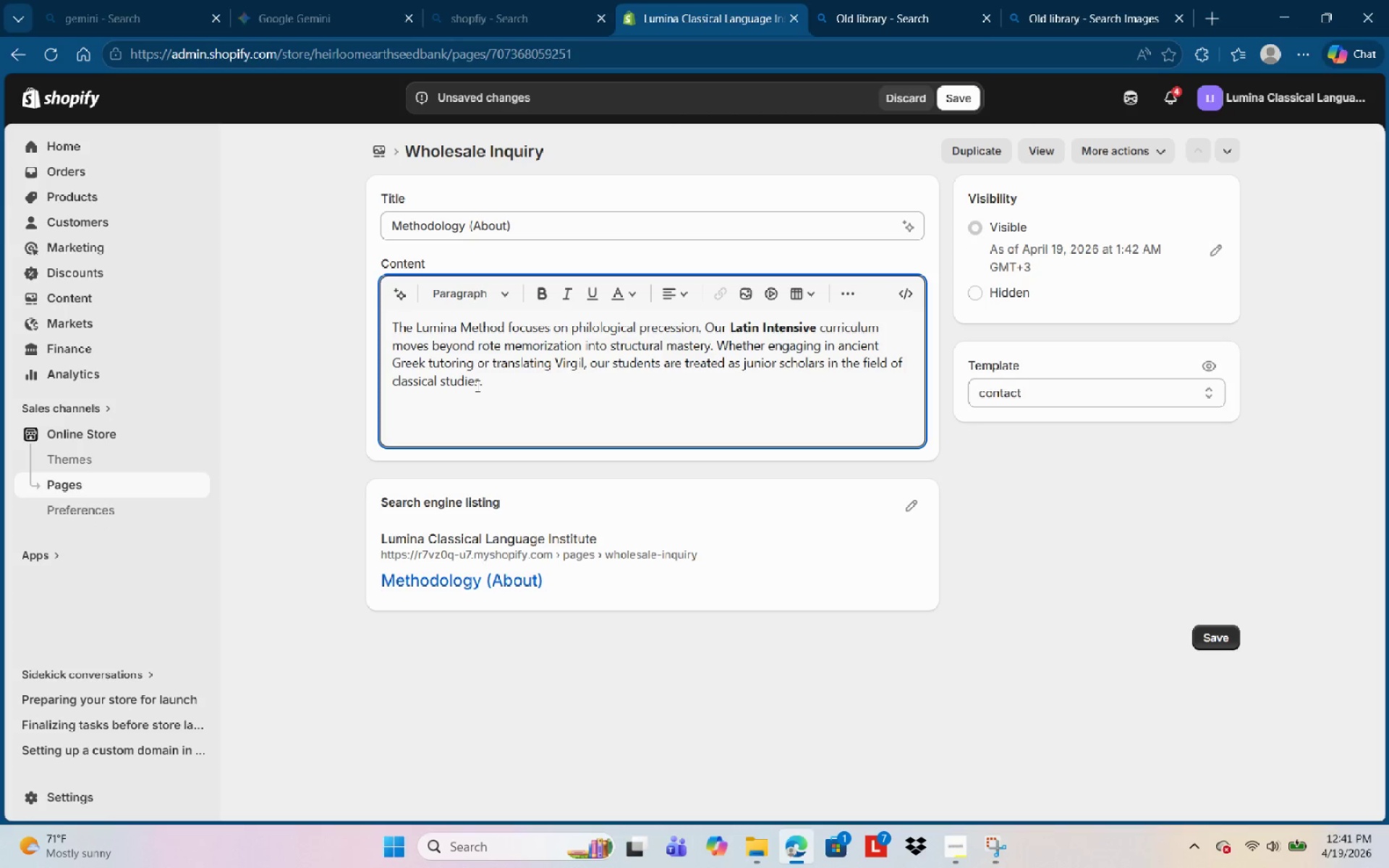 
left_click([476, 386])
 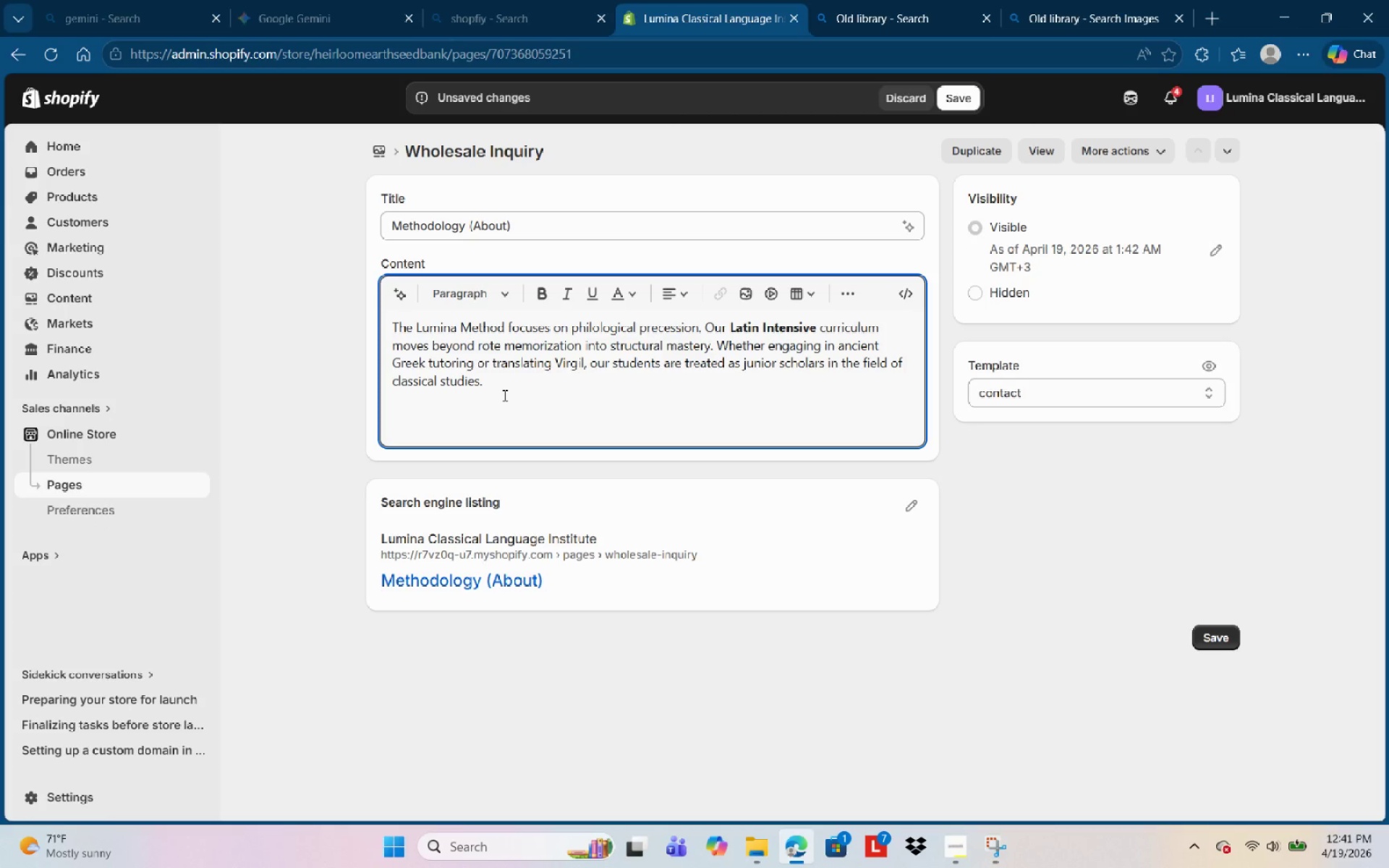 
key(ArrowRight)
 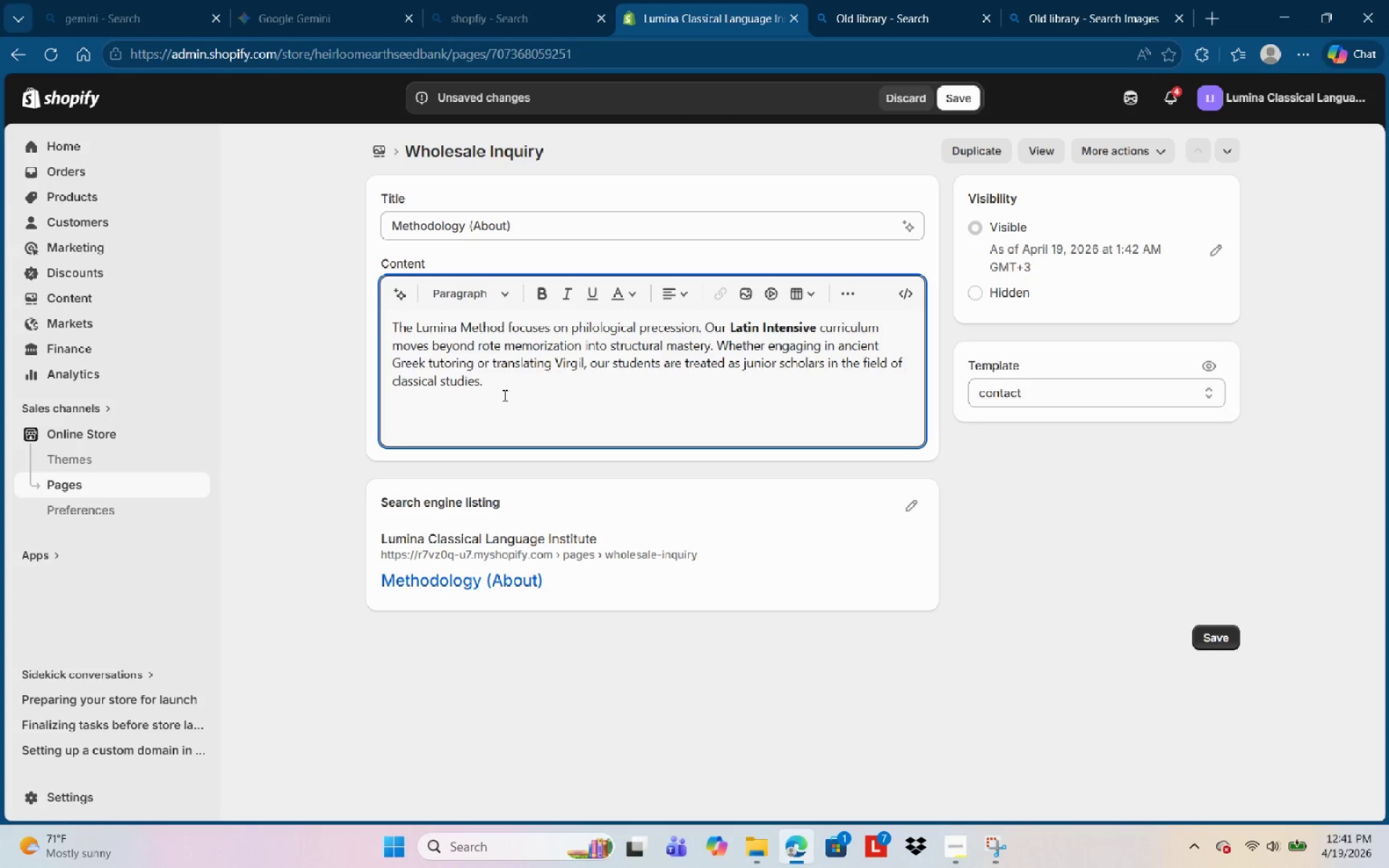 
key(Control+Shift+ArrowLeft)
 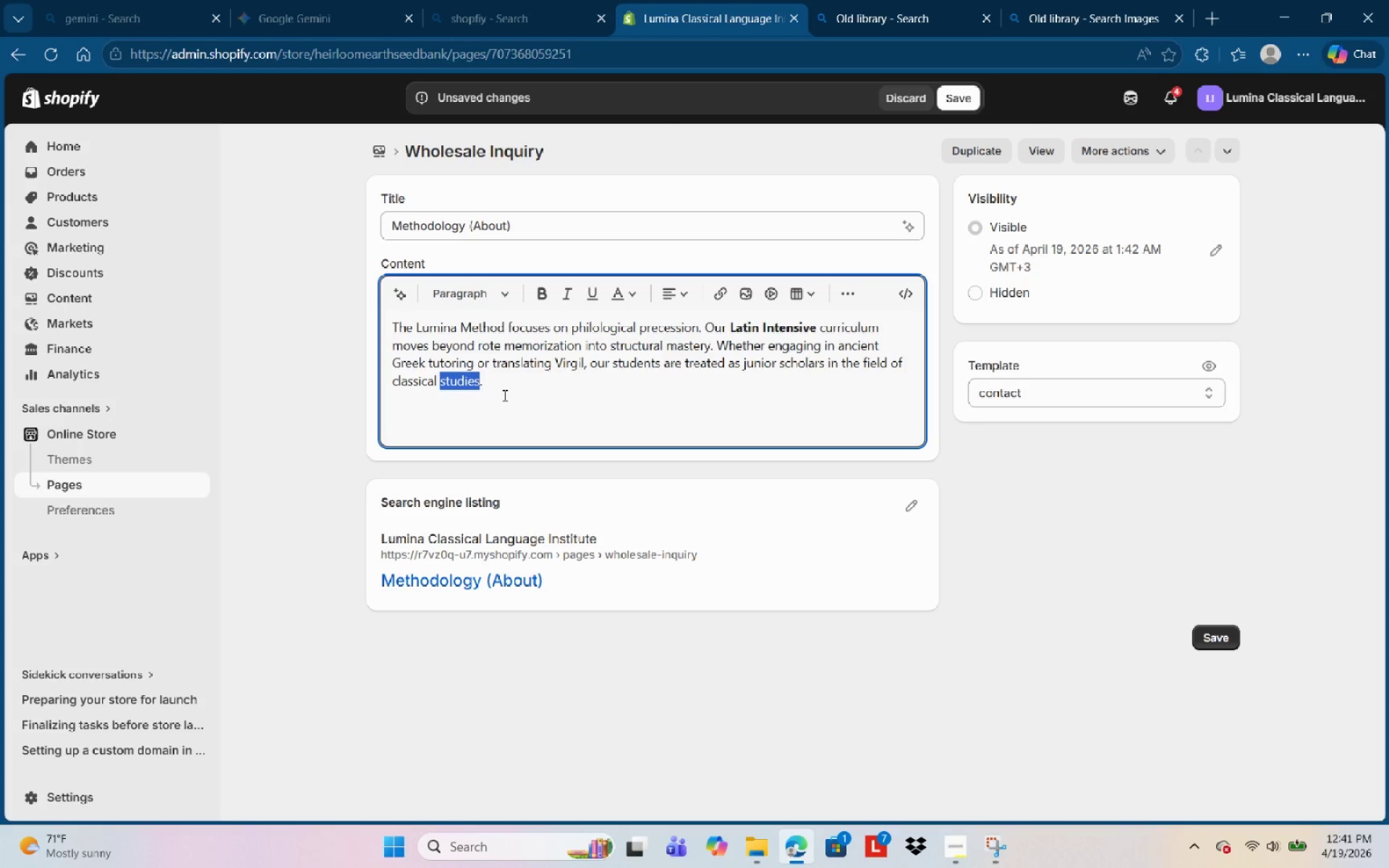 
key(Control+Shift+ArrowLeft)
 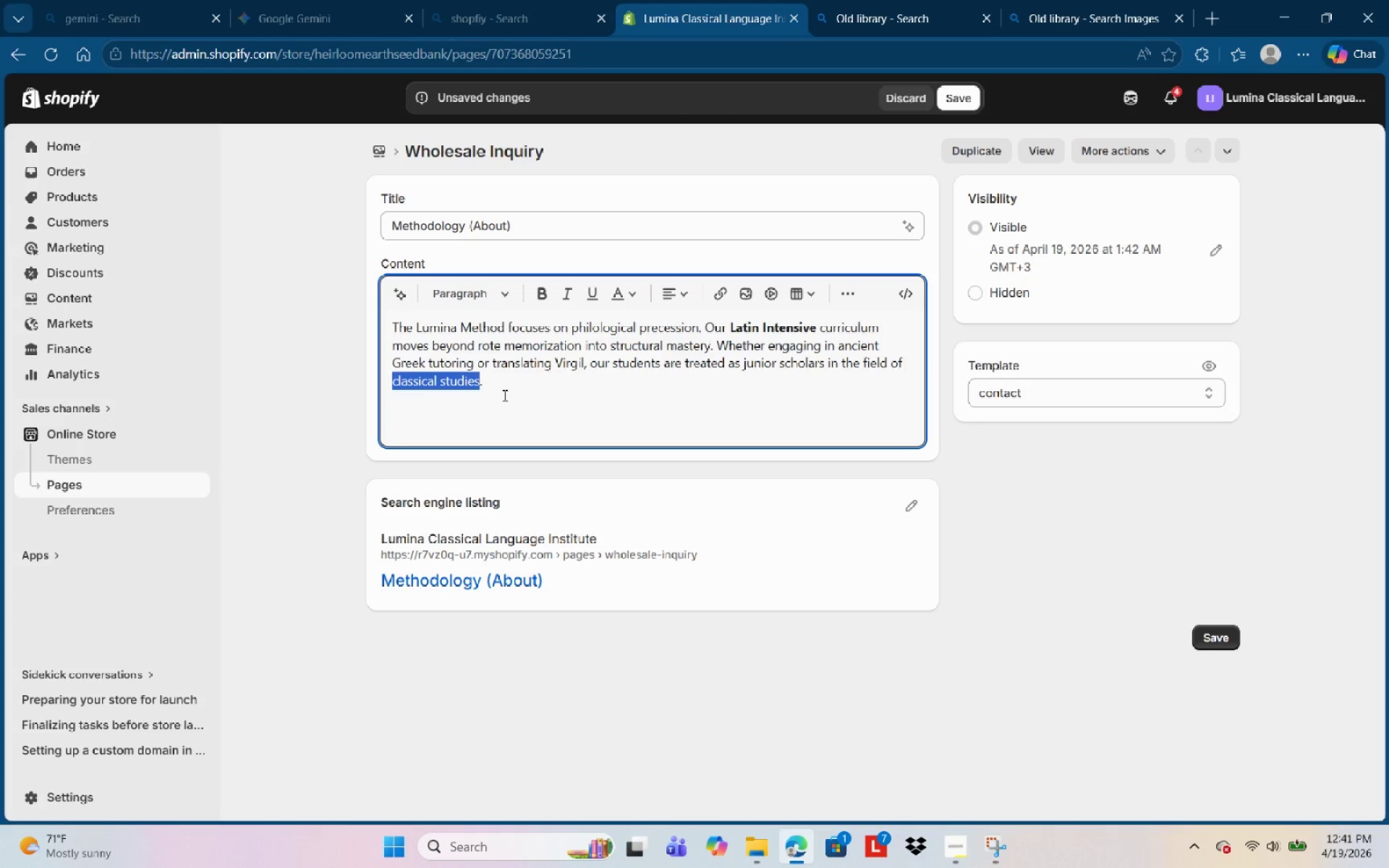 
key(Control+Shift+ArrowLeft)
 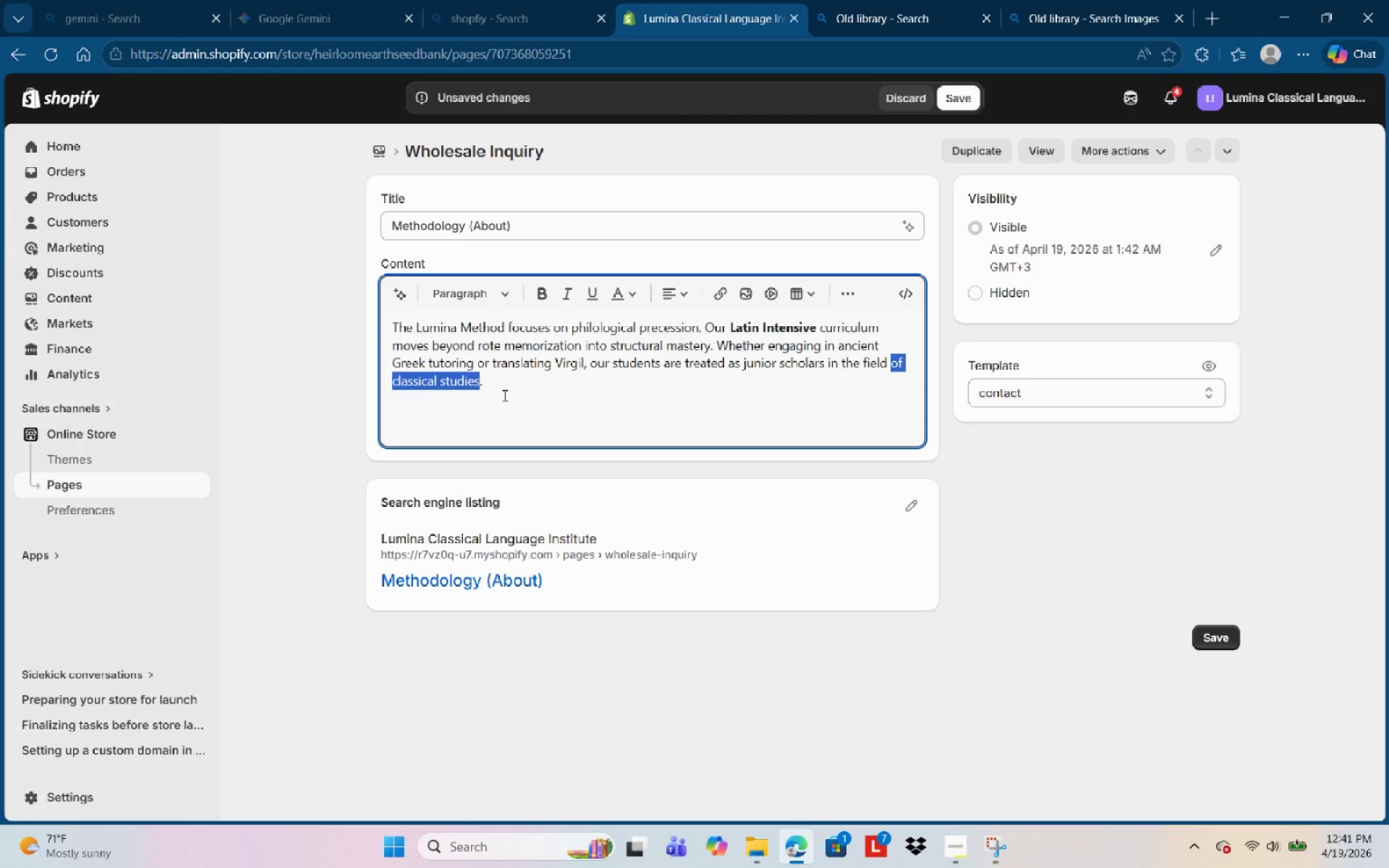 
key(Control+Shift+ArrowRight)
 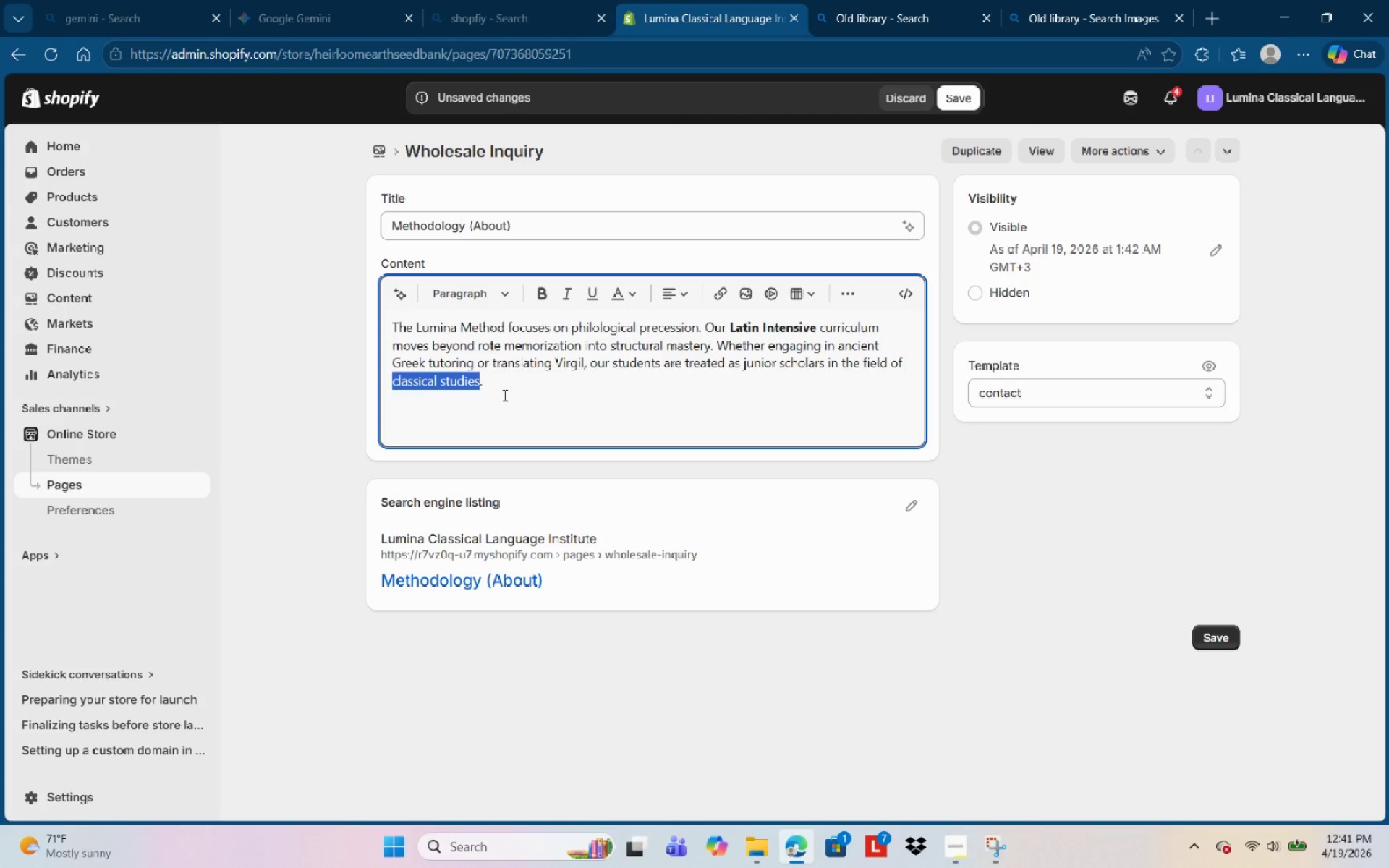 
key(Control+B)
 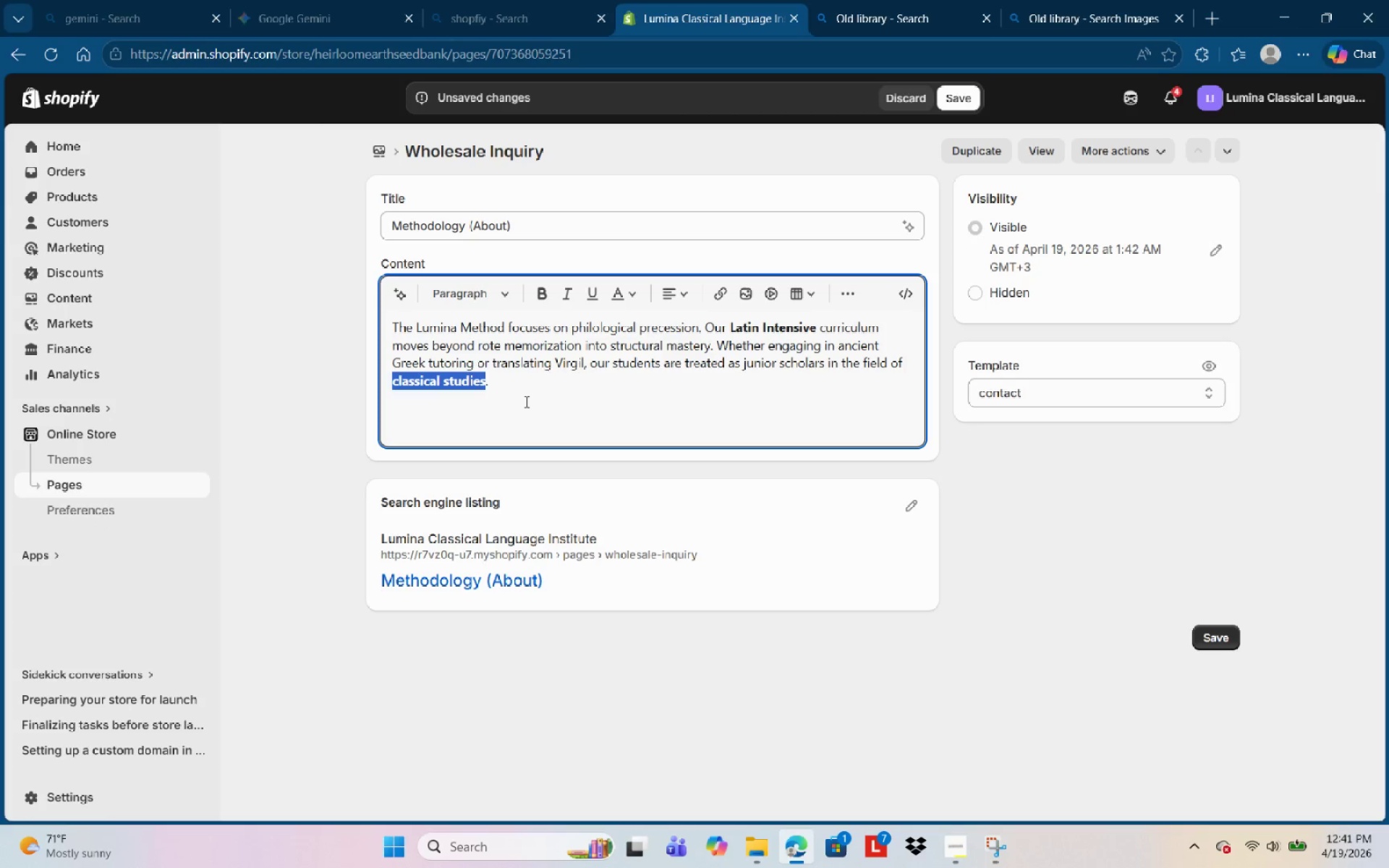 
left_click([529, 401])
 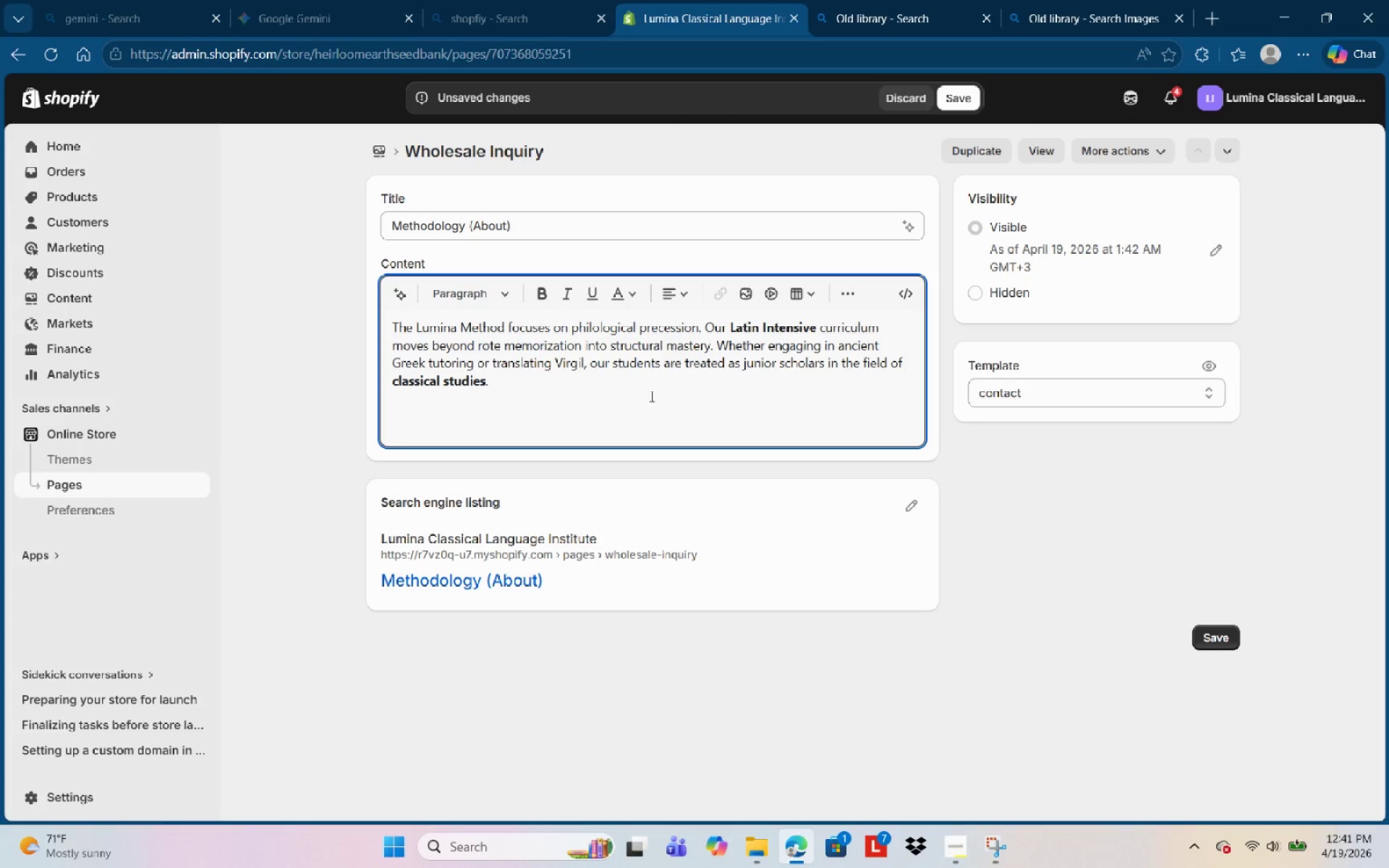 
wait(6.67)
 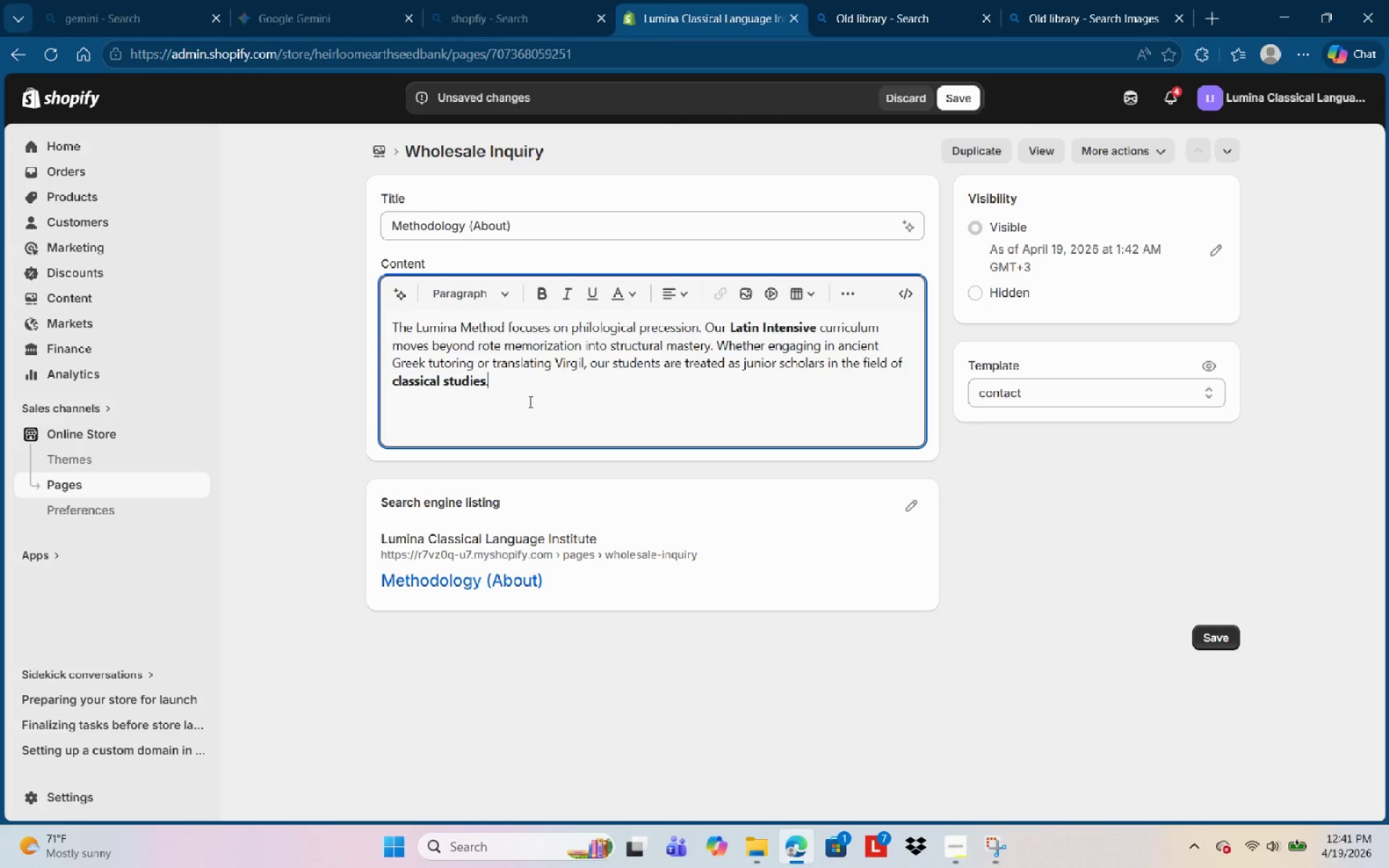 
left_click([679, 403])
 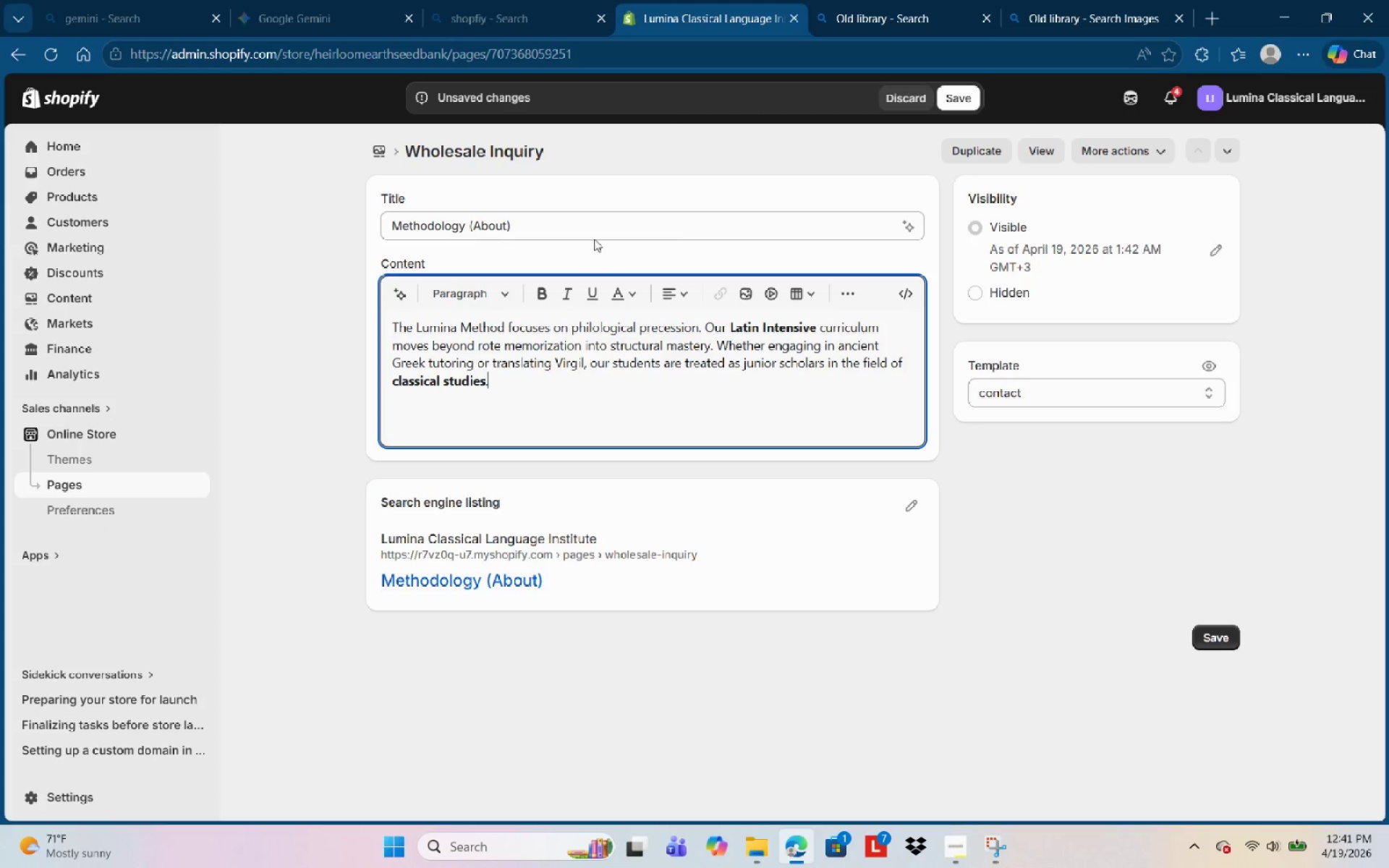 
left_click([585, 219])
 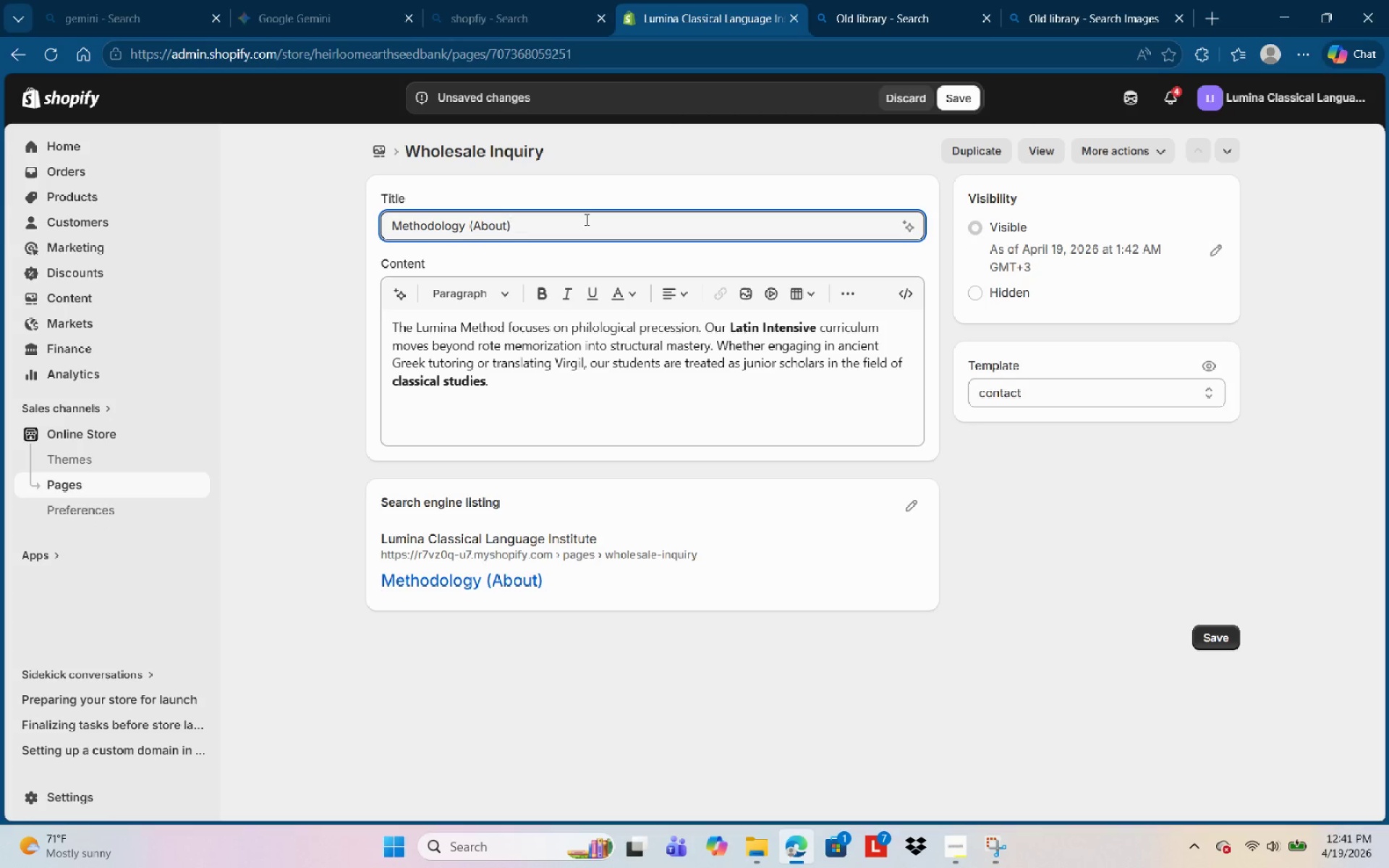 
key(Backspace)
 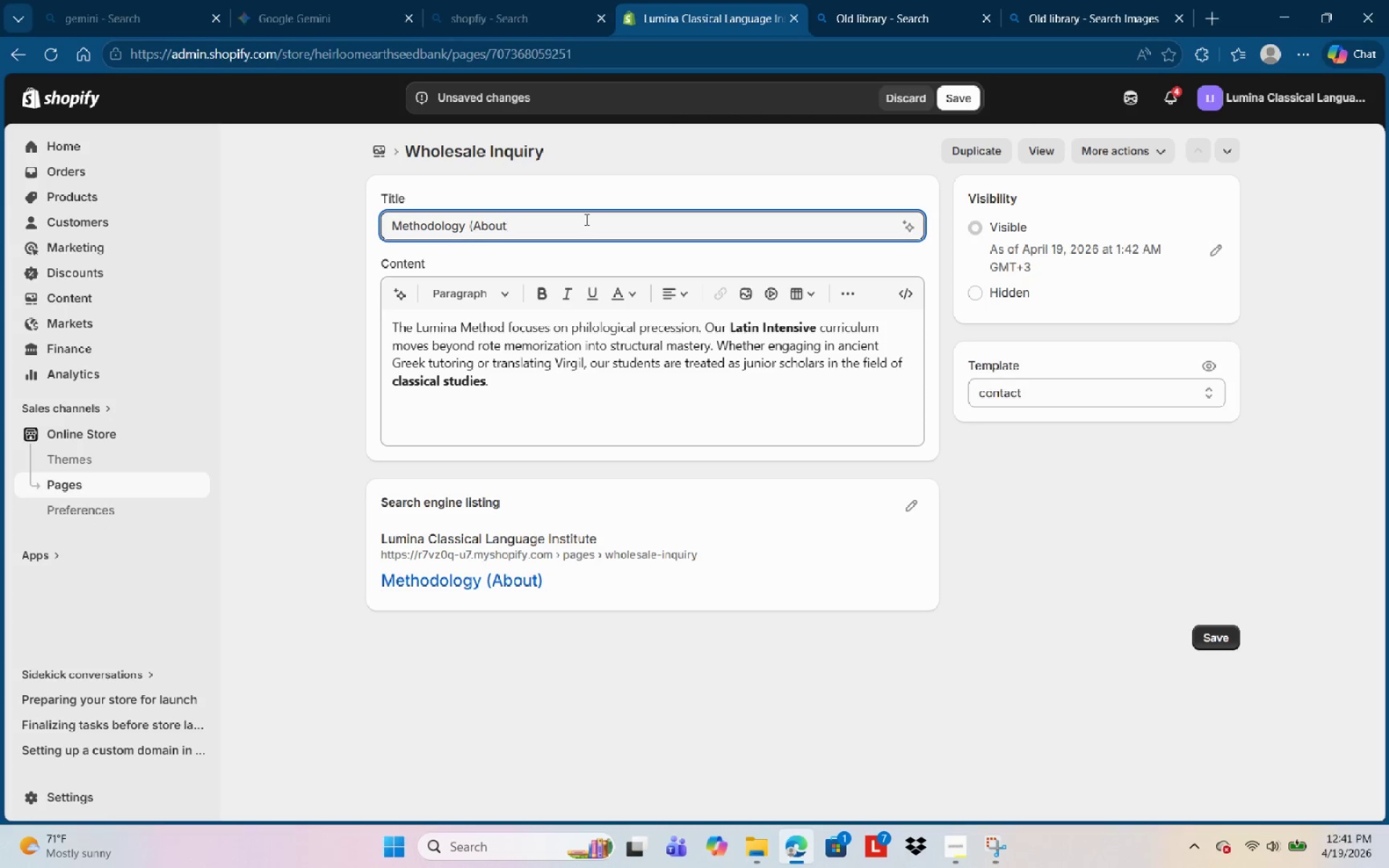 
key(Backspace)
 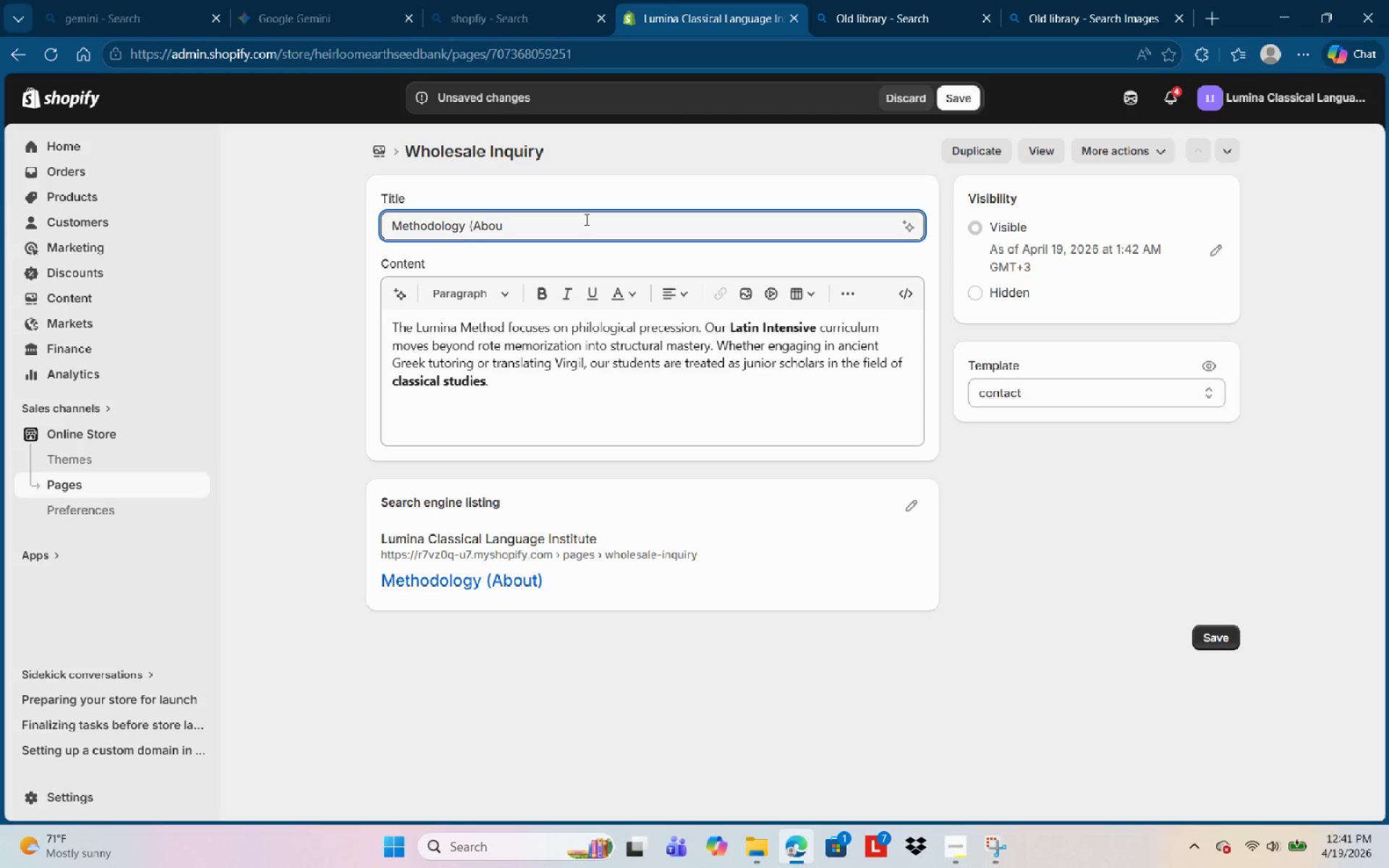 
key(Backspace)
 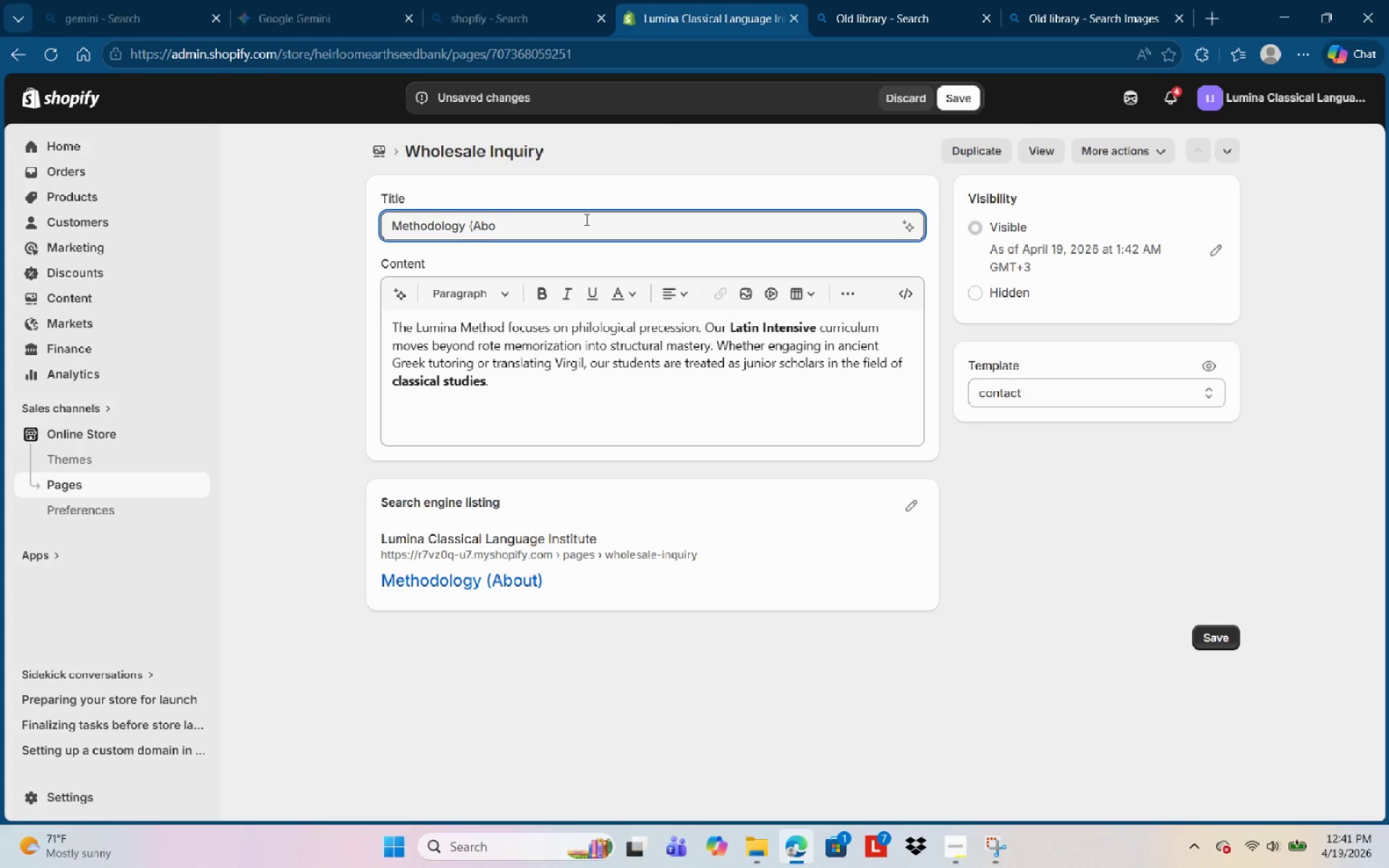 
key(Backspace)
 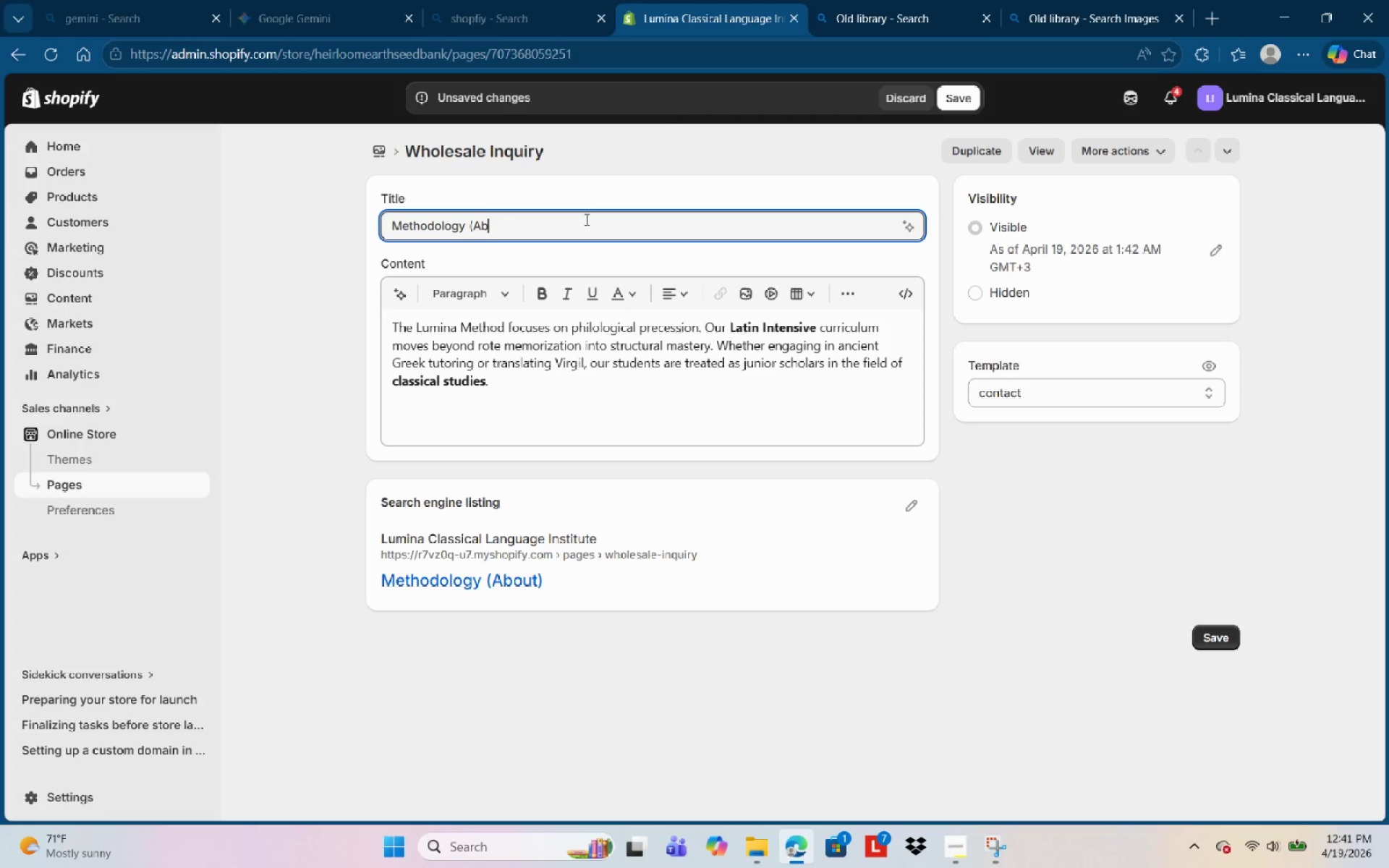 
key(Backspace)
 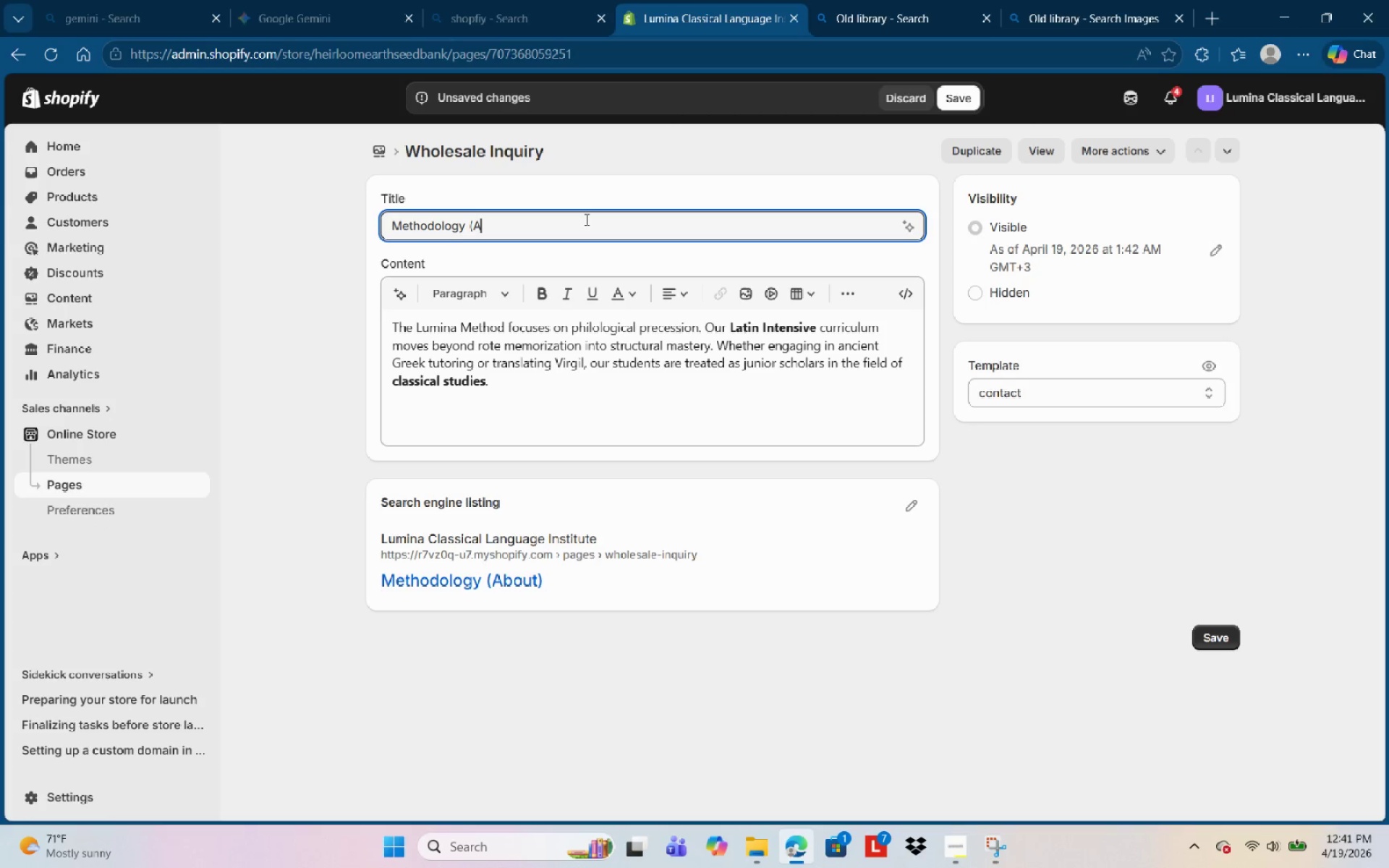 
key(Backspace)
 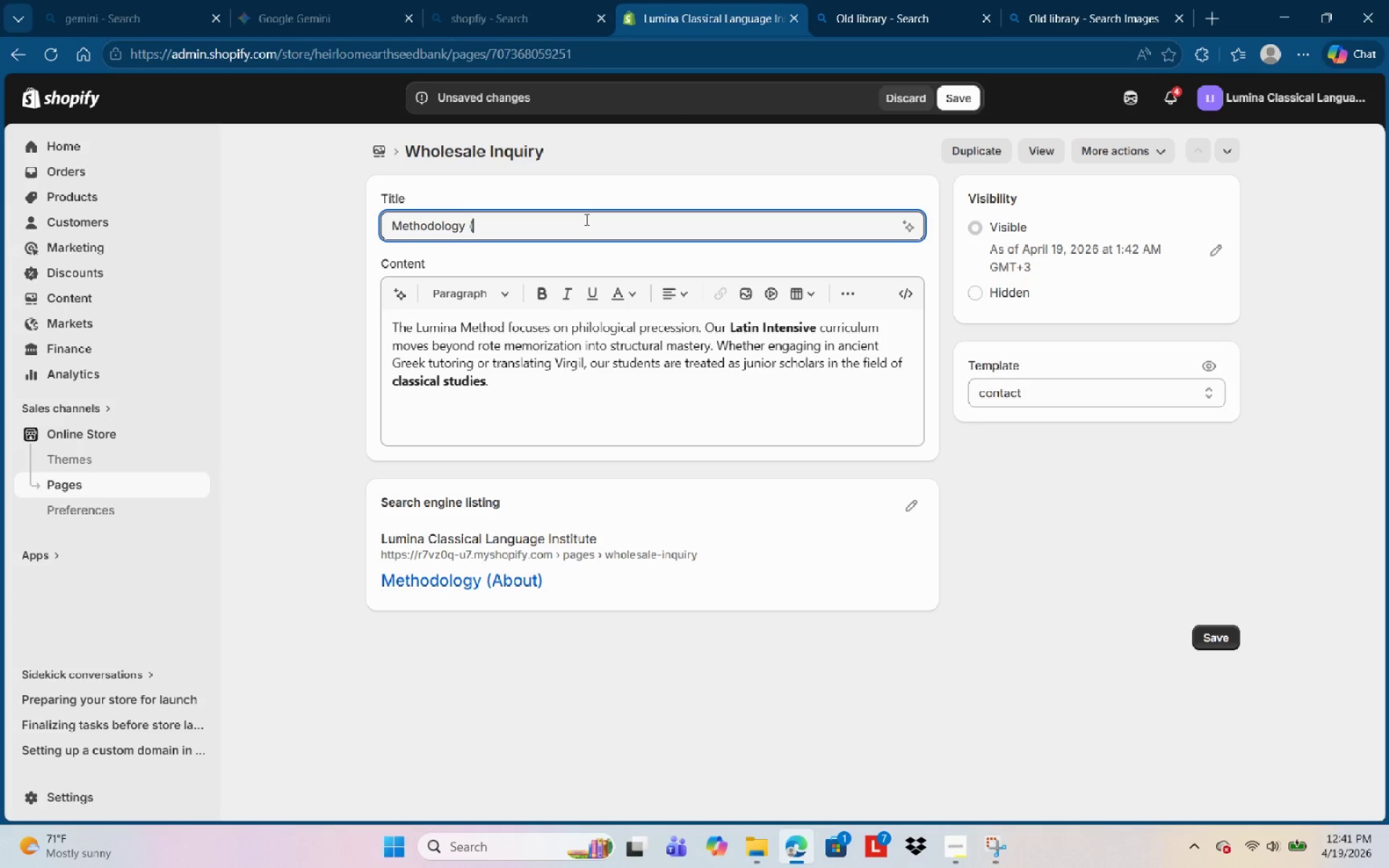 
key(Backspace)
 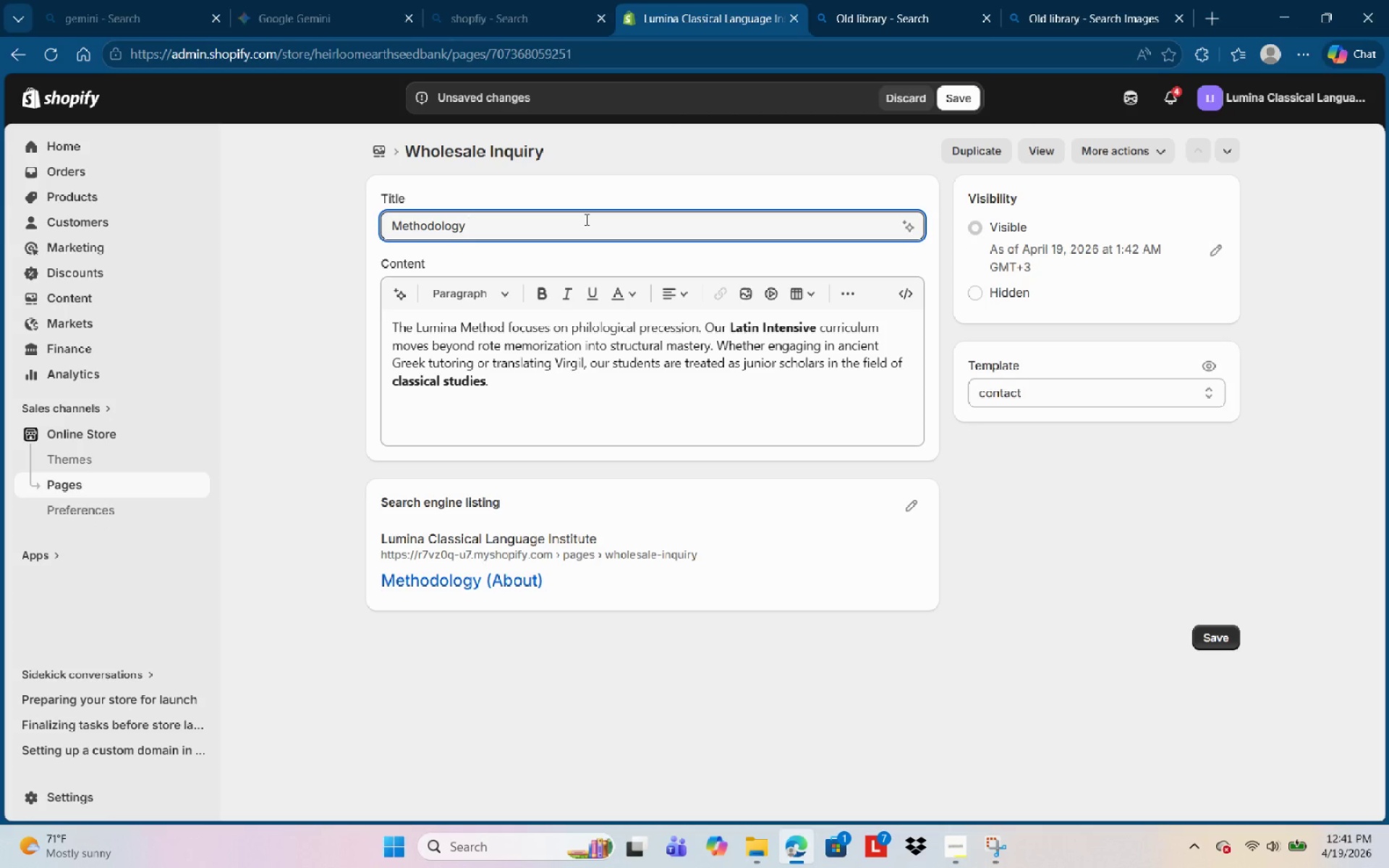 
key(Backspace)
 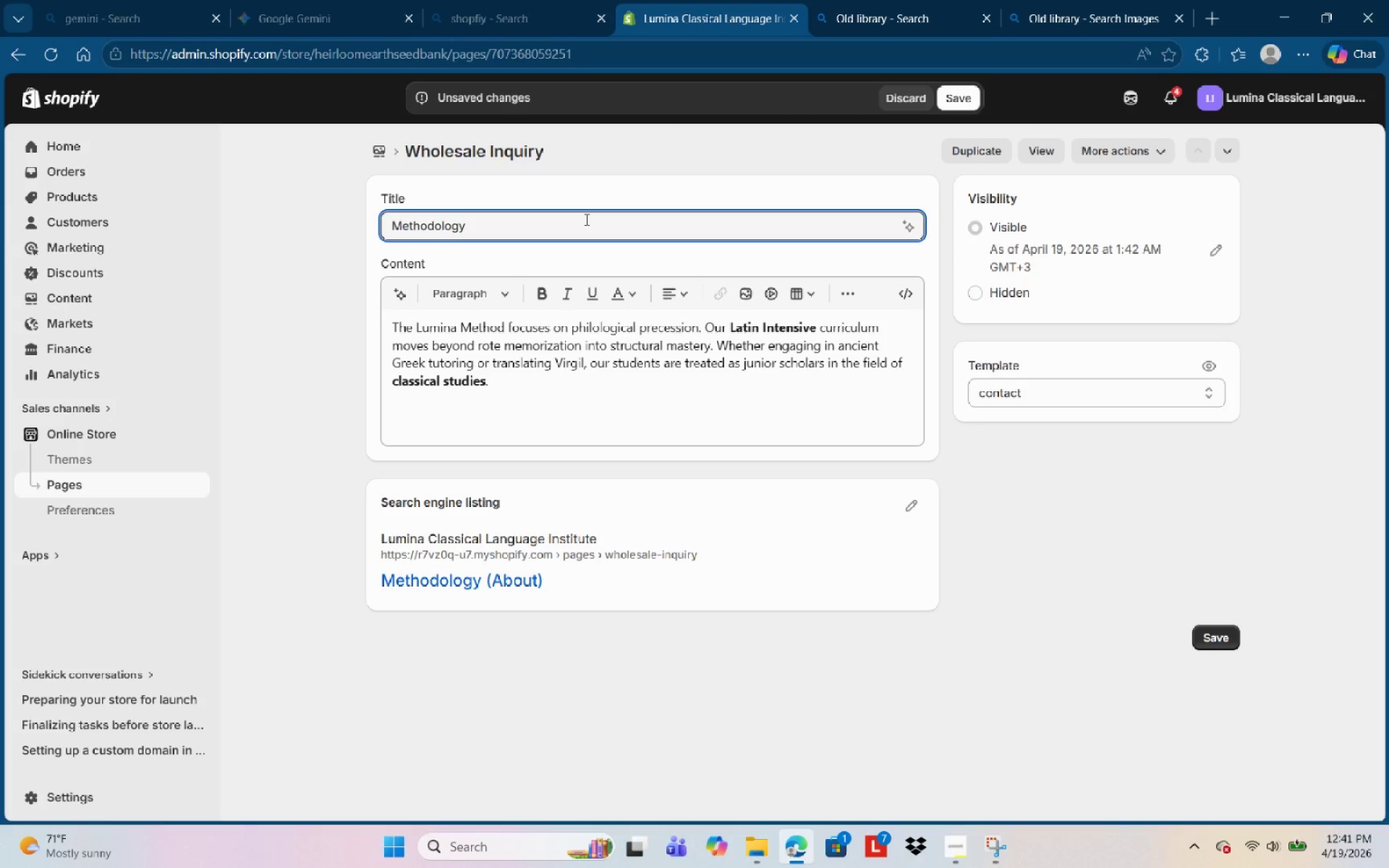 
key(Enter)
 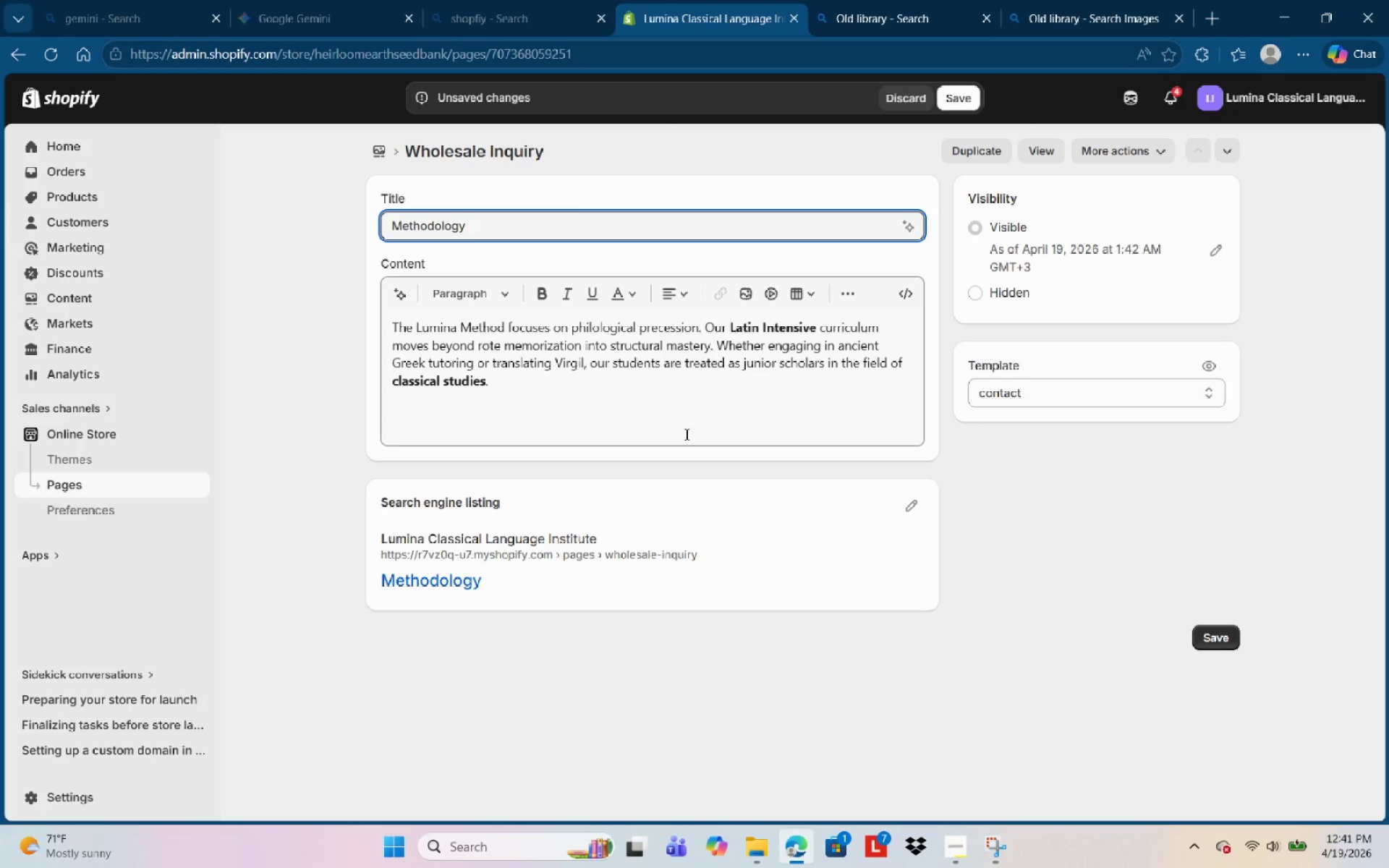 
left_click([968, 658])
 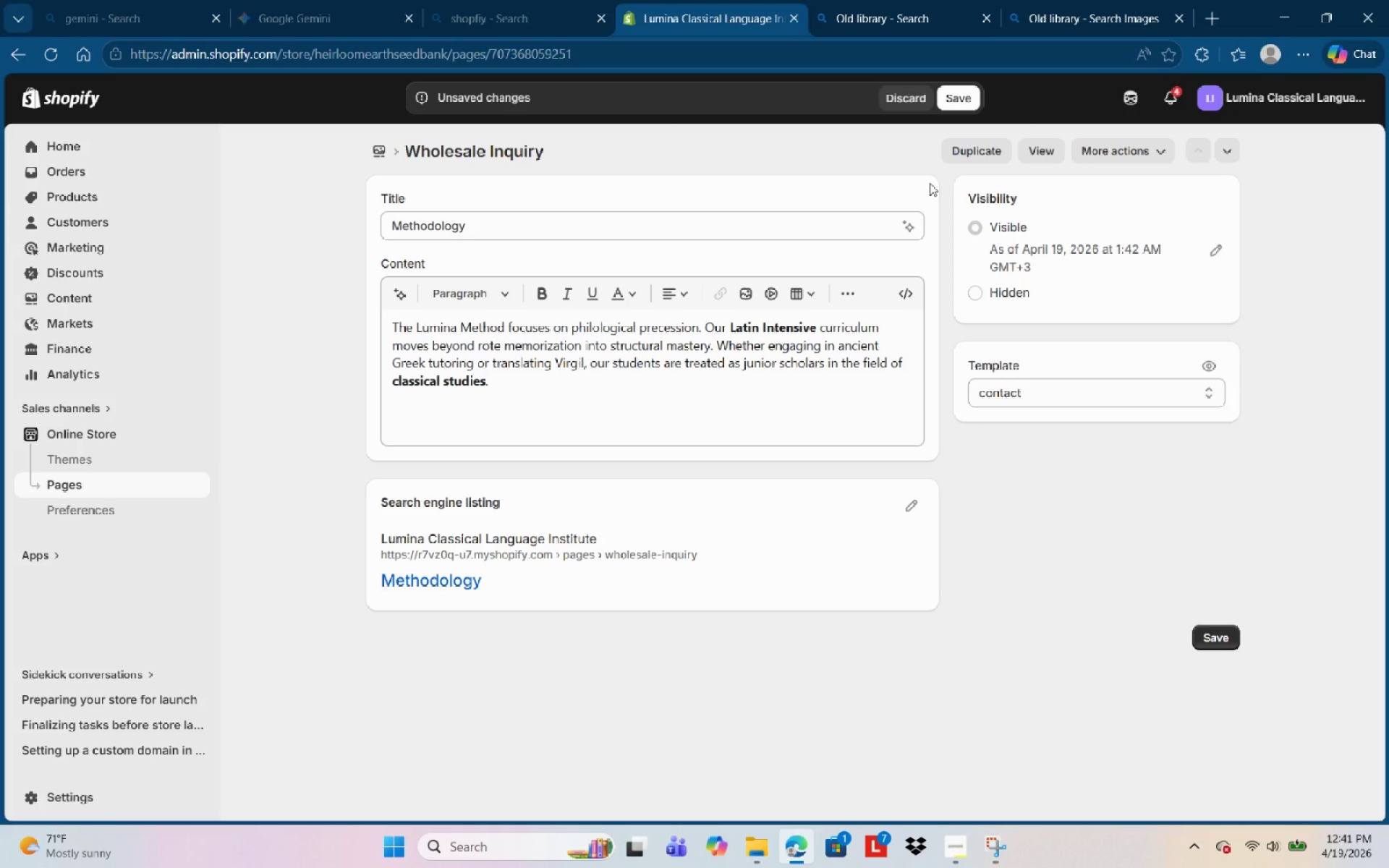 
left_click([956, 86])
 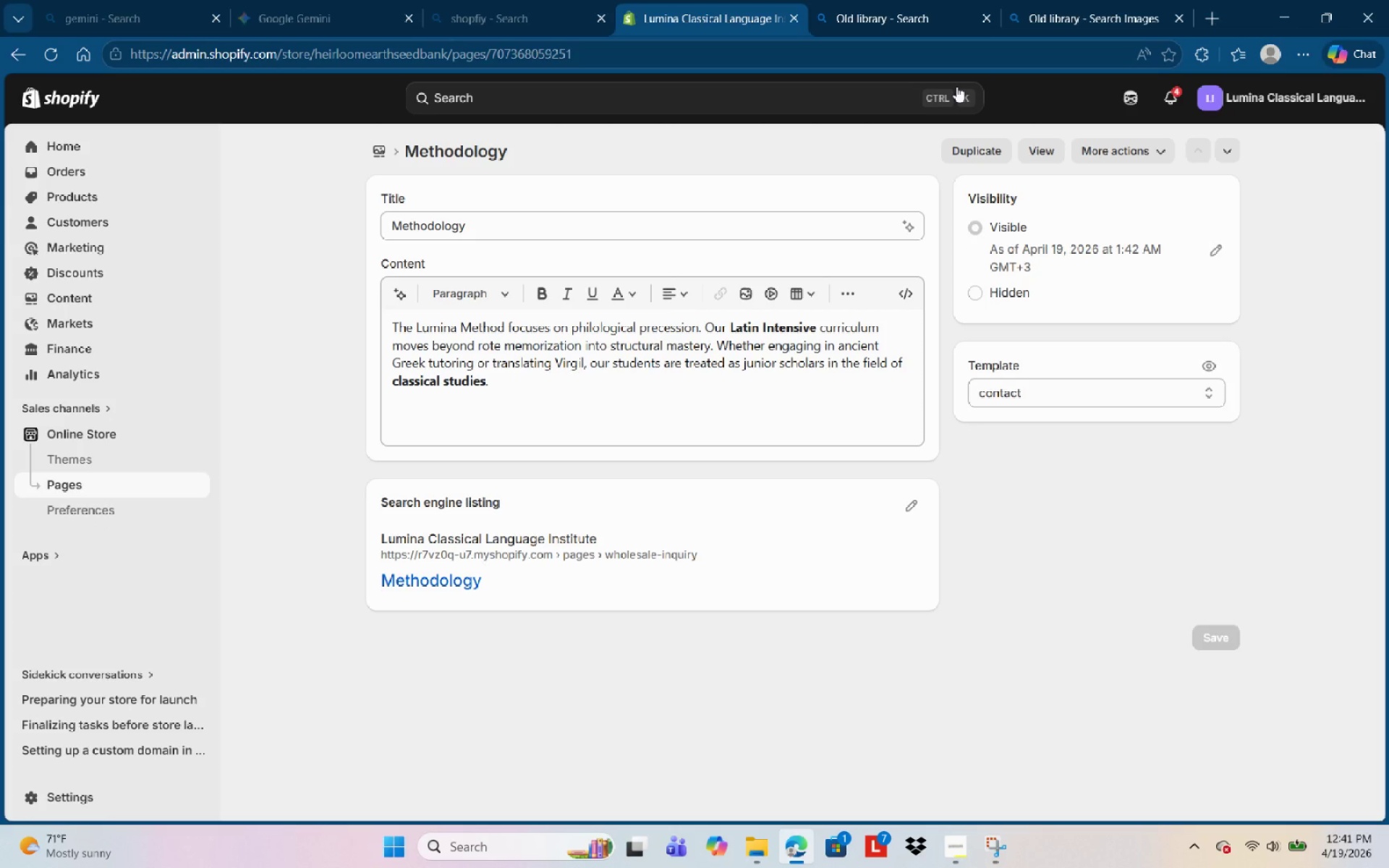 
wait(12.0)
 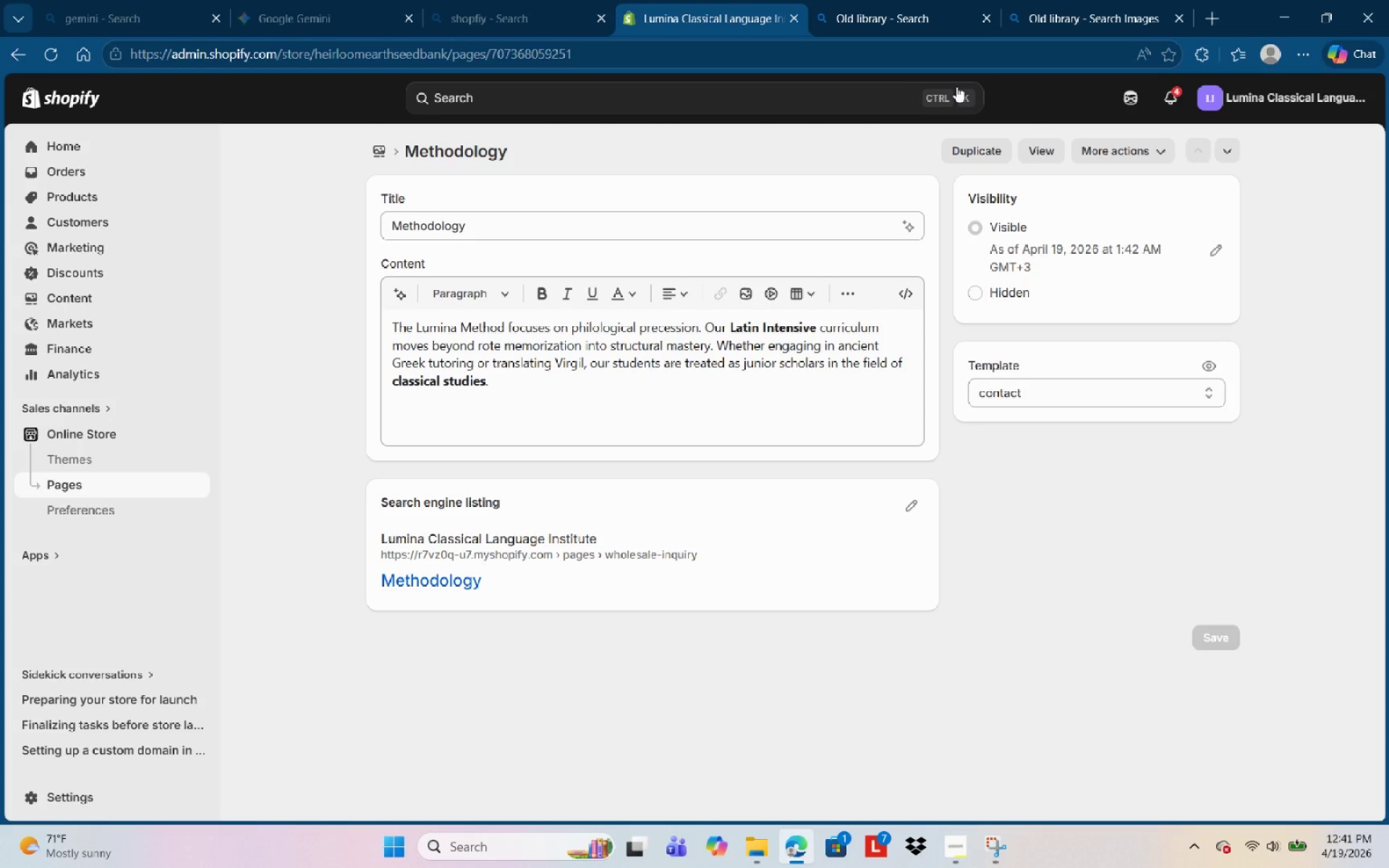 
left_click([123, 478])
 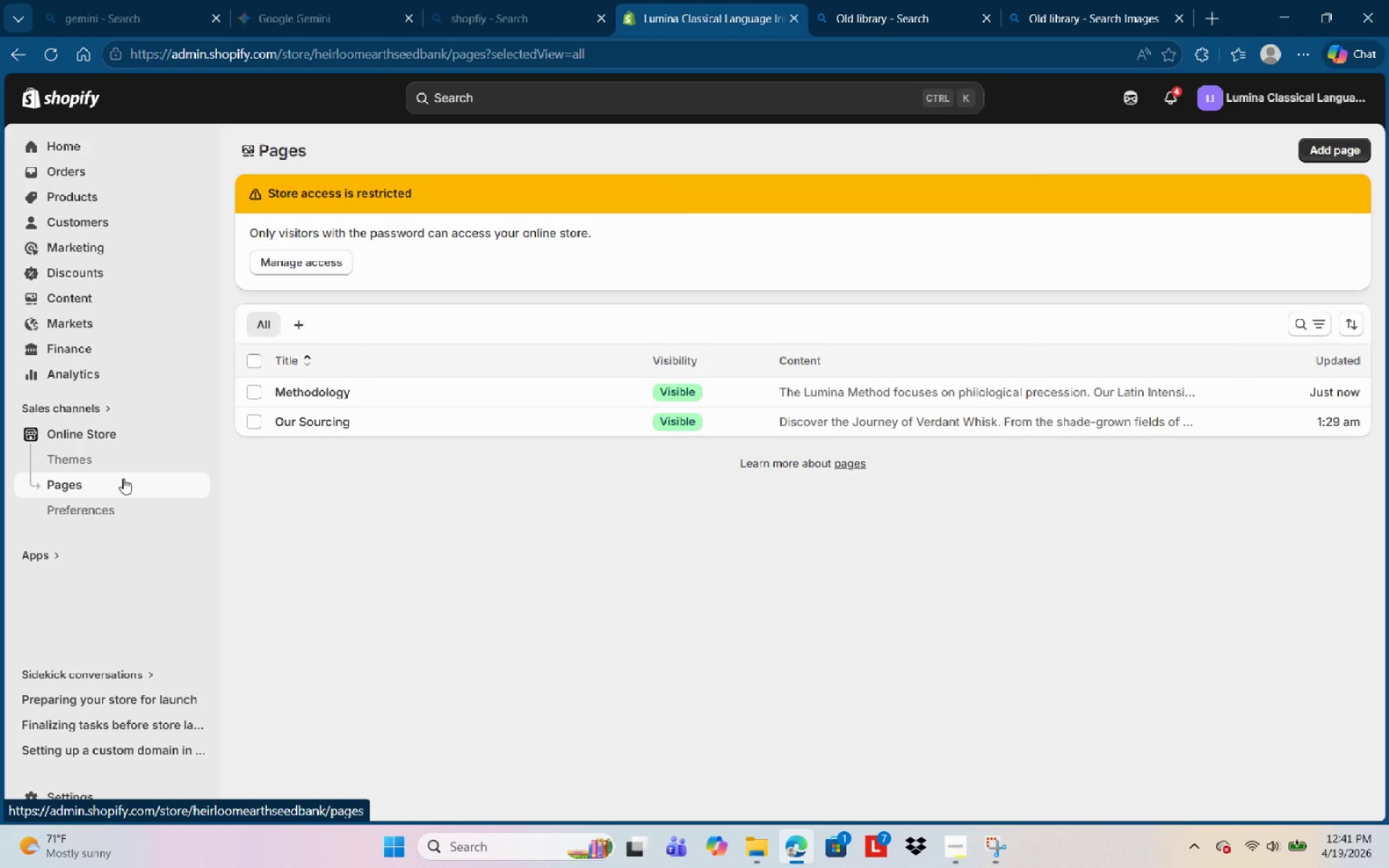 
wait(11.19)
 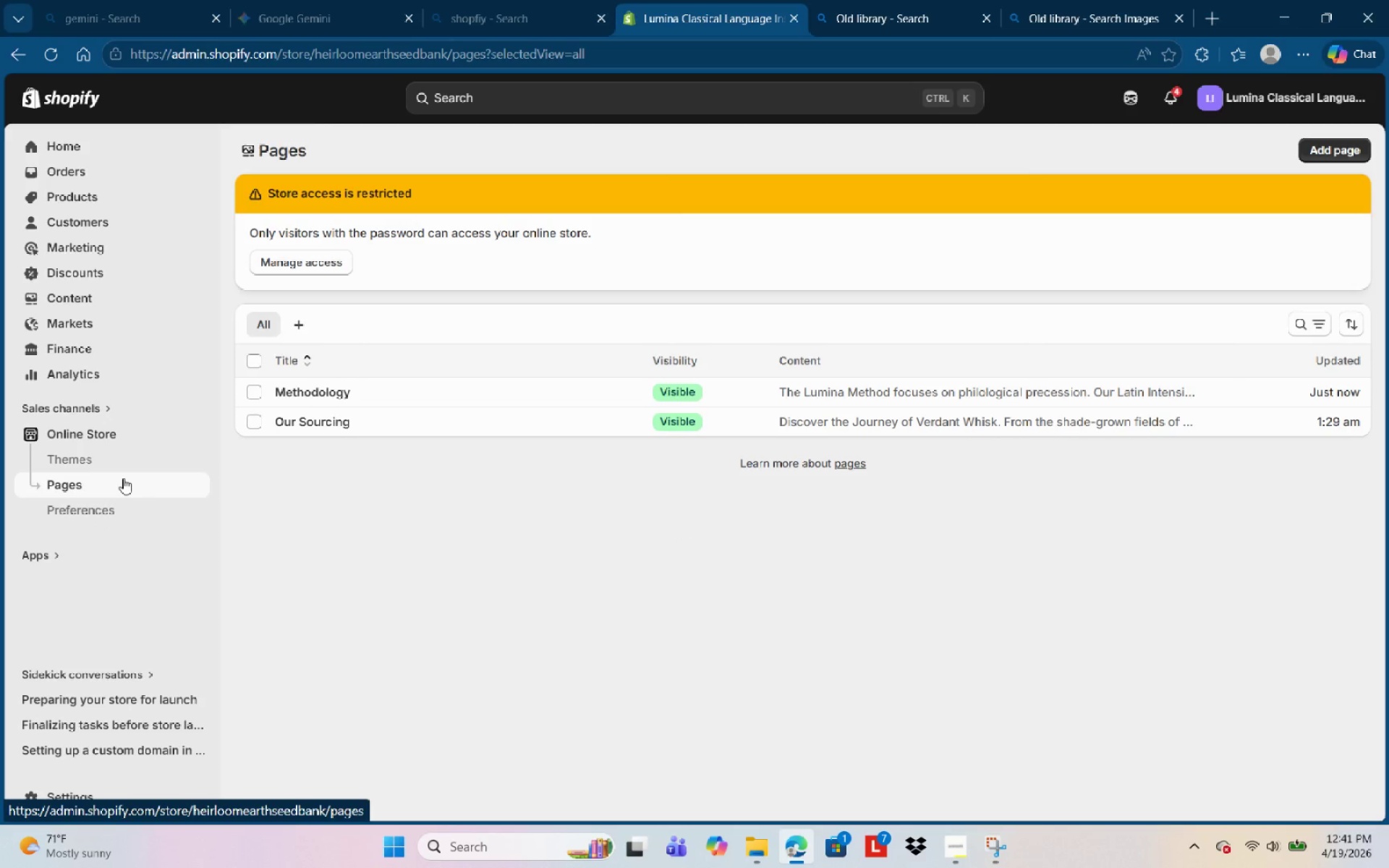 
left_click([309, 422])
 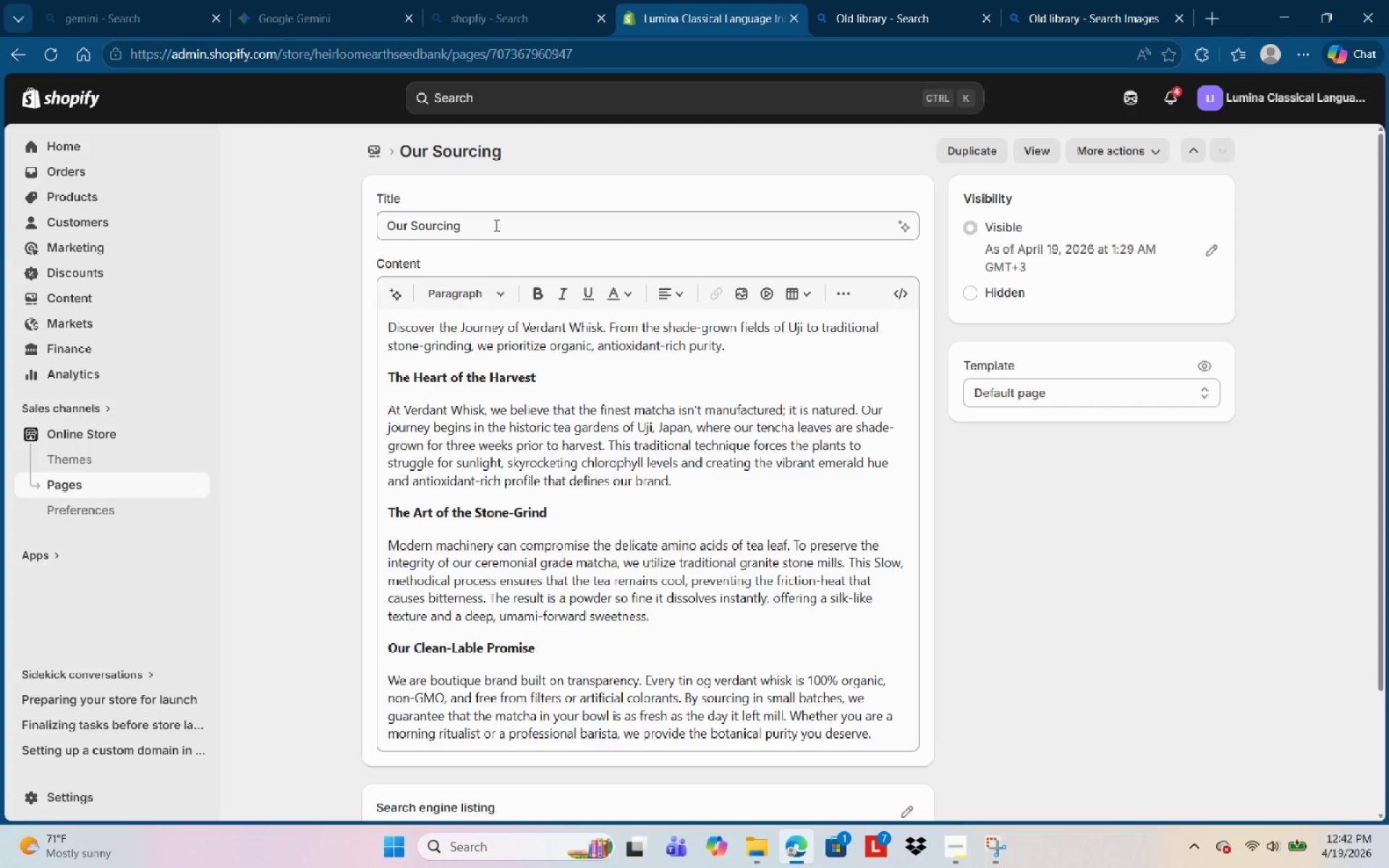 
left_click_drag(start_coordinate=[499, 222], to_coordinate=[339, 236])
 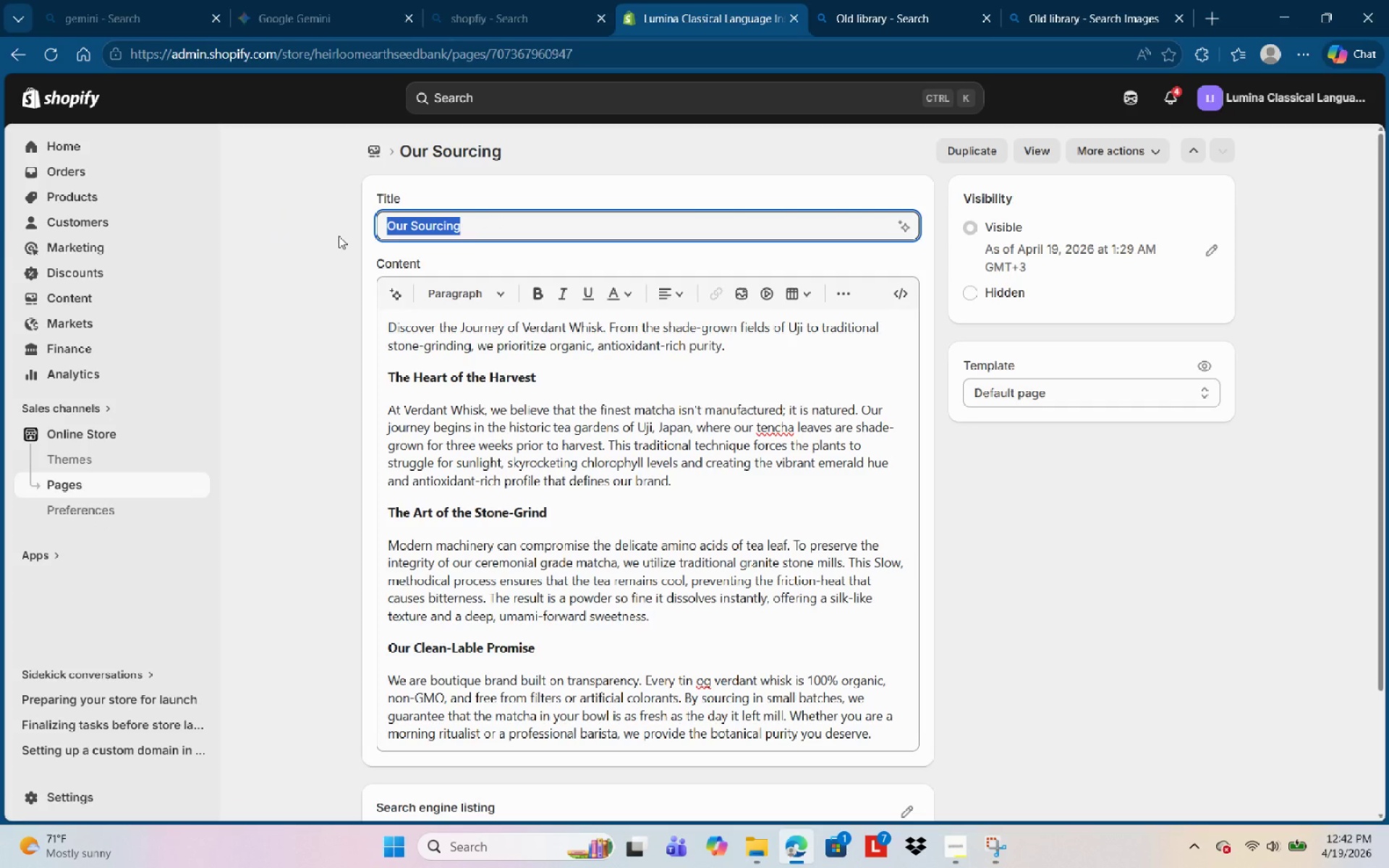 
type(Ci)
key(Backspace)
type(ontact Studebt )
key(Backspace)
key(Backspace)
key(Backspace)
type(nt Supp)
 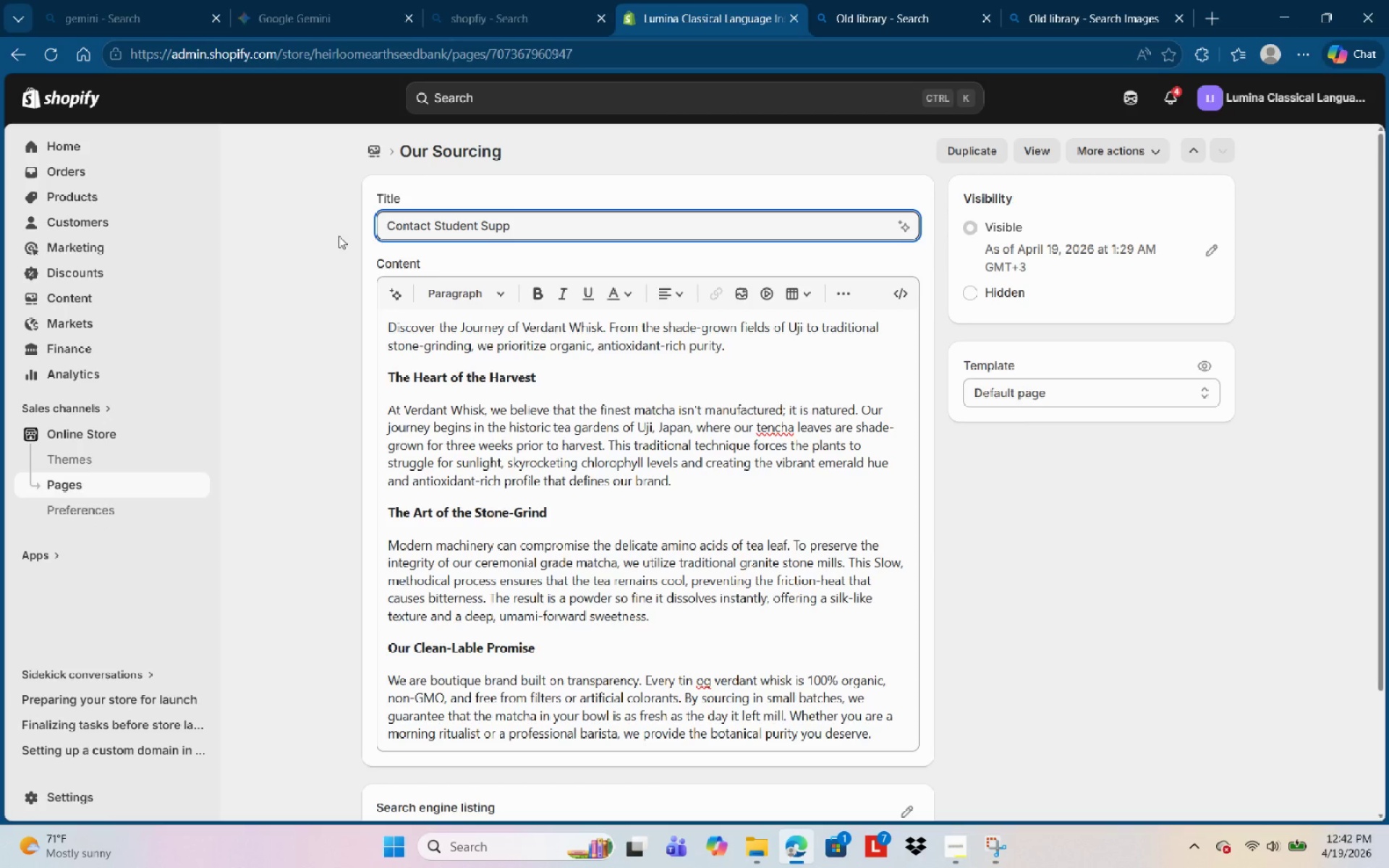 
type(ort )
 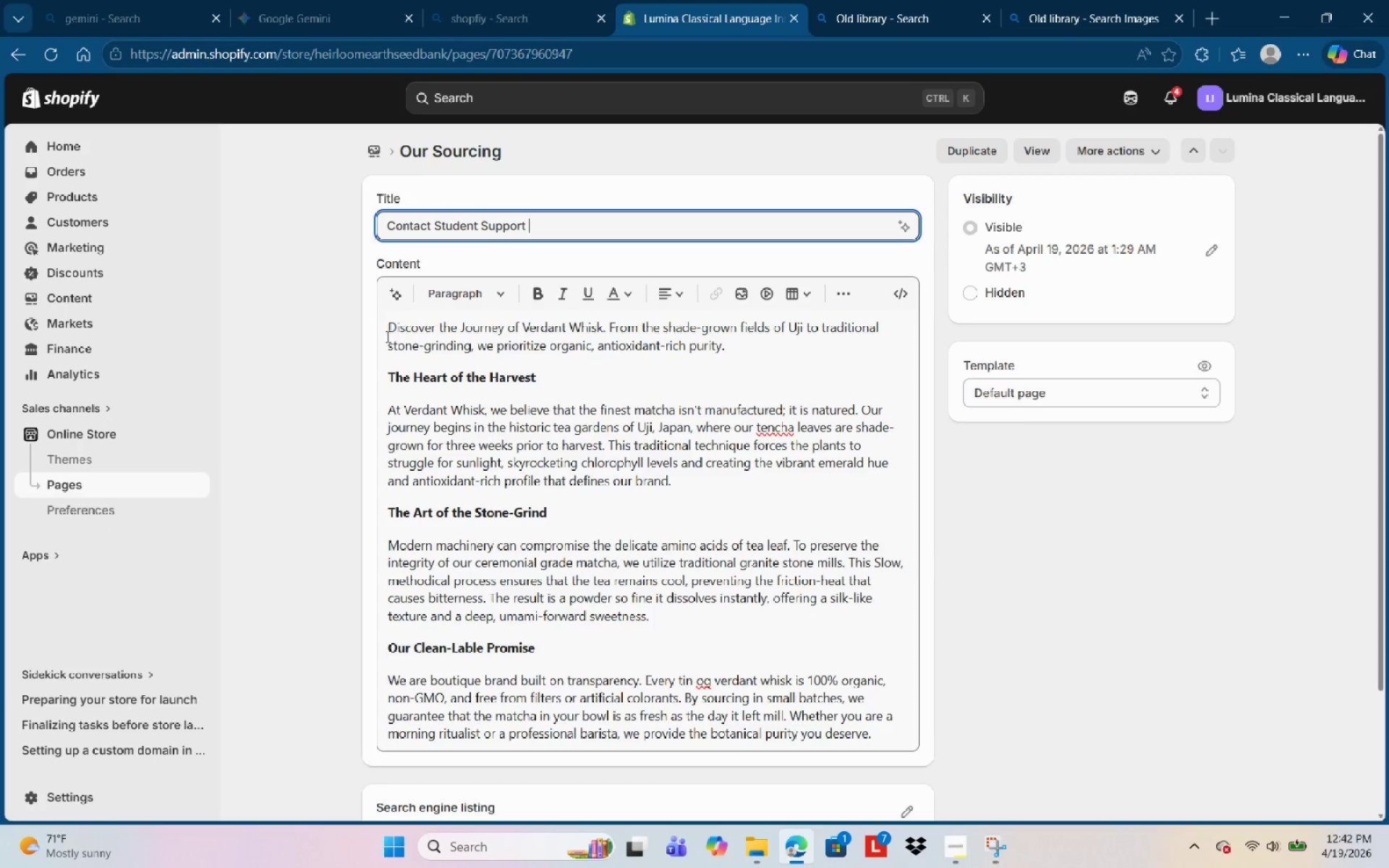 
left_click_drag(start_coordinate=[388, 333], to_coordinate=[910, 752])
 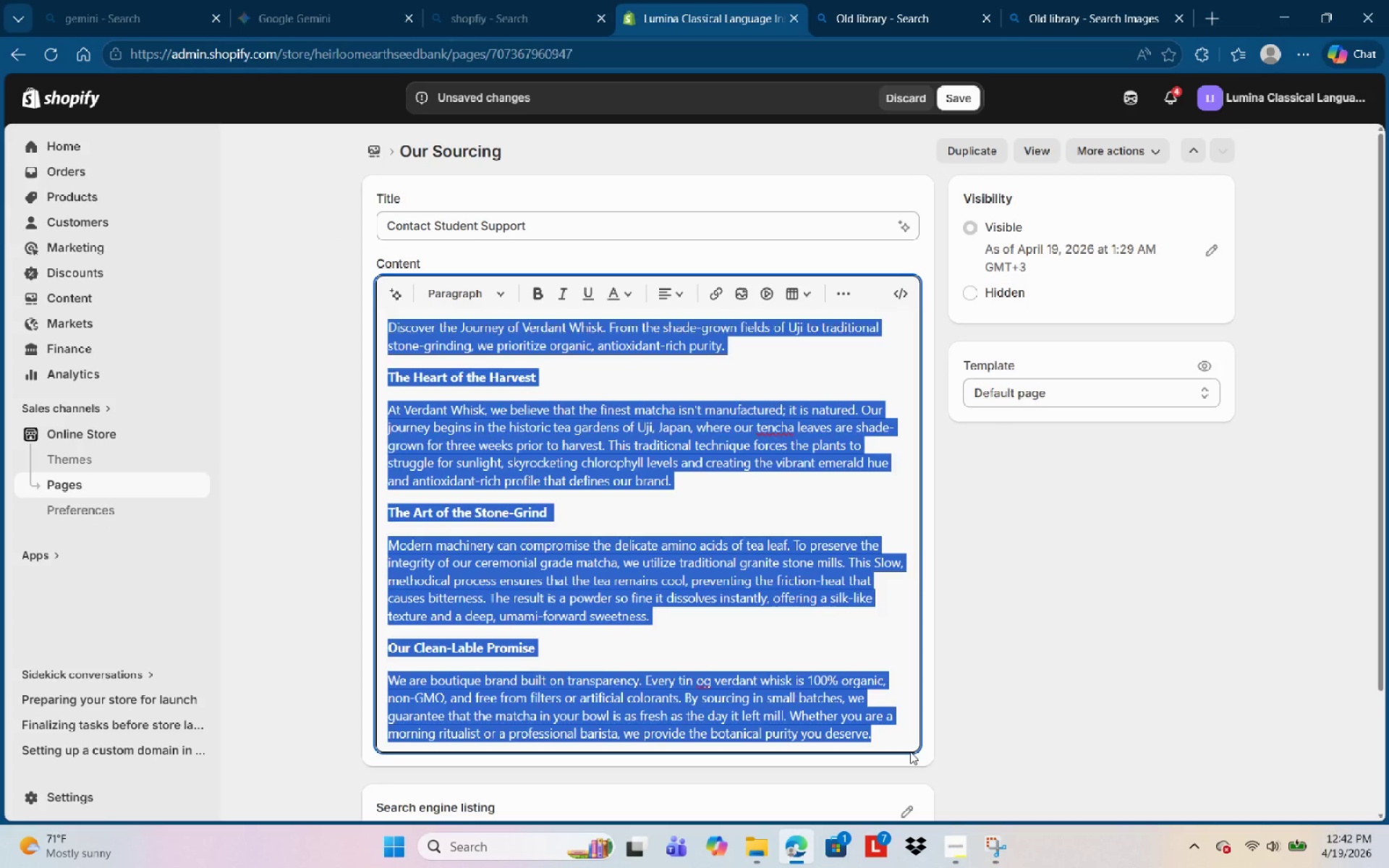 
key(Backspace)
 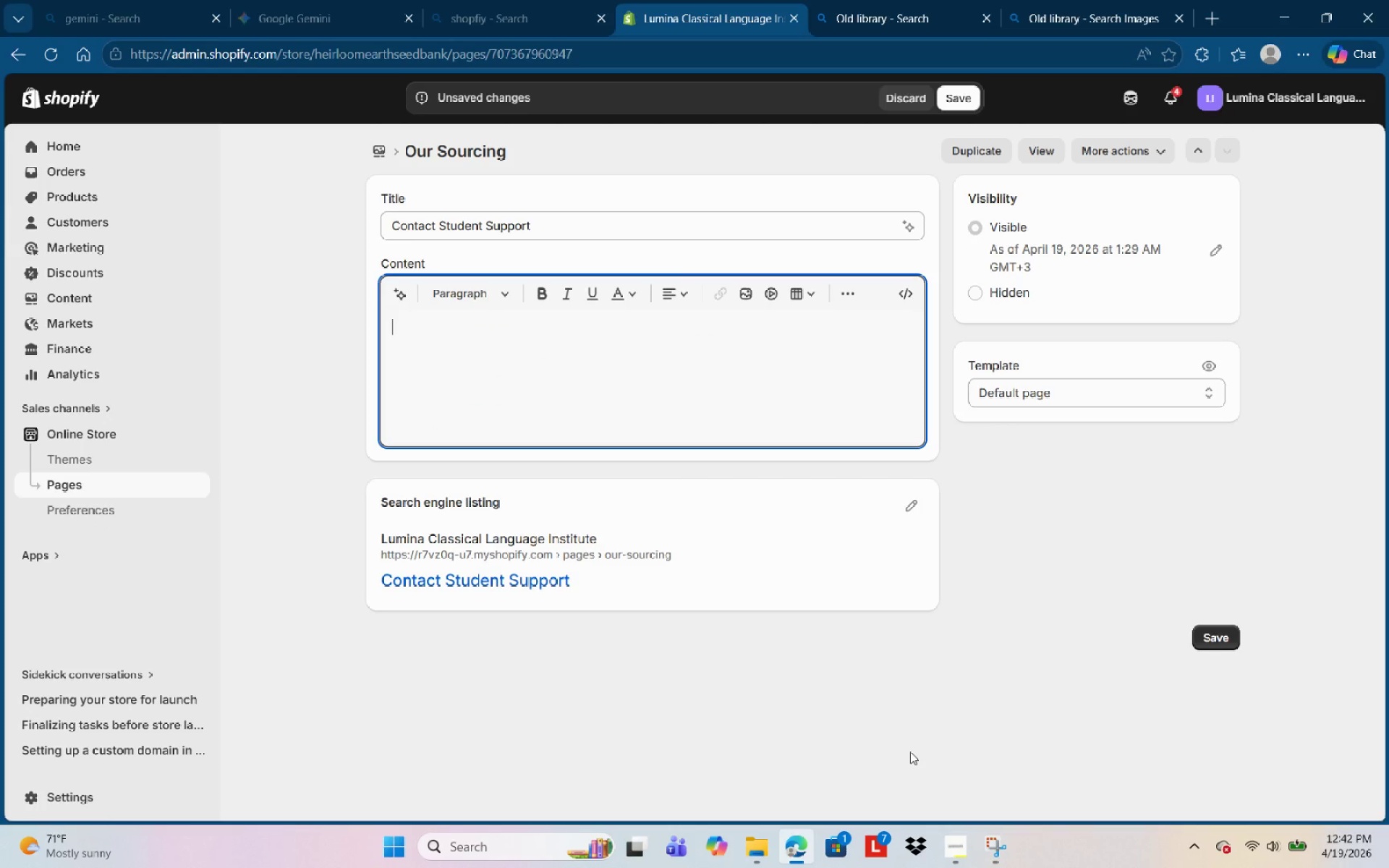 
type(For Inquie)
key(Backspace)
key(Backspace)
type(ries regarding enrollment )
key(Backspace)
type(, digital  pora)
key(Backspace)
key(Backspace)
key(Backspace)
key(Backspace)
key(Backspace)
type(portal av)
key(Backspace)
type(ccess, or )
 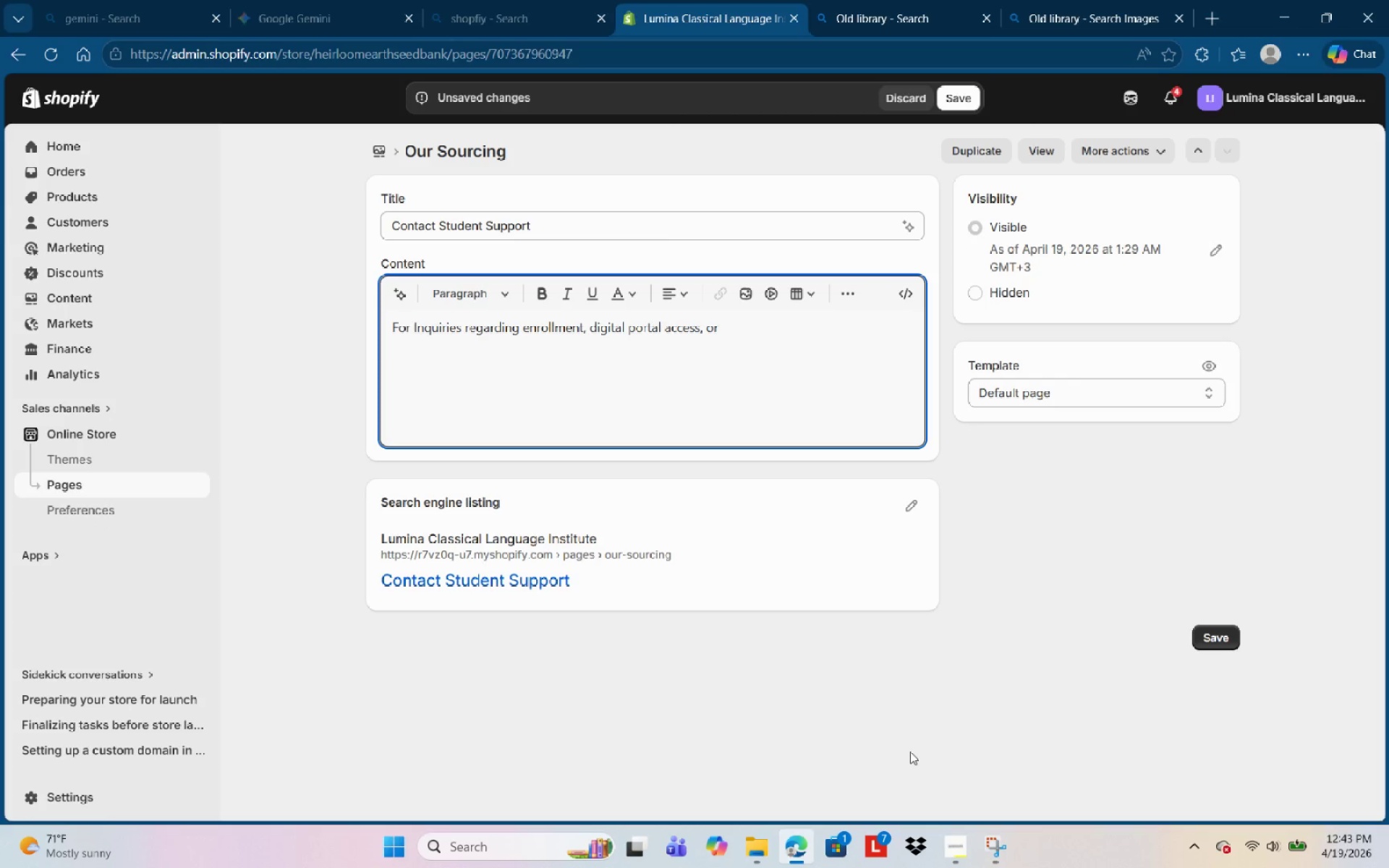 
type(shipping )
 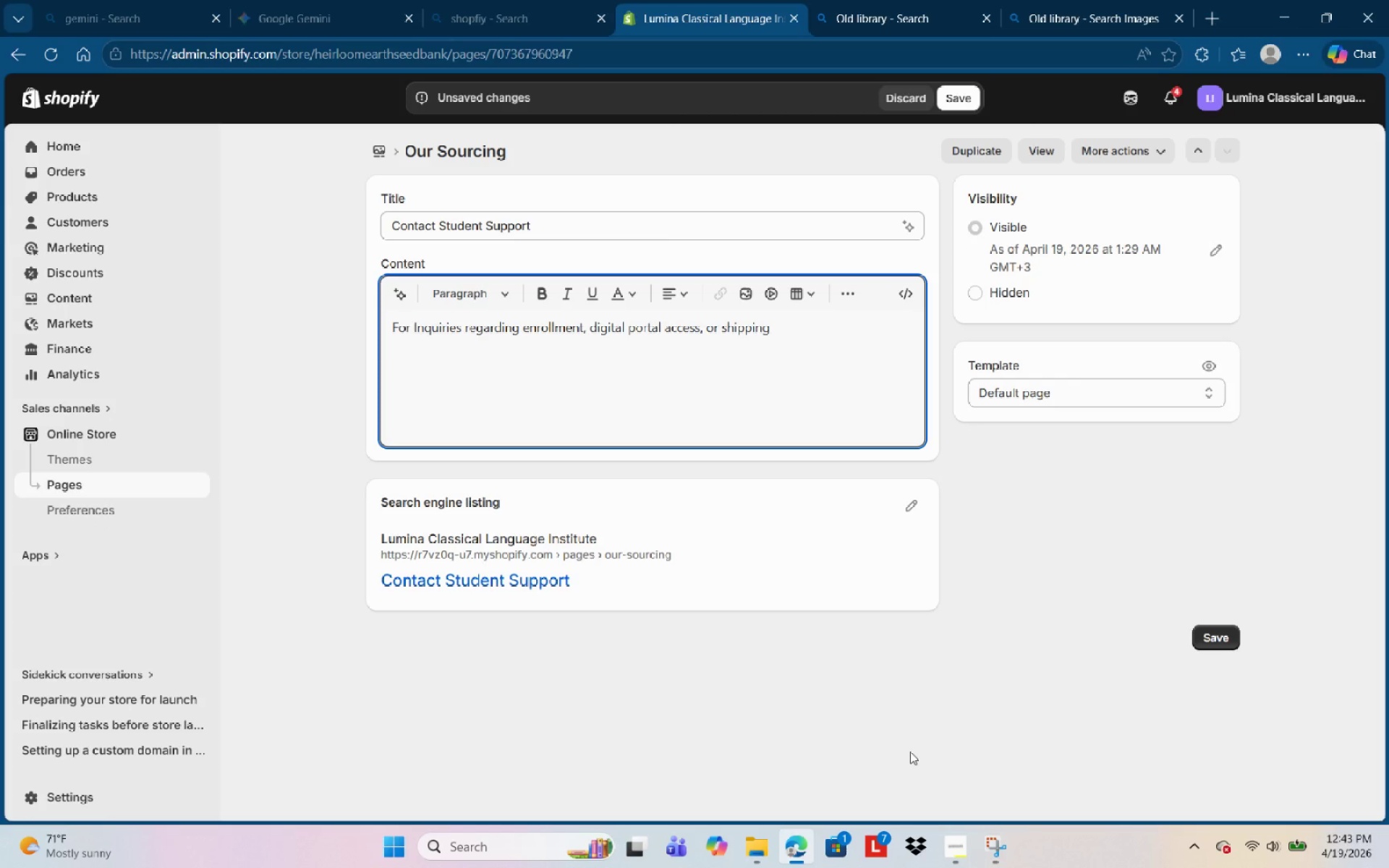 
type(for the )
 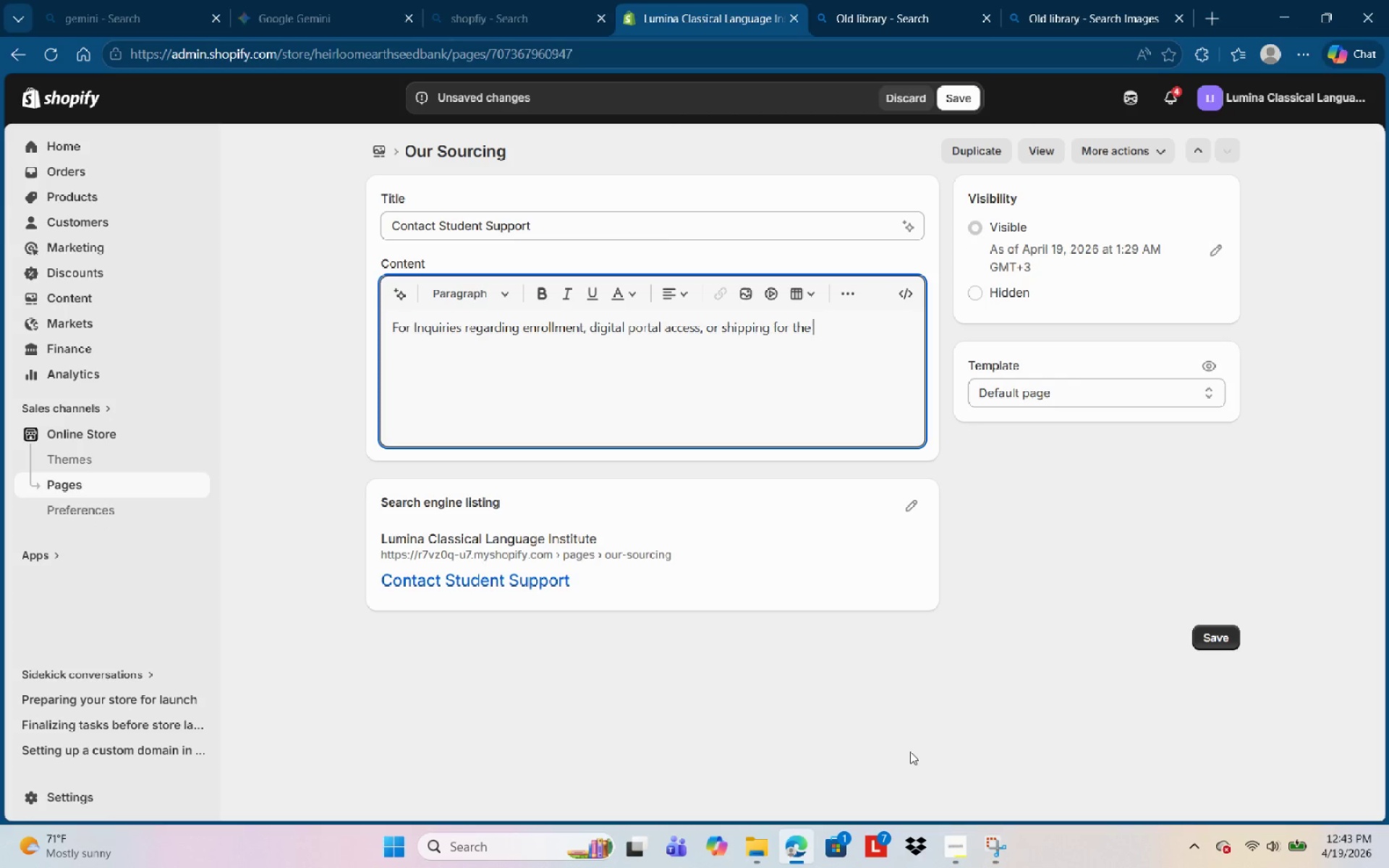 
type(Lumina f)
key(Backspace)
type(Field Jp)
key(Backspace)
type(ournal)
 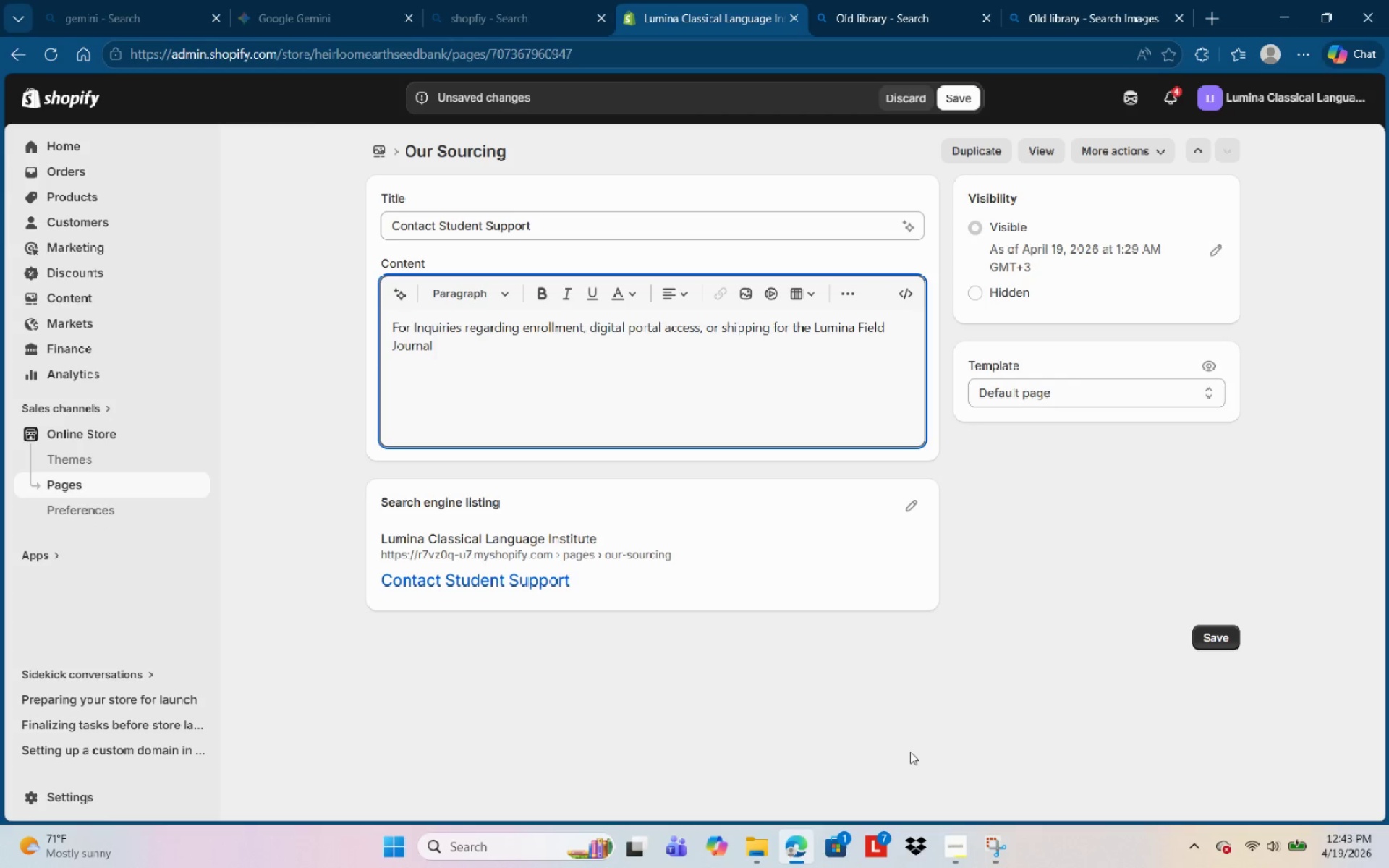 
key(Shift+ArrowLeft)
 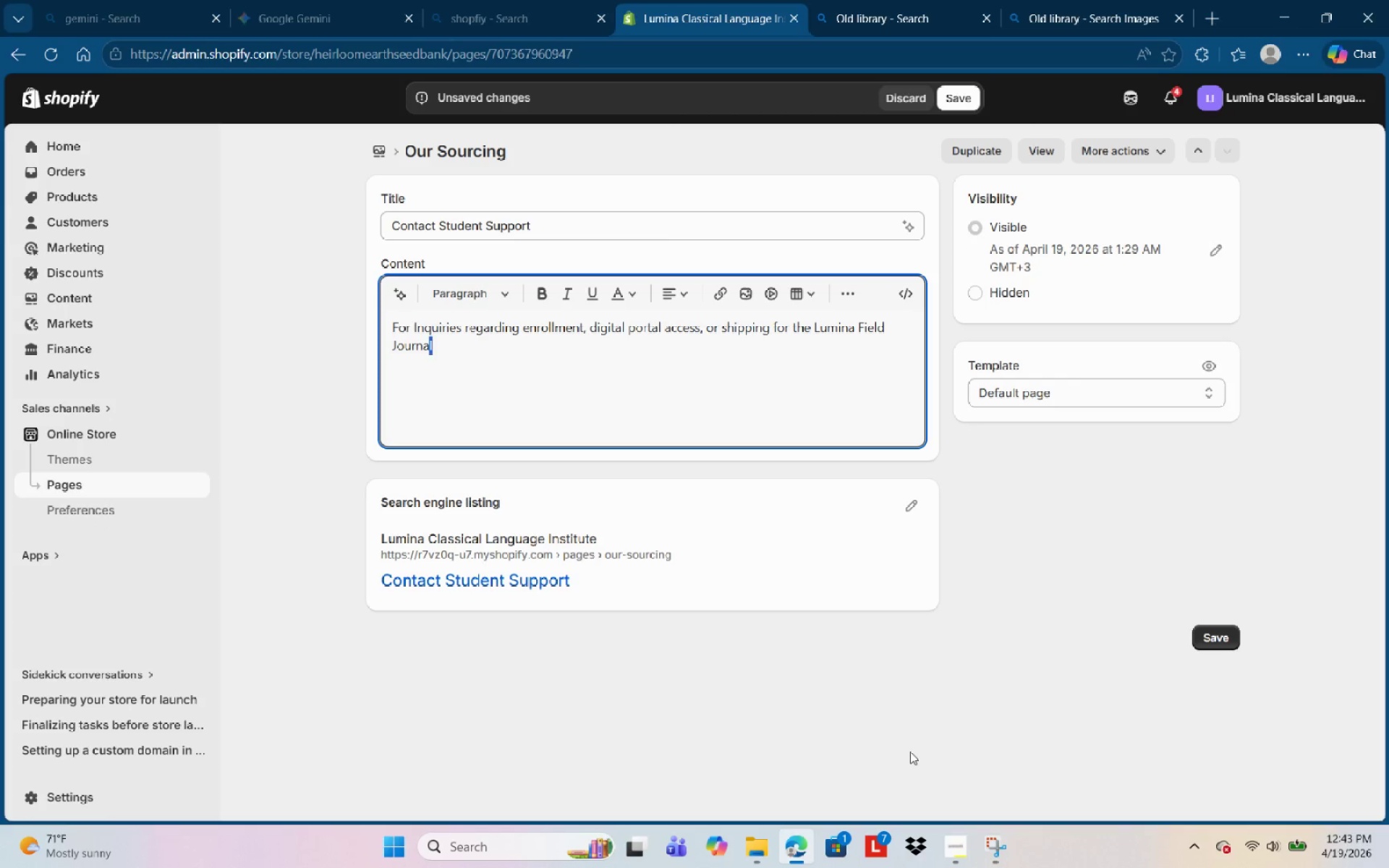 
key(Shift+ArrowLeft)
 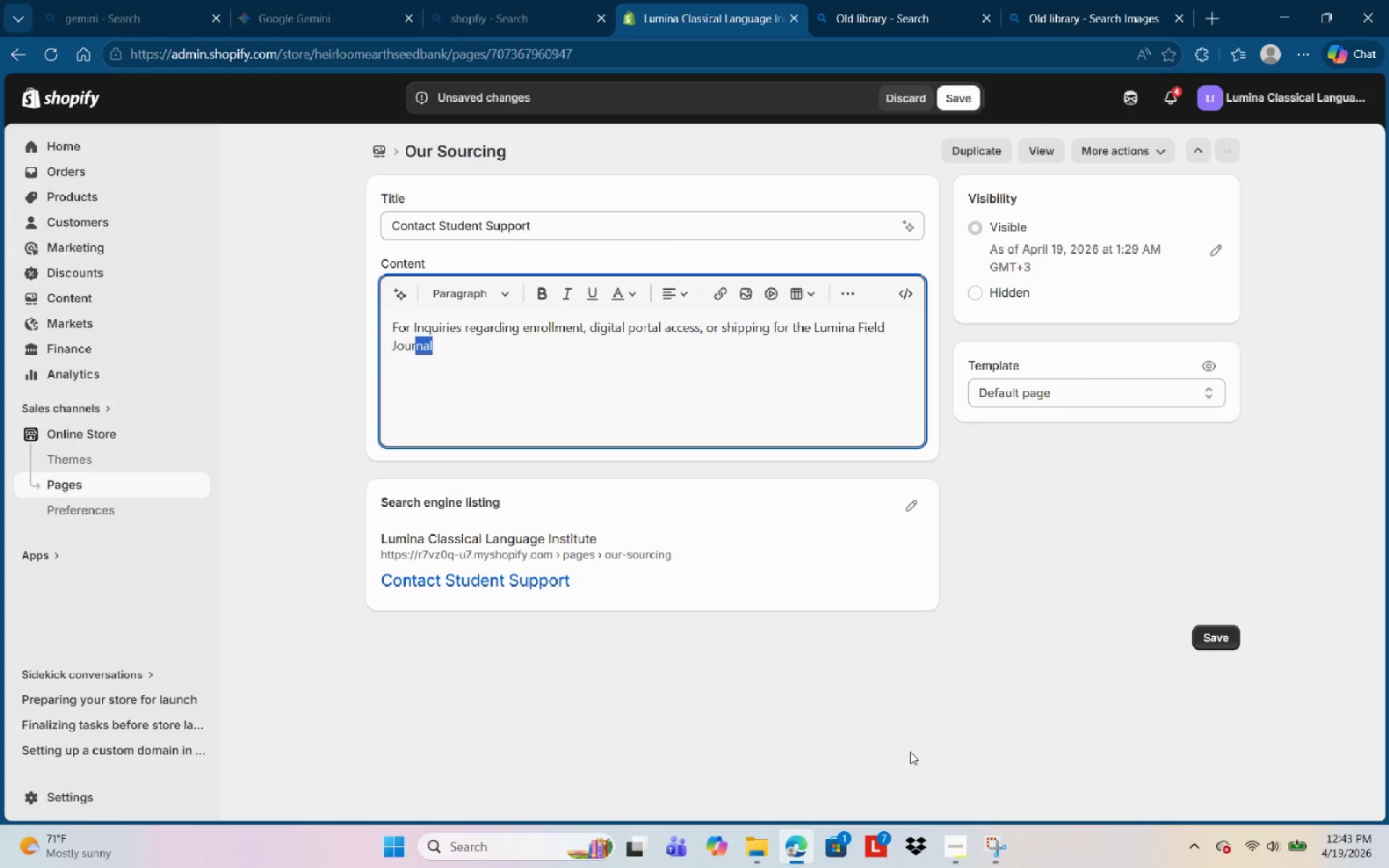 
key(Shift+ArrowLeft)
 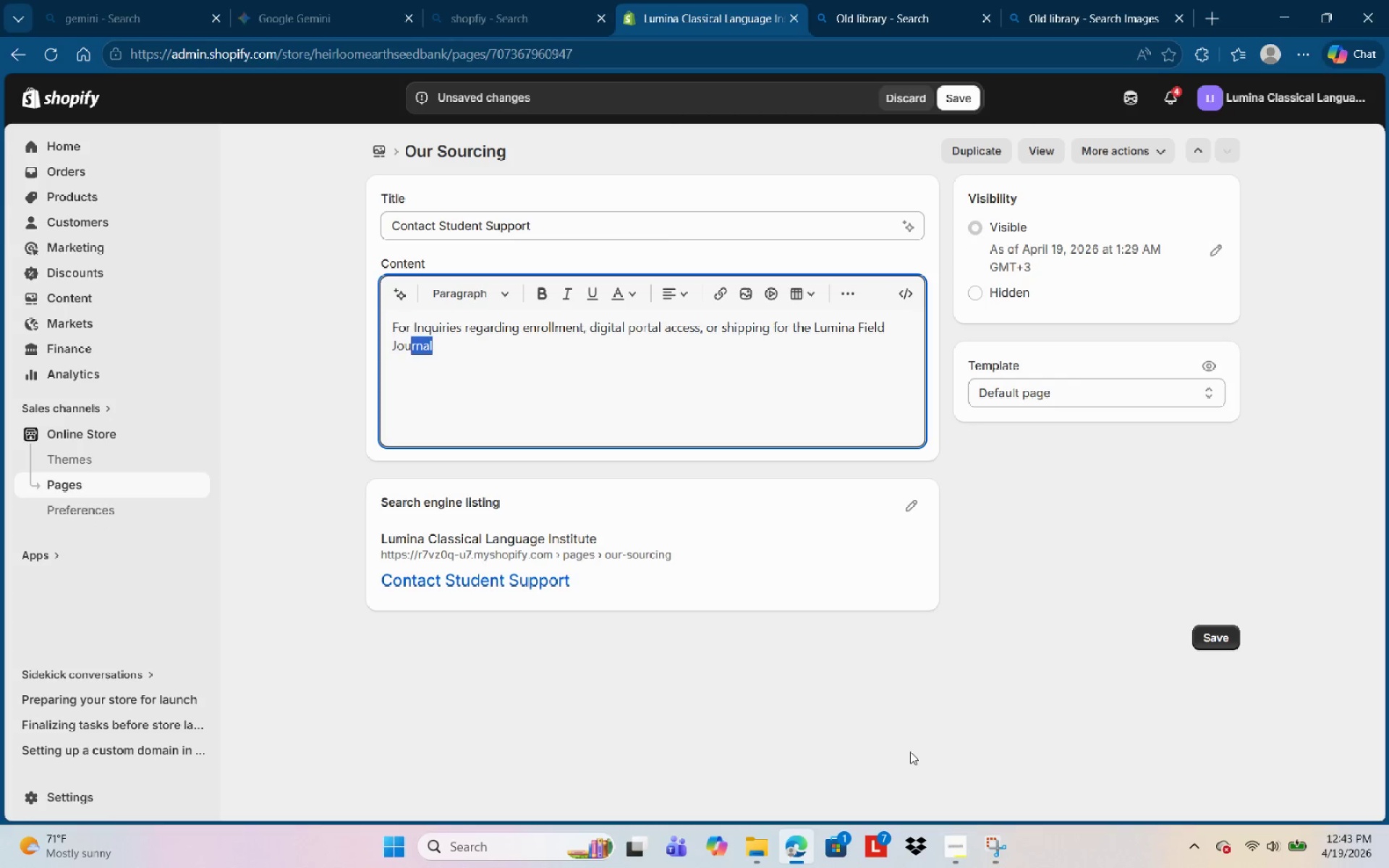 
key(Shift+ArrowLeft)
 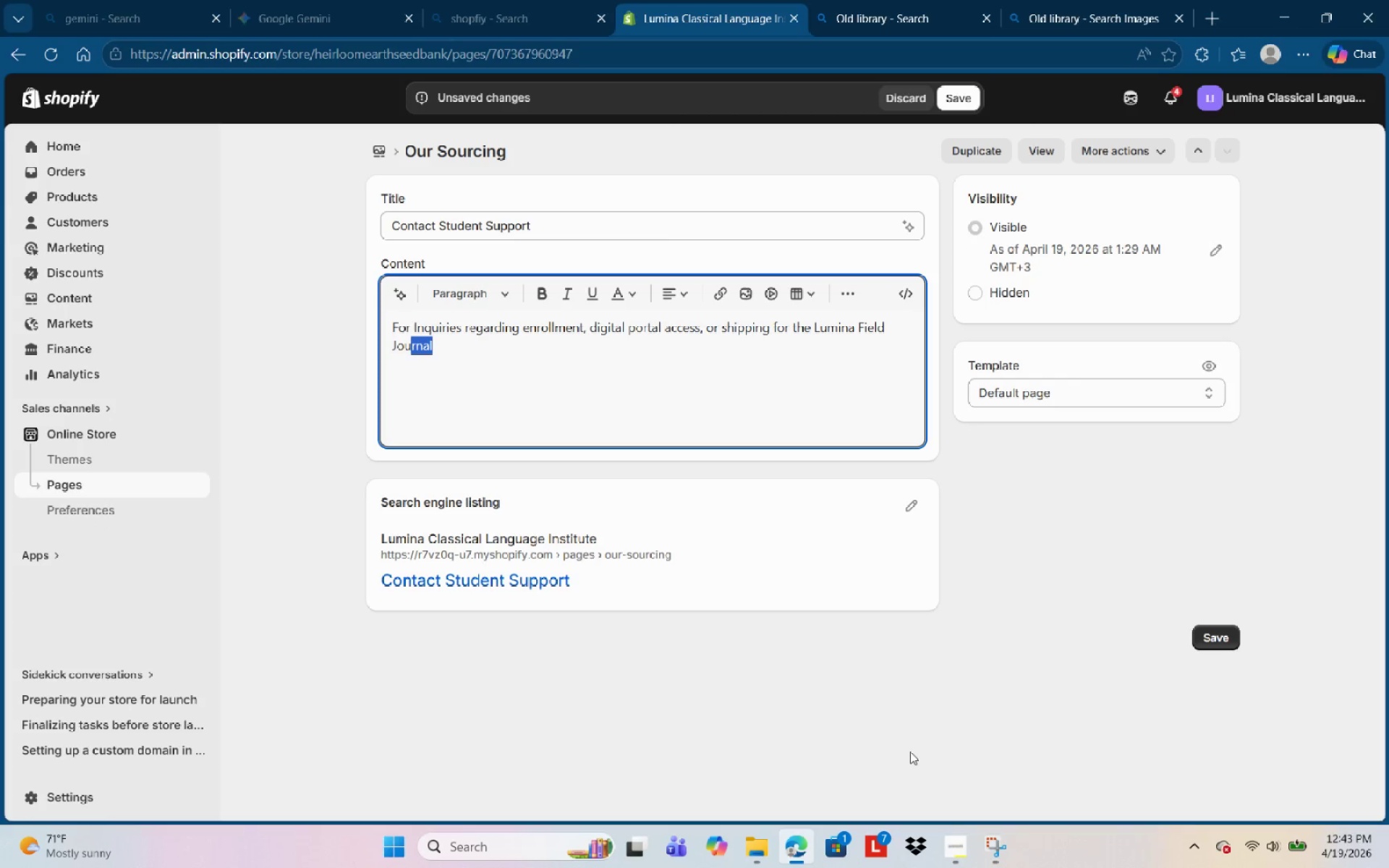 
key(Shift+ArrowLeft)
 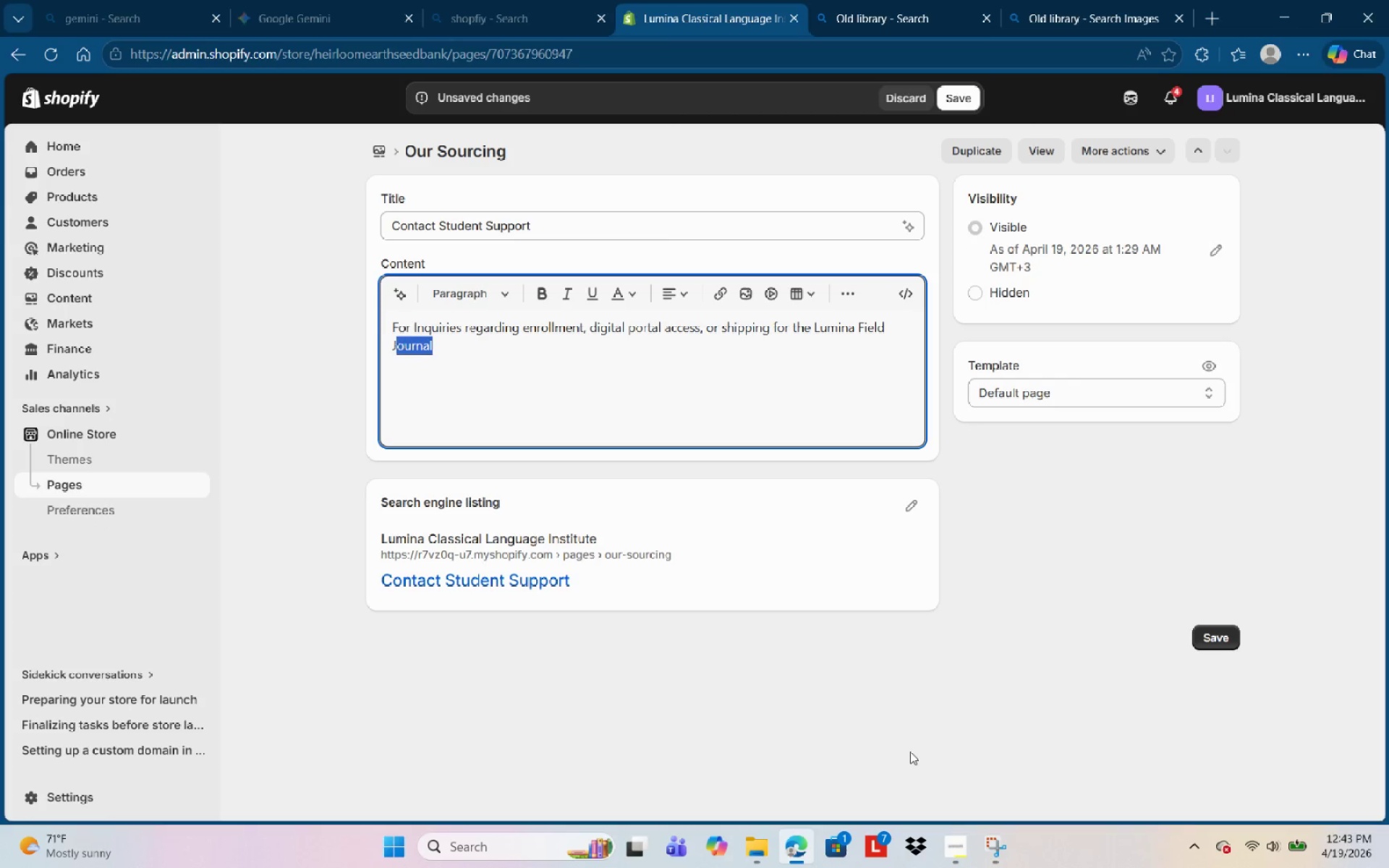 
key(Shift+ArrowLeft)
 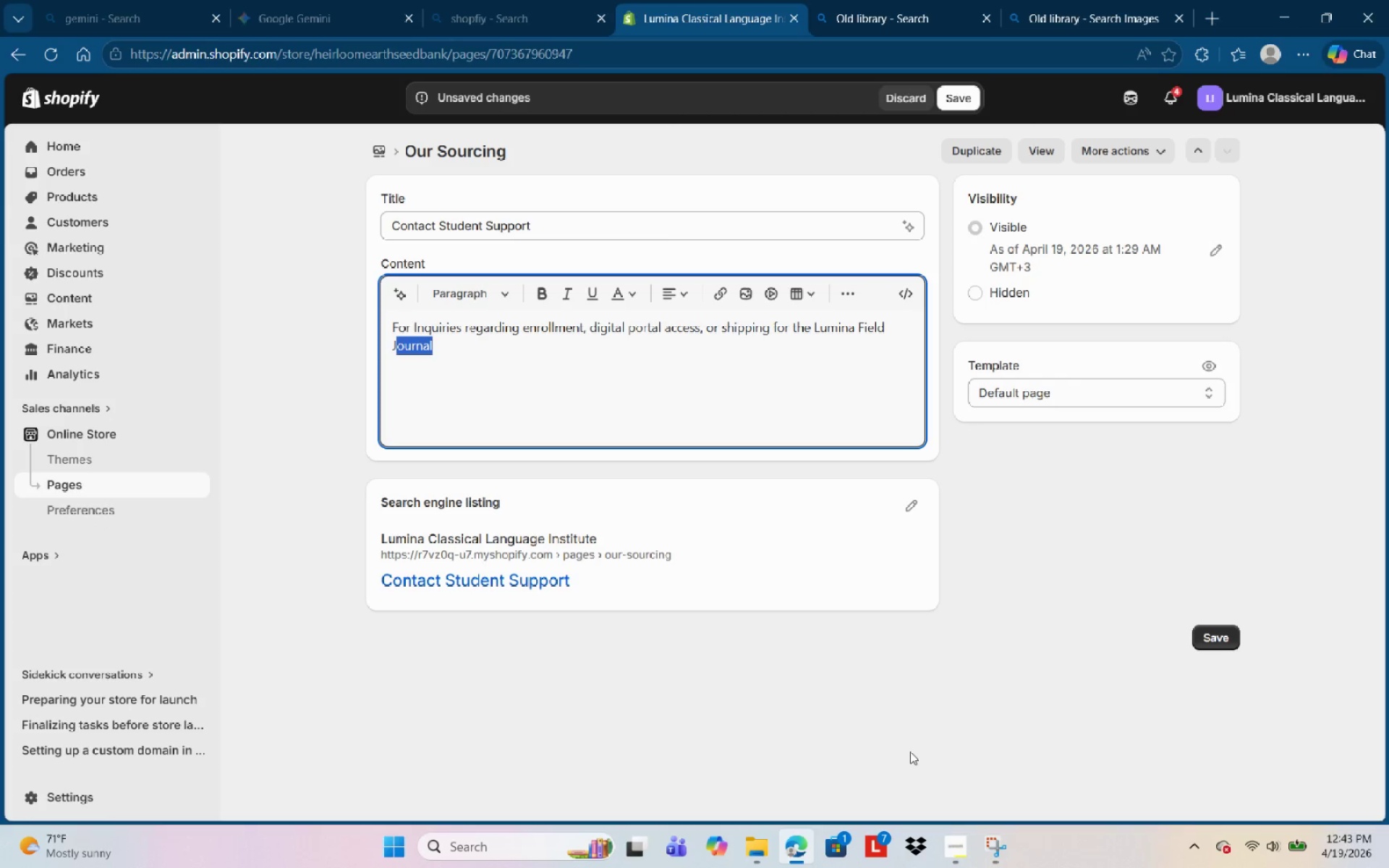 
key(Shift+ArrowLeft)
 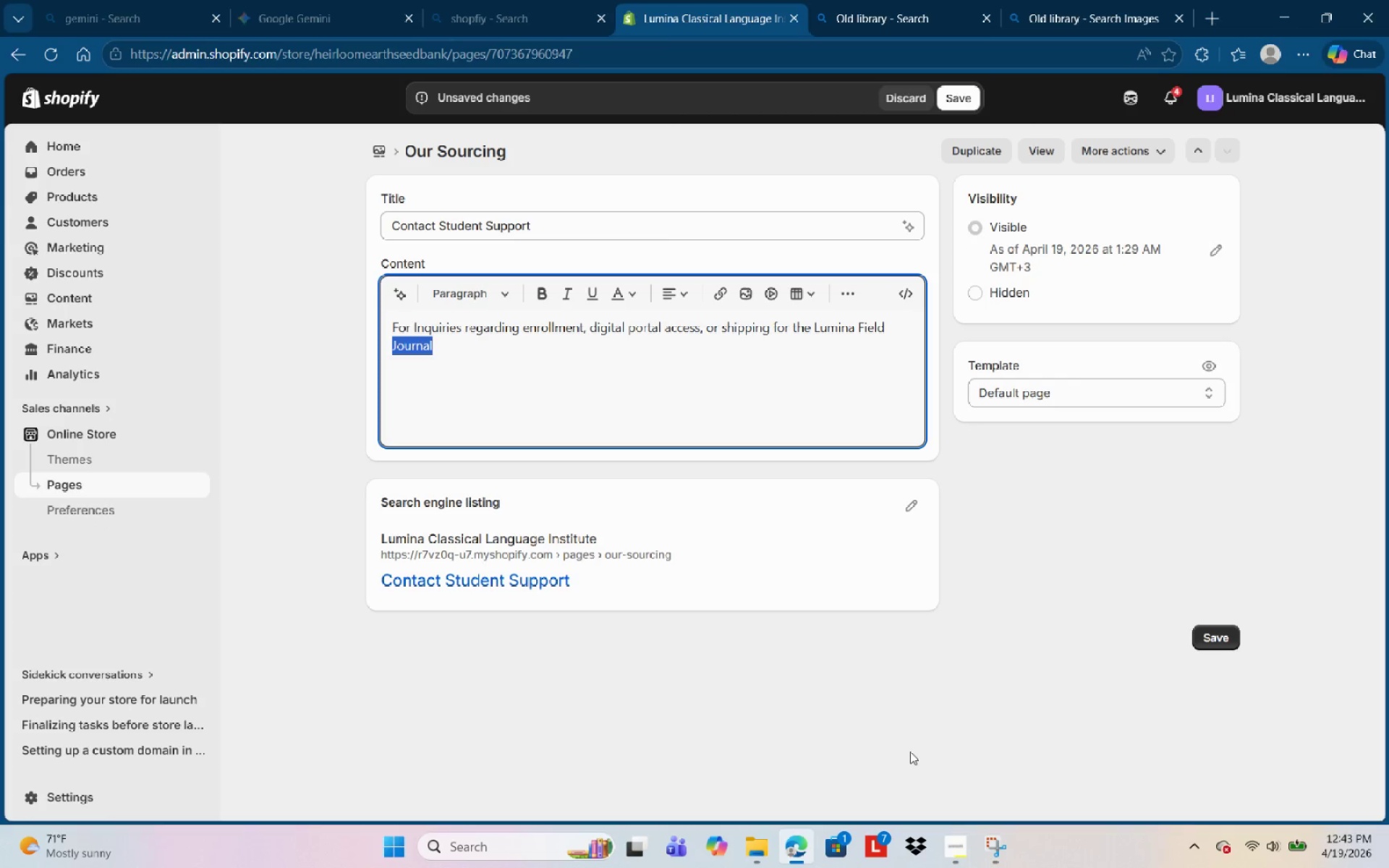 
key(Shift+ArrowLeft)
 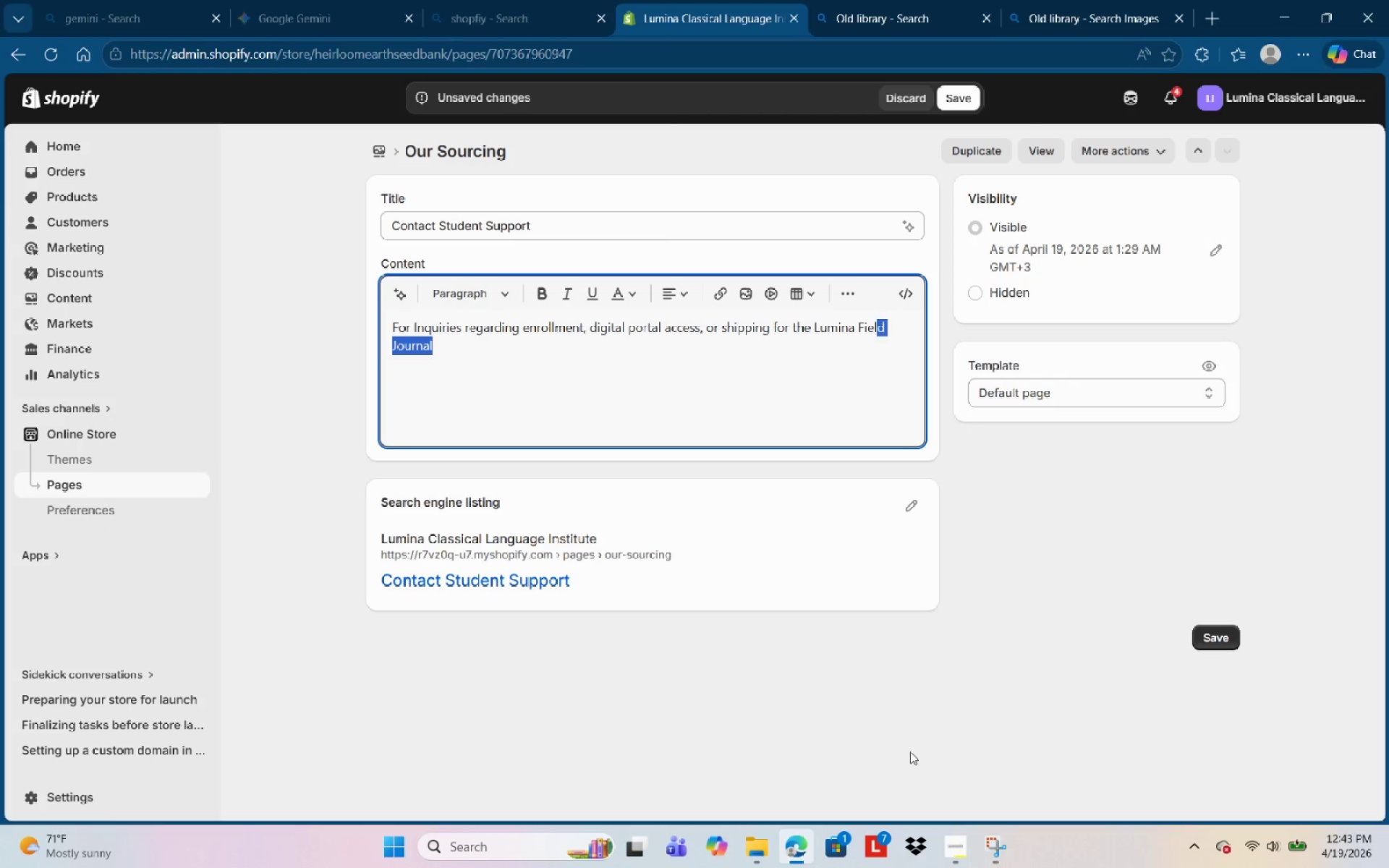 
key(Shift+ArrowLeft)
 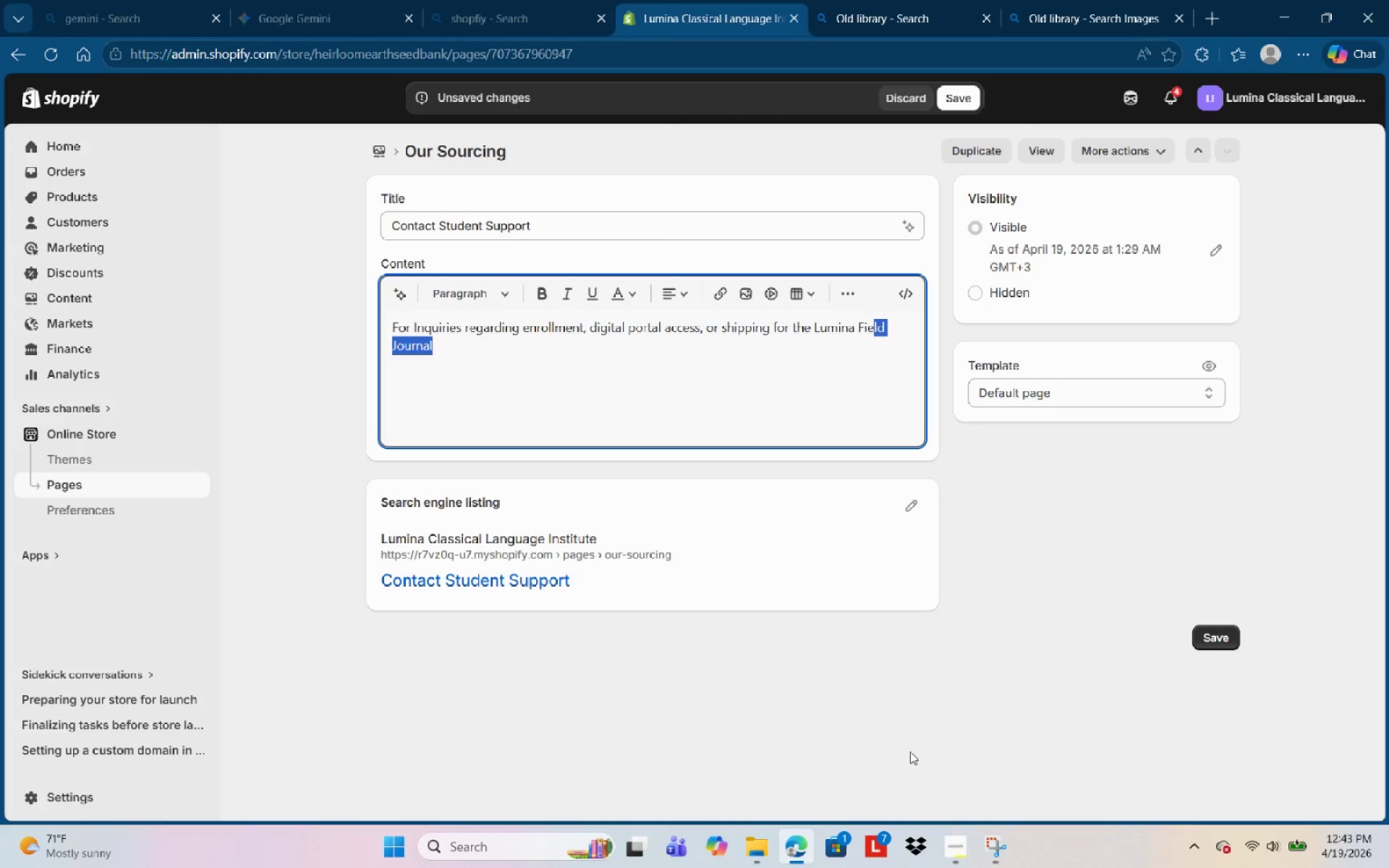 
key(Shift+ArrowLeft)
 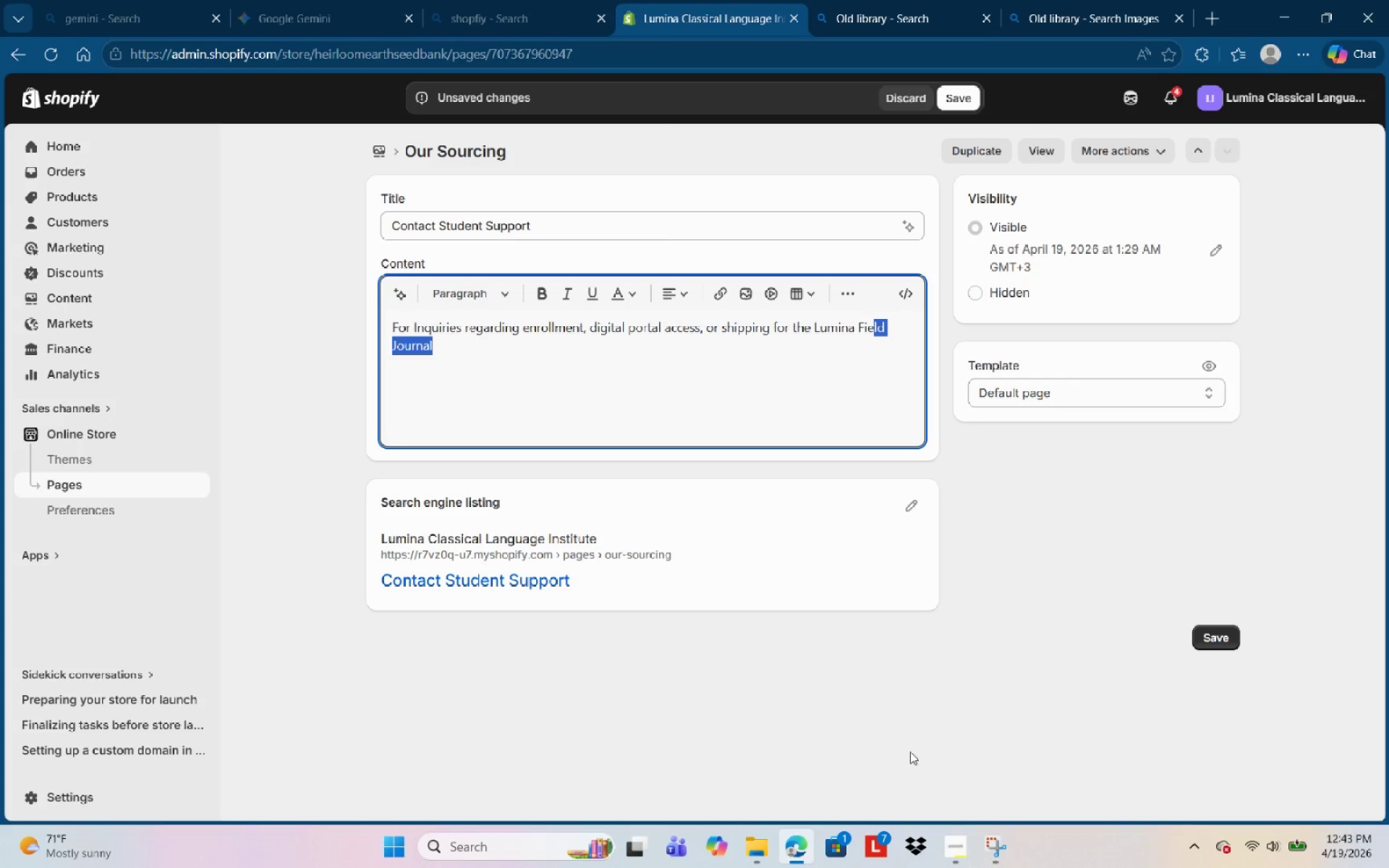 
key(Shift+ArrowLeft)
 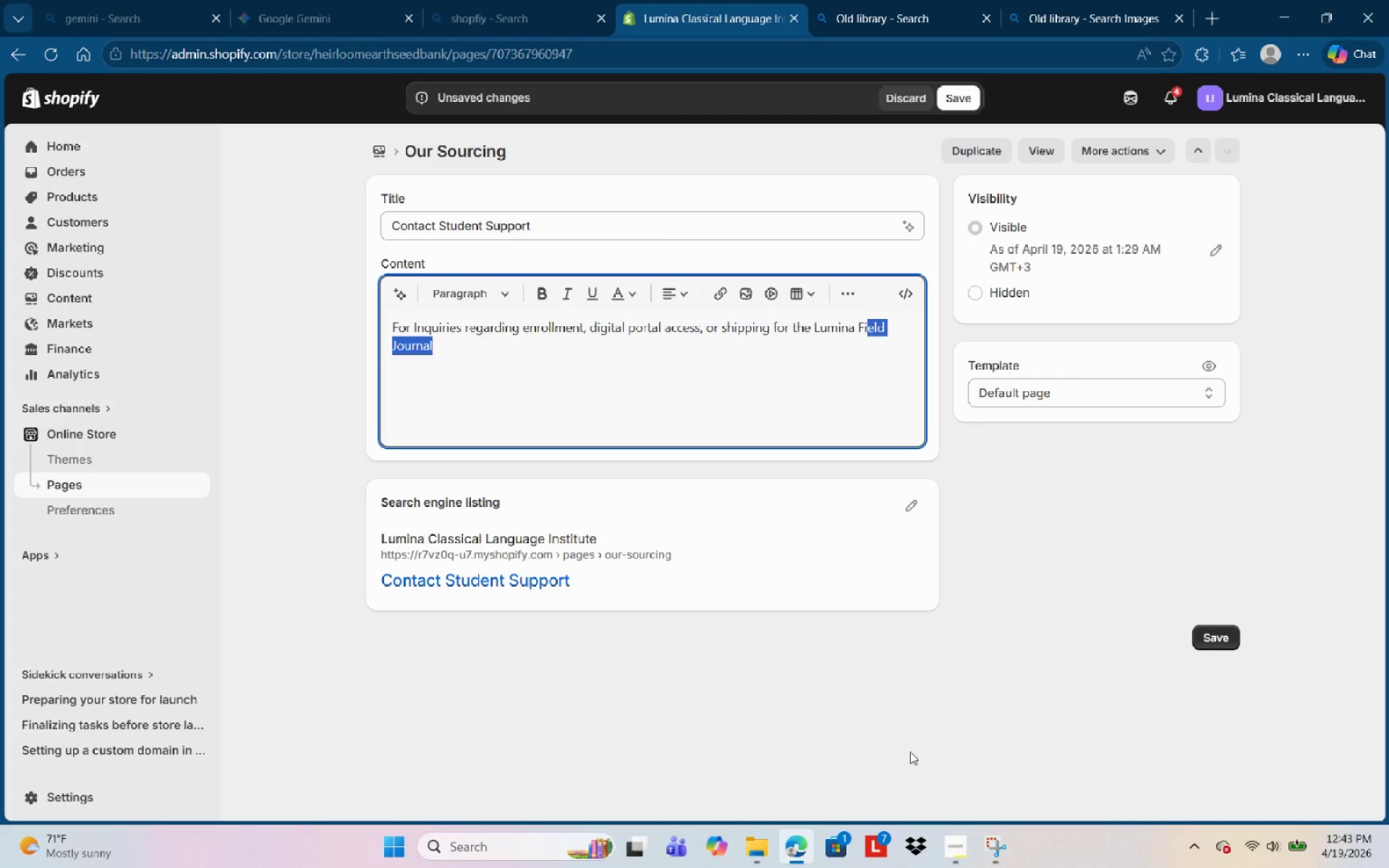 
key(Shift+ArrowLeft)
 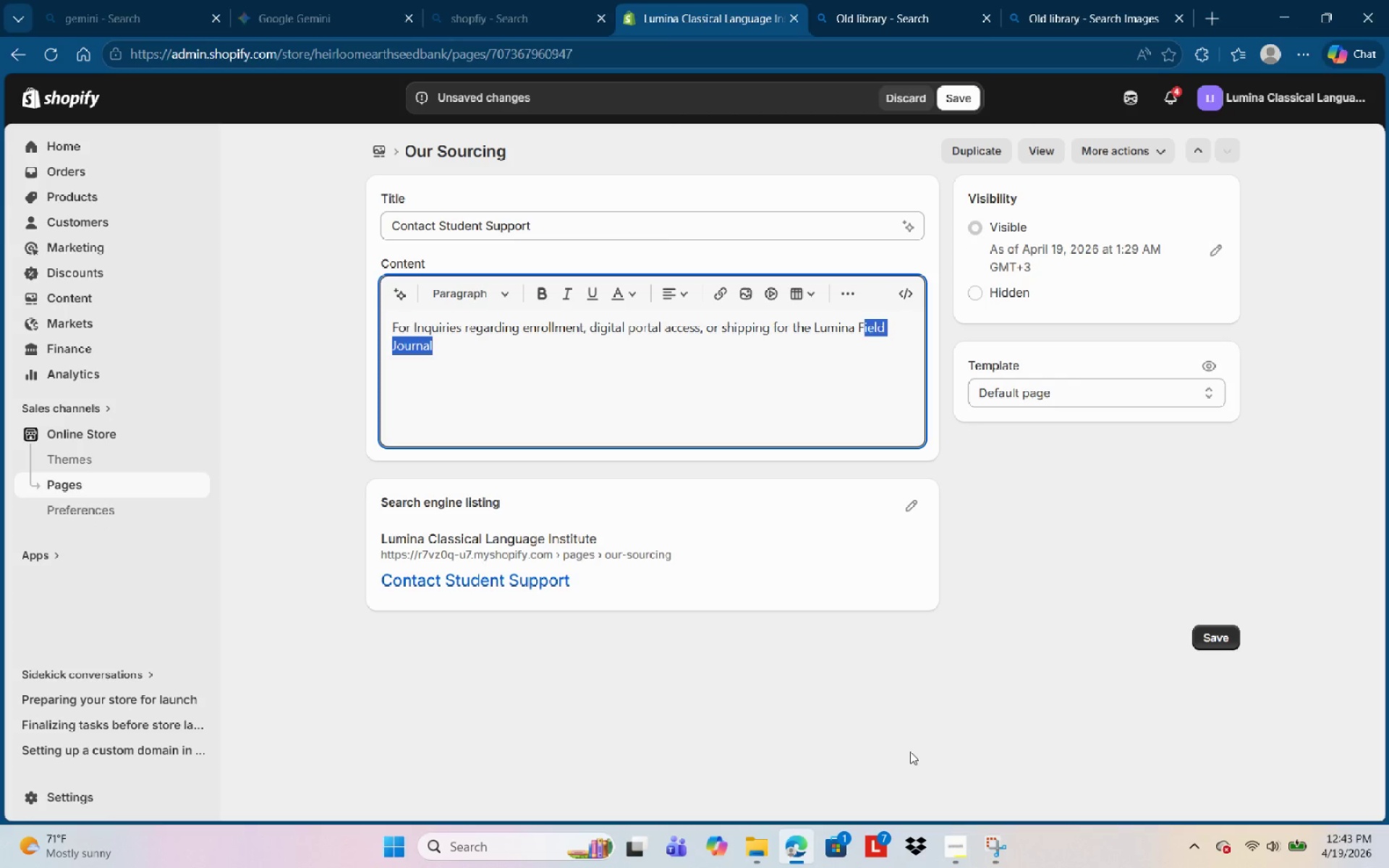 
key(Shift+ArrowLeft)
 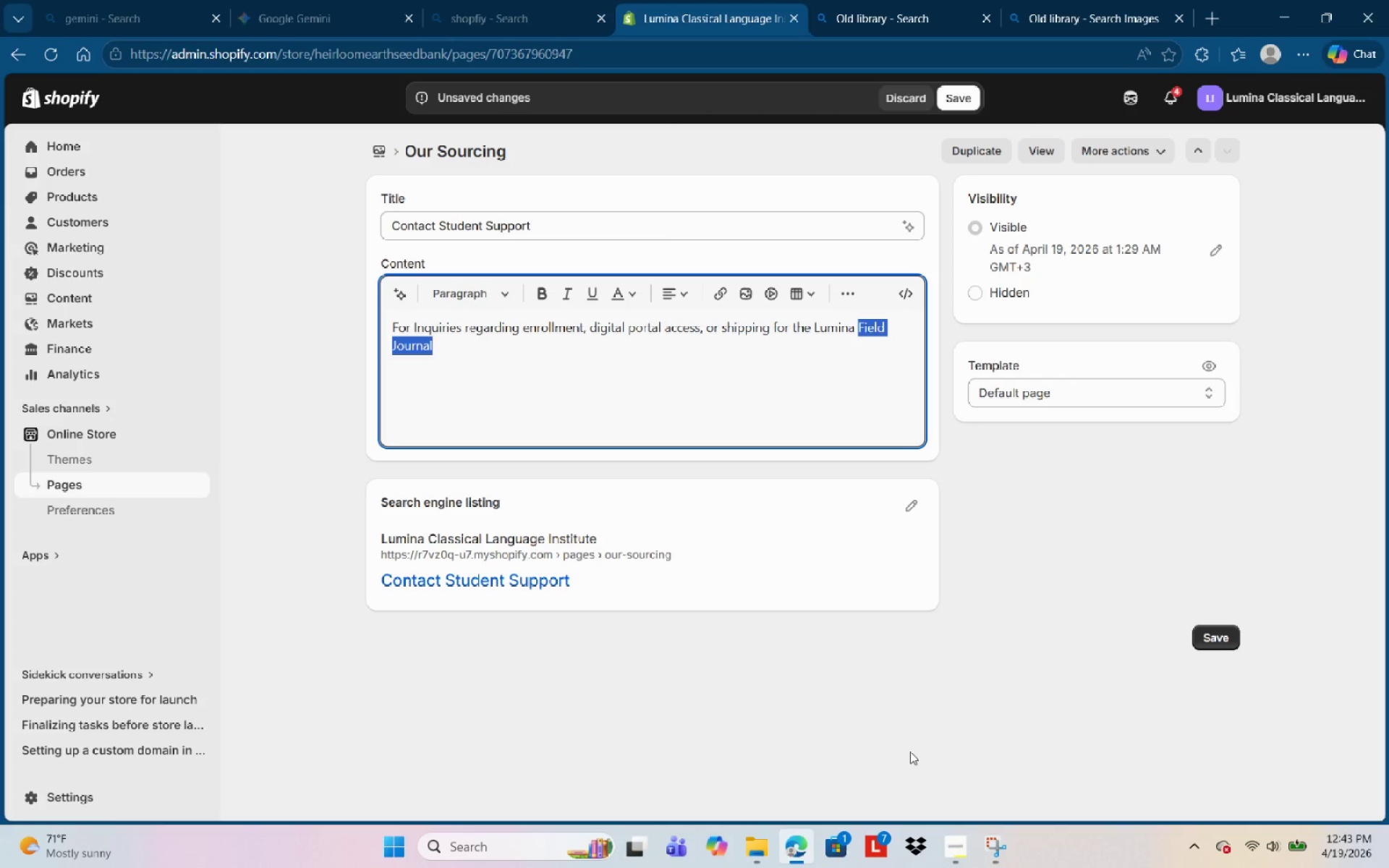 
key(Shift+ArrowLeft)
 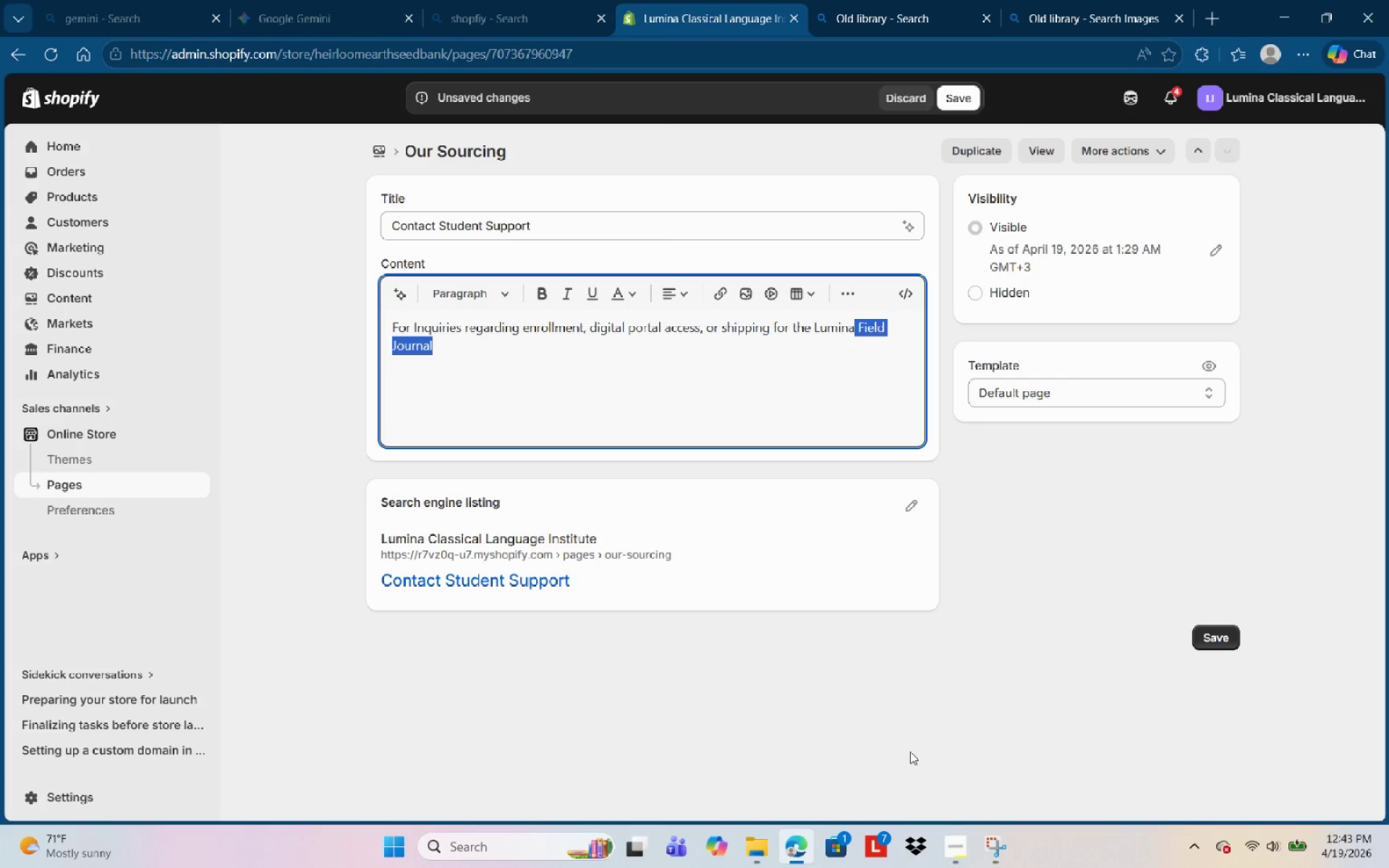 
key(Shift+ArrowLeft)
 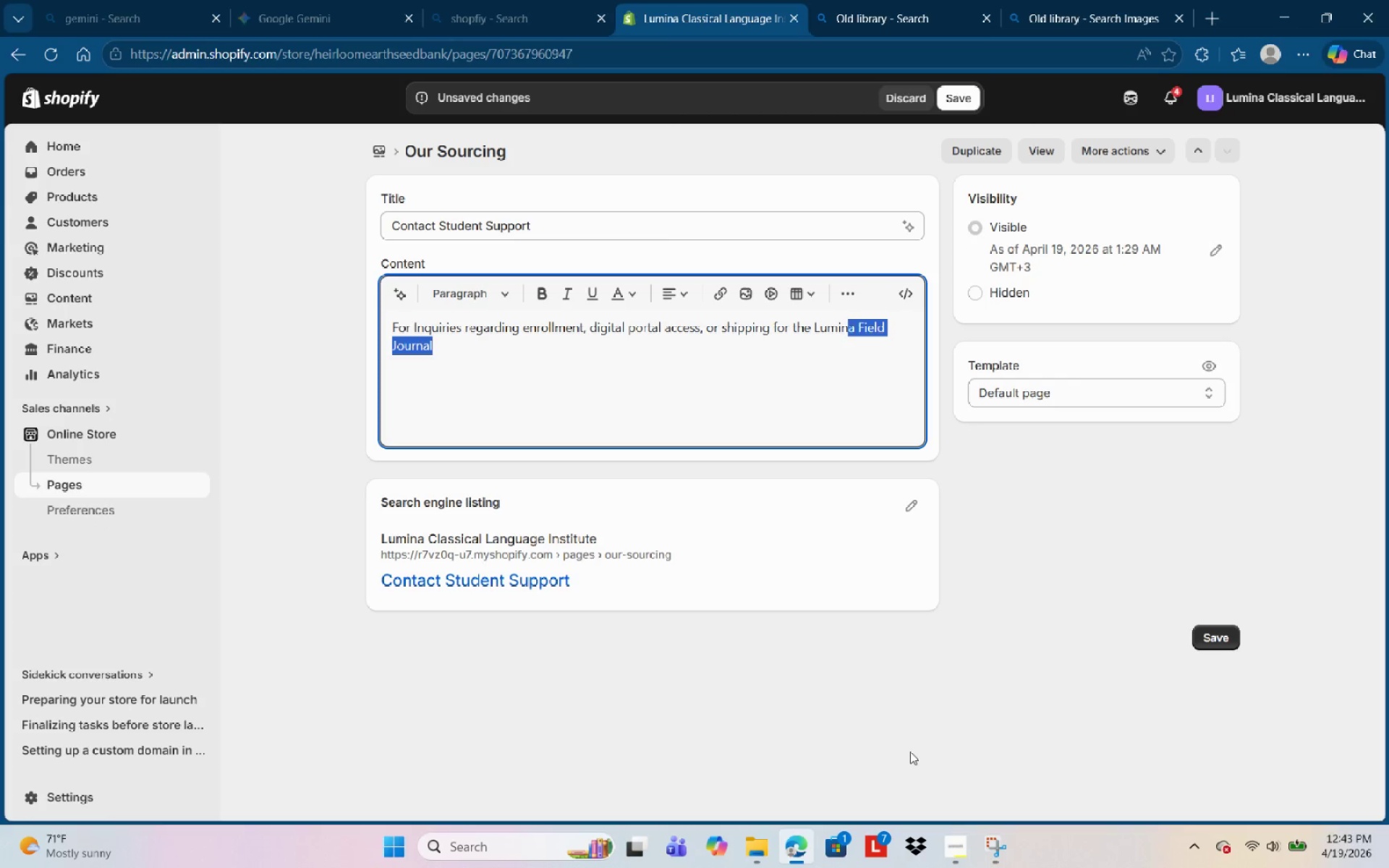 
key(Shift+ArrowLeft)
 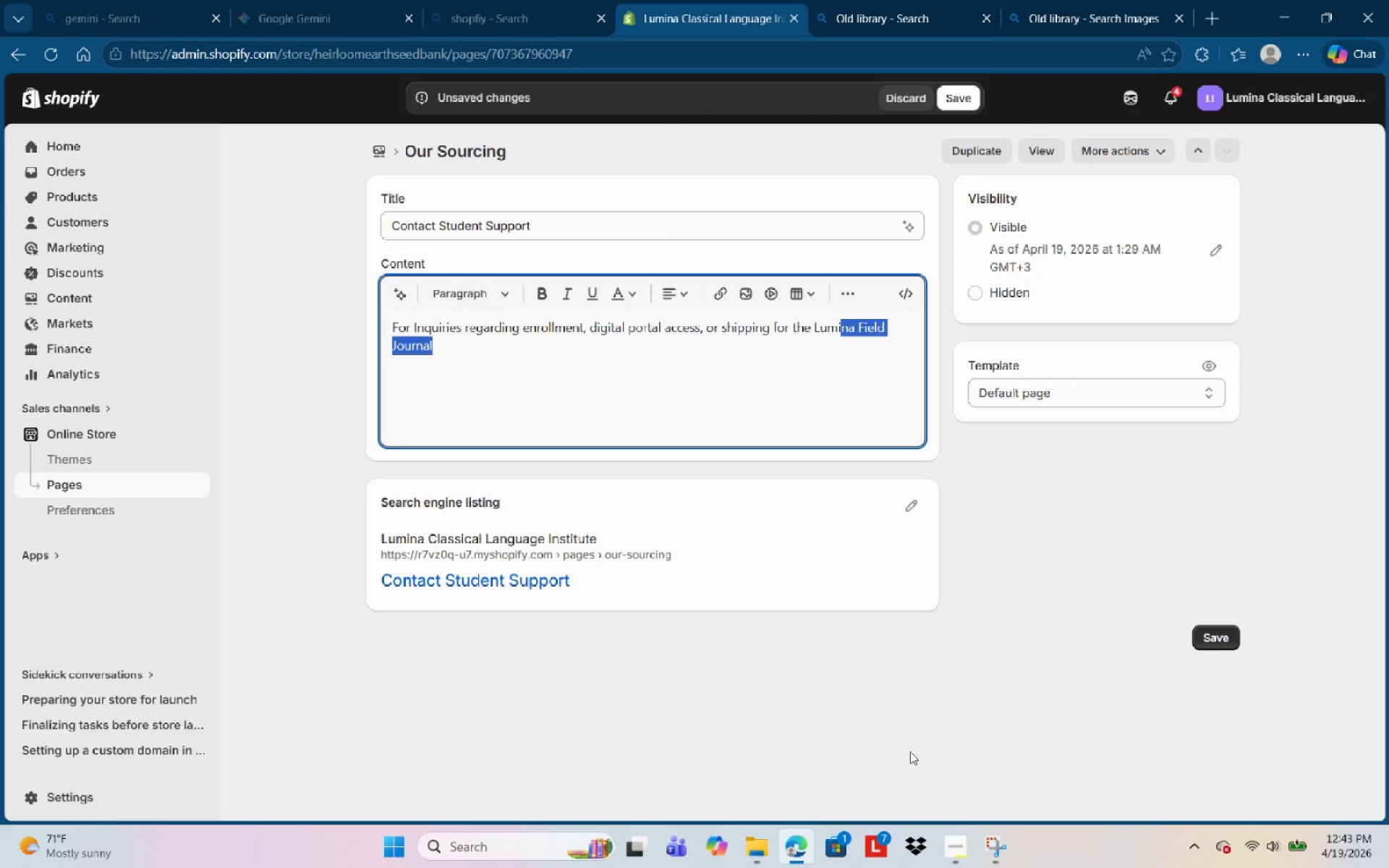 
key(Shift+ArrowLeft)
 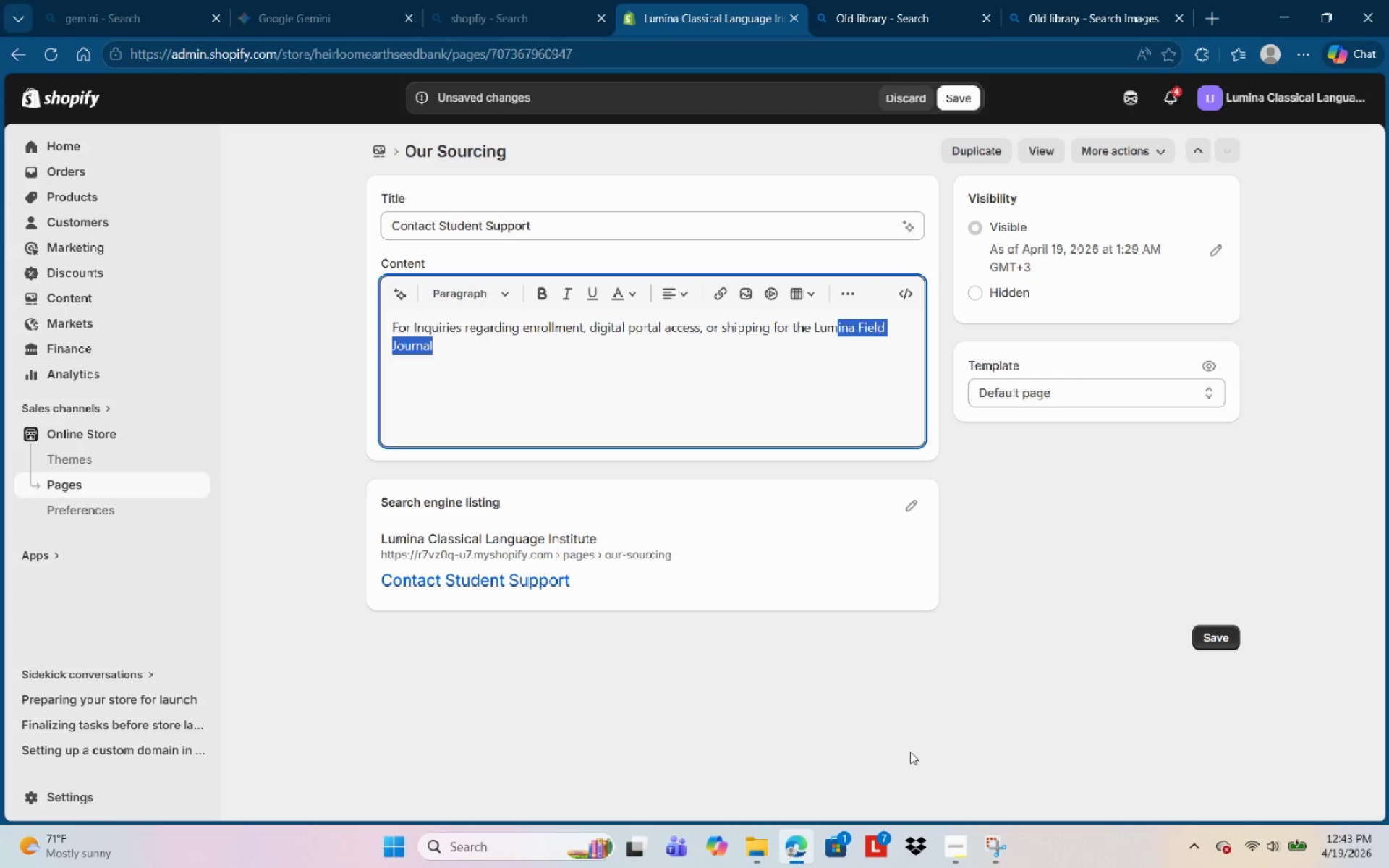 
key(Shift+ArrowLeft)
 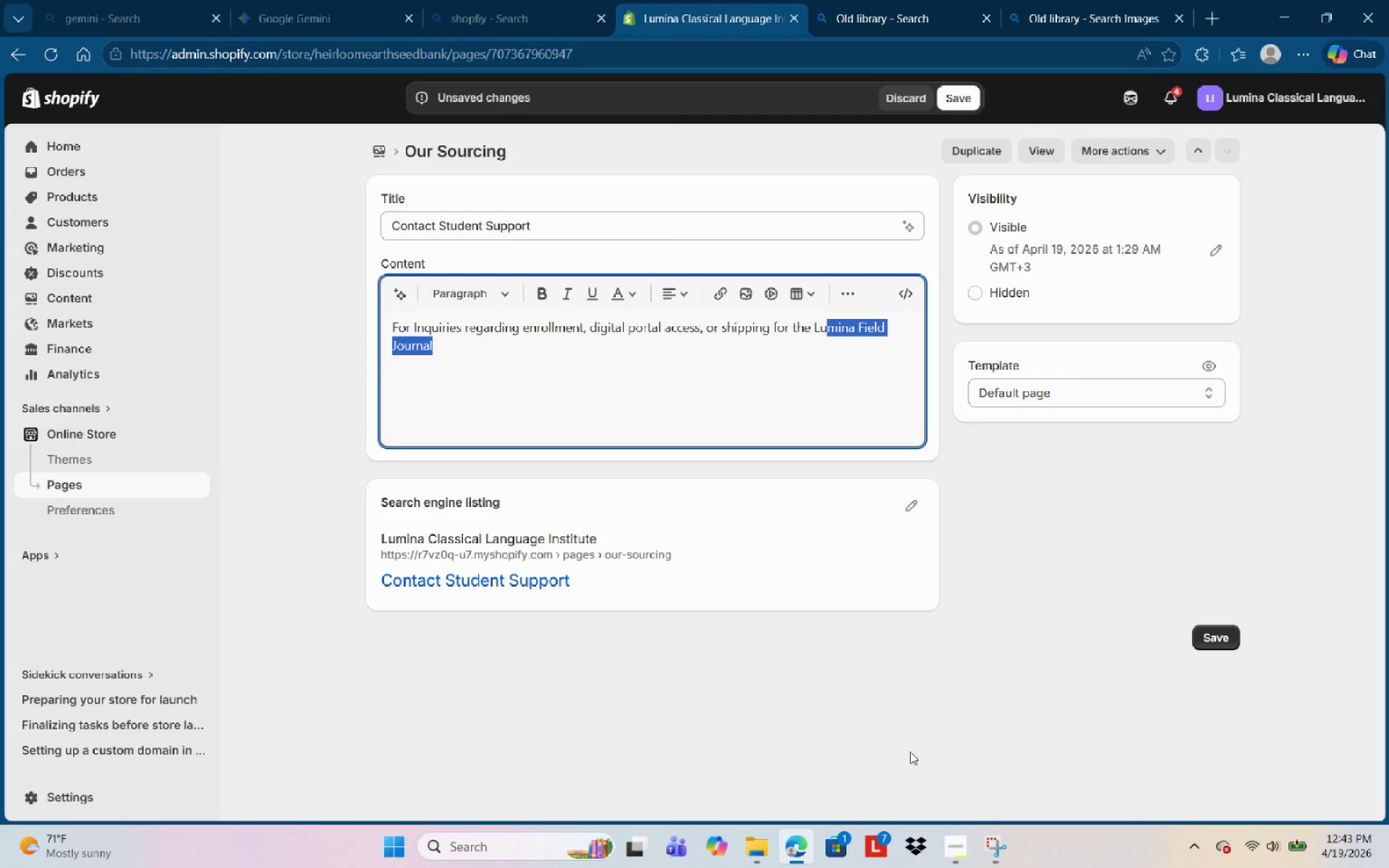 
key(Shift+ArrowLeft)
 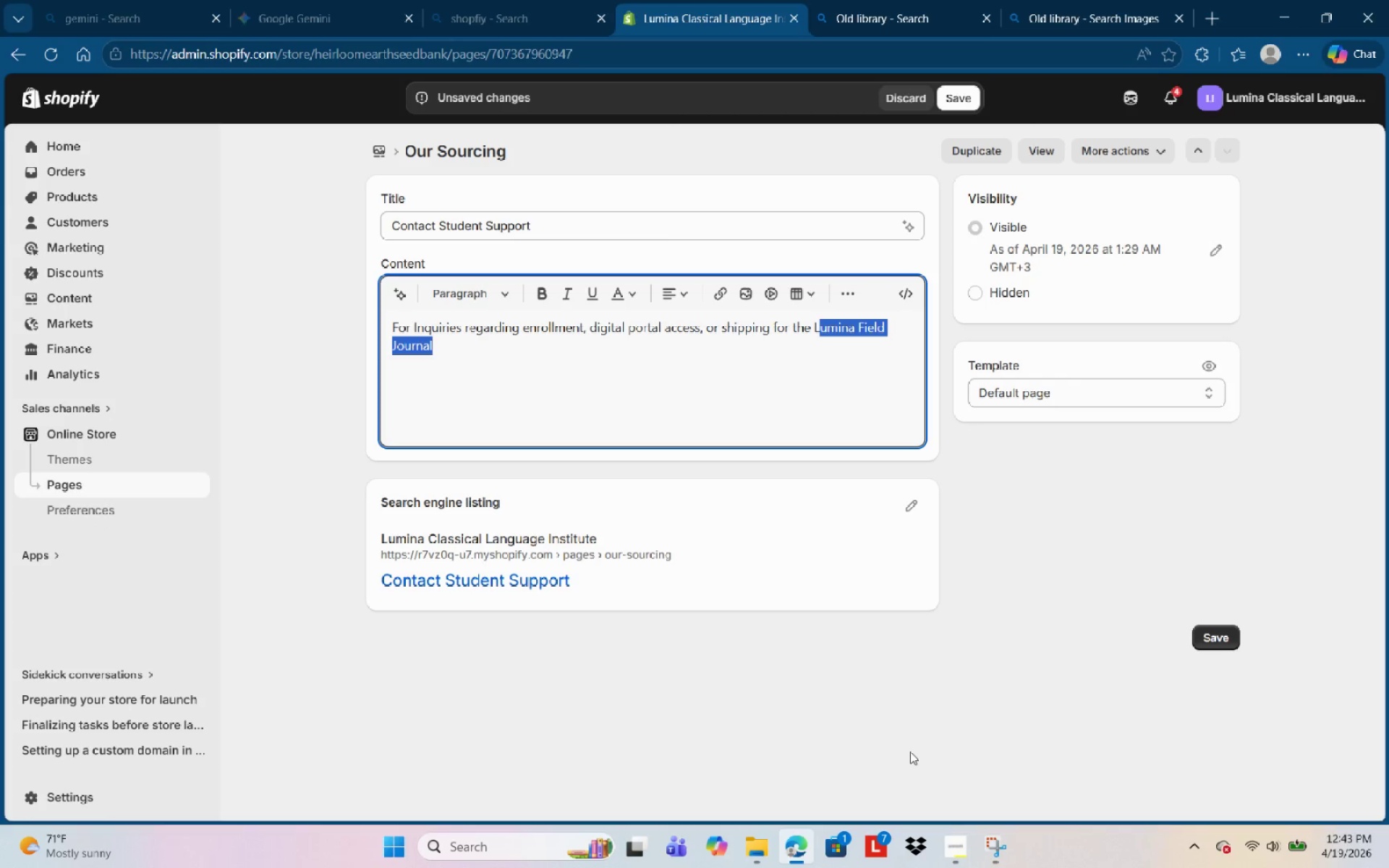 
key(Shift+ArrowLeft)
 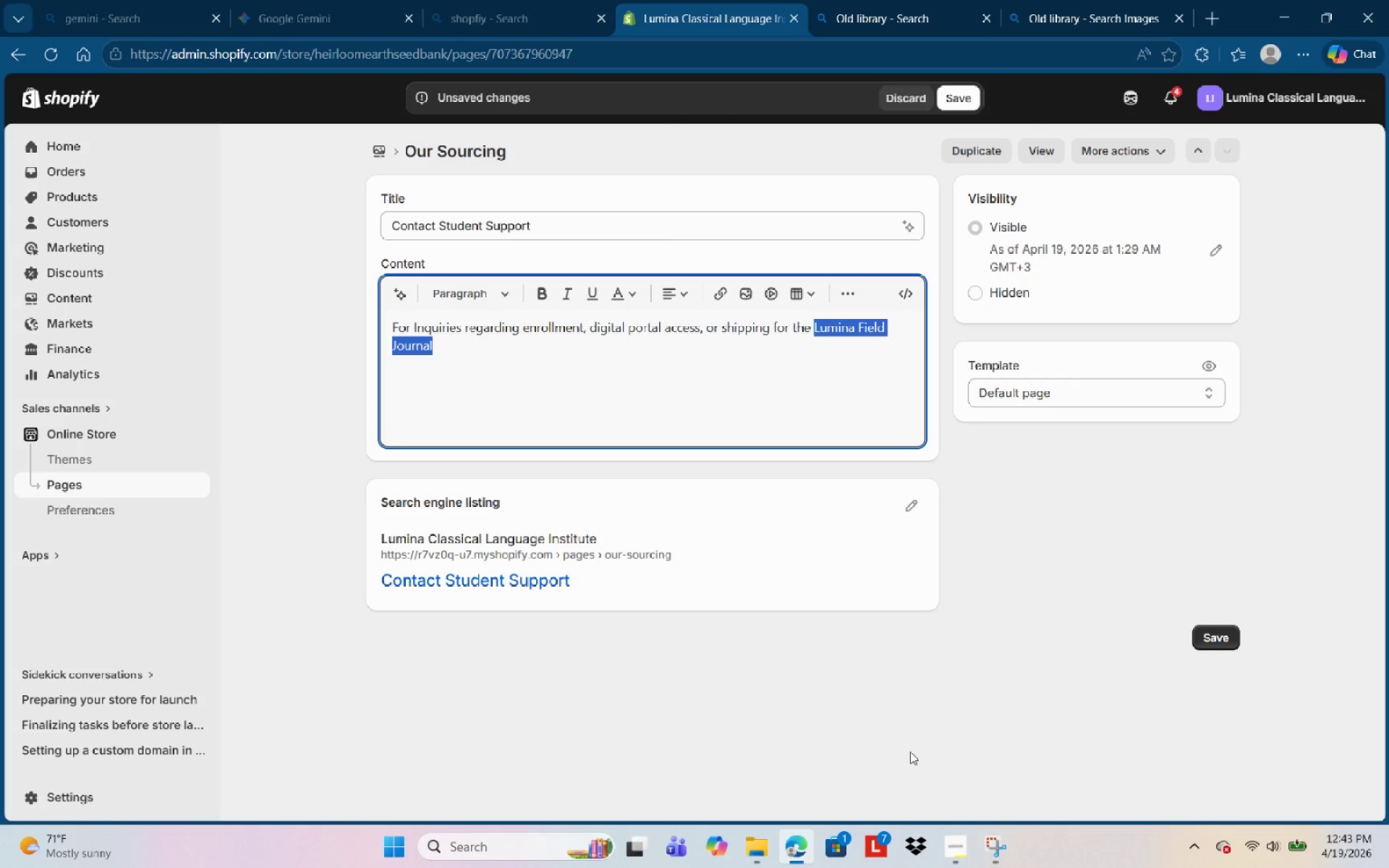 
key(Control+B)
 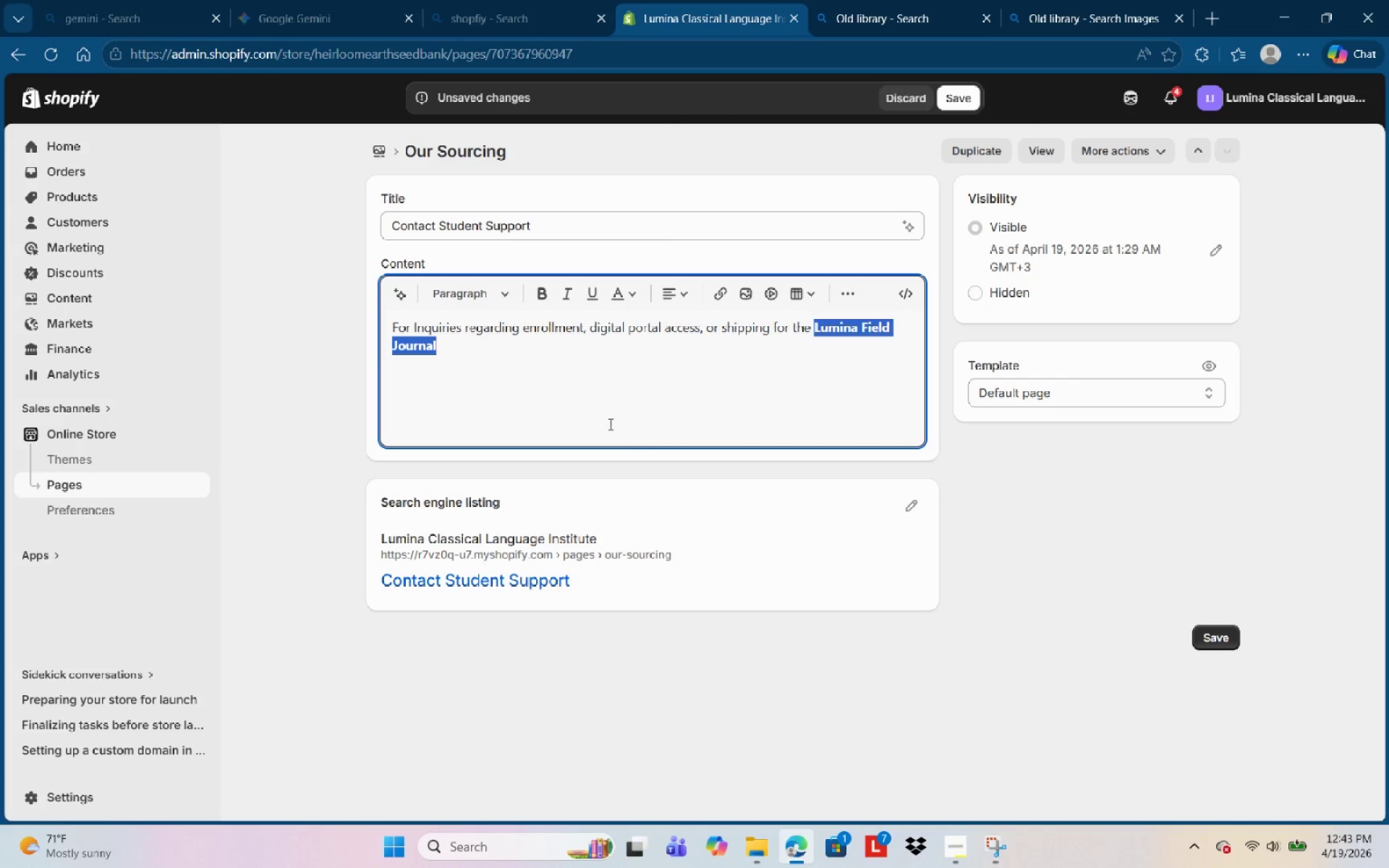 
left_click([560, 348])
 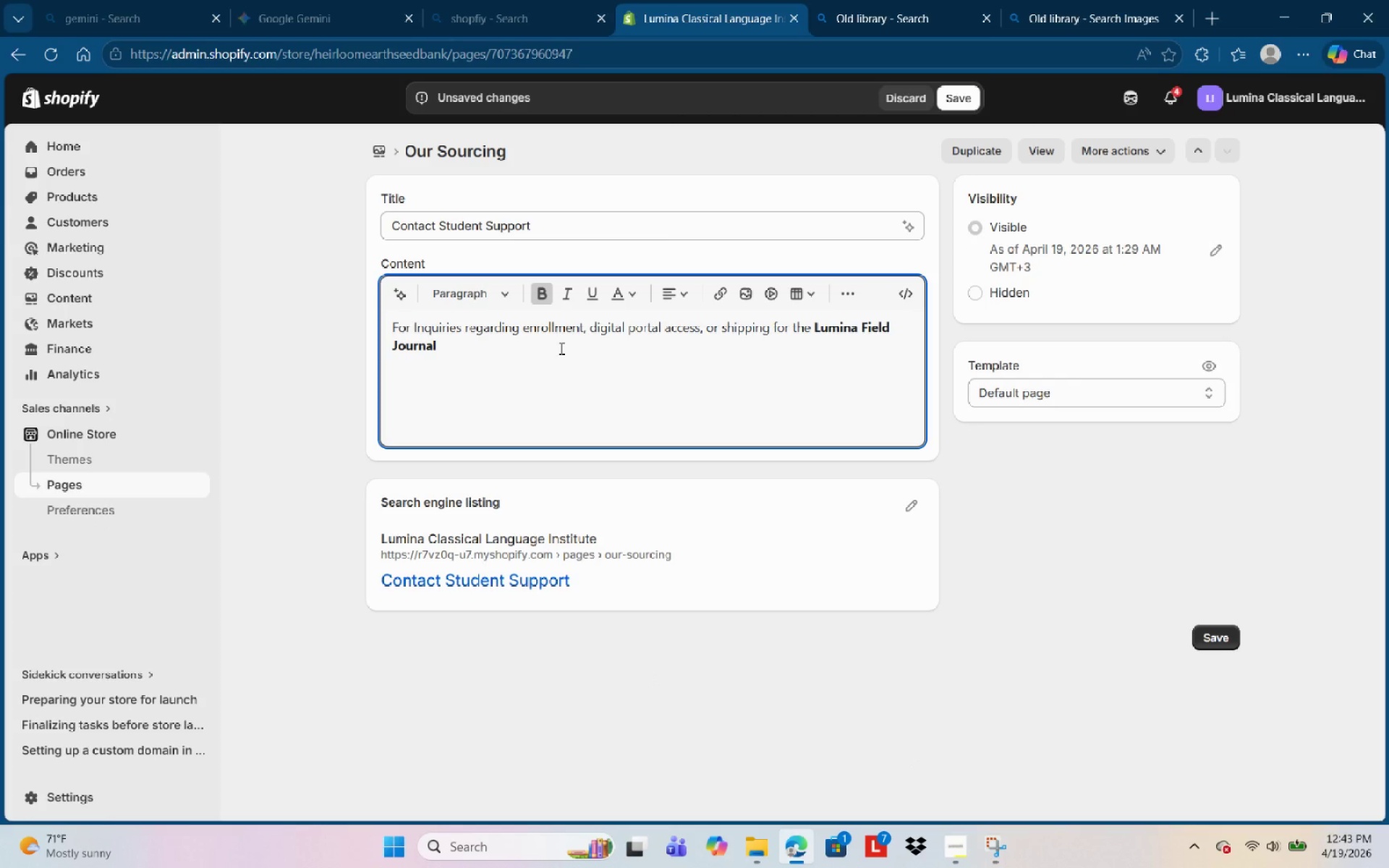 
key(Space)
 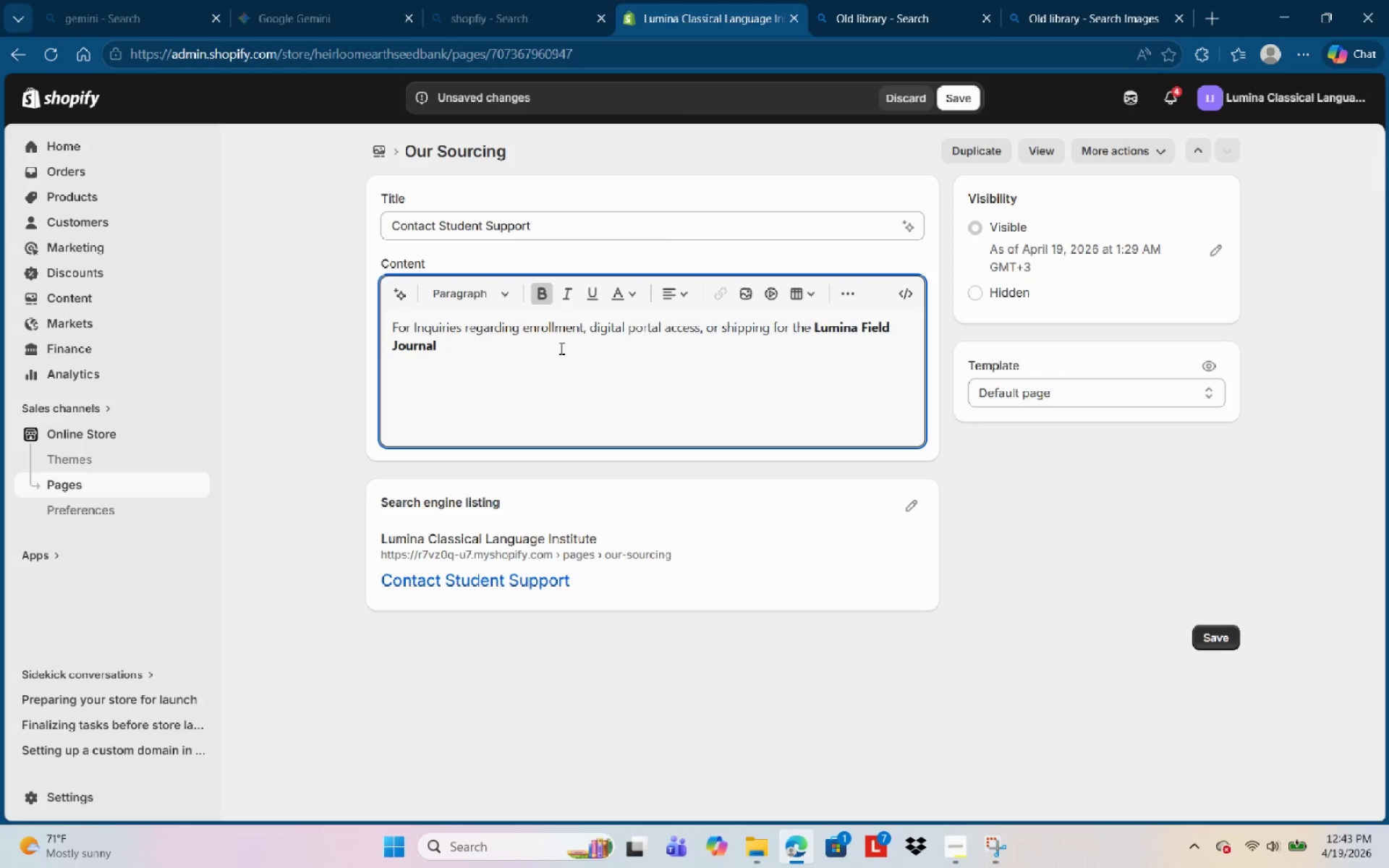 
key(Backspace)
 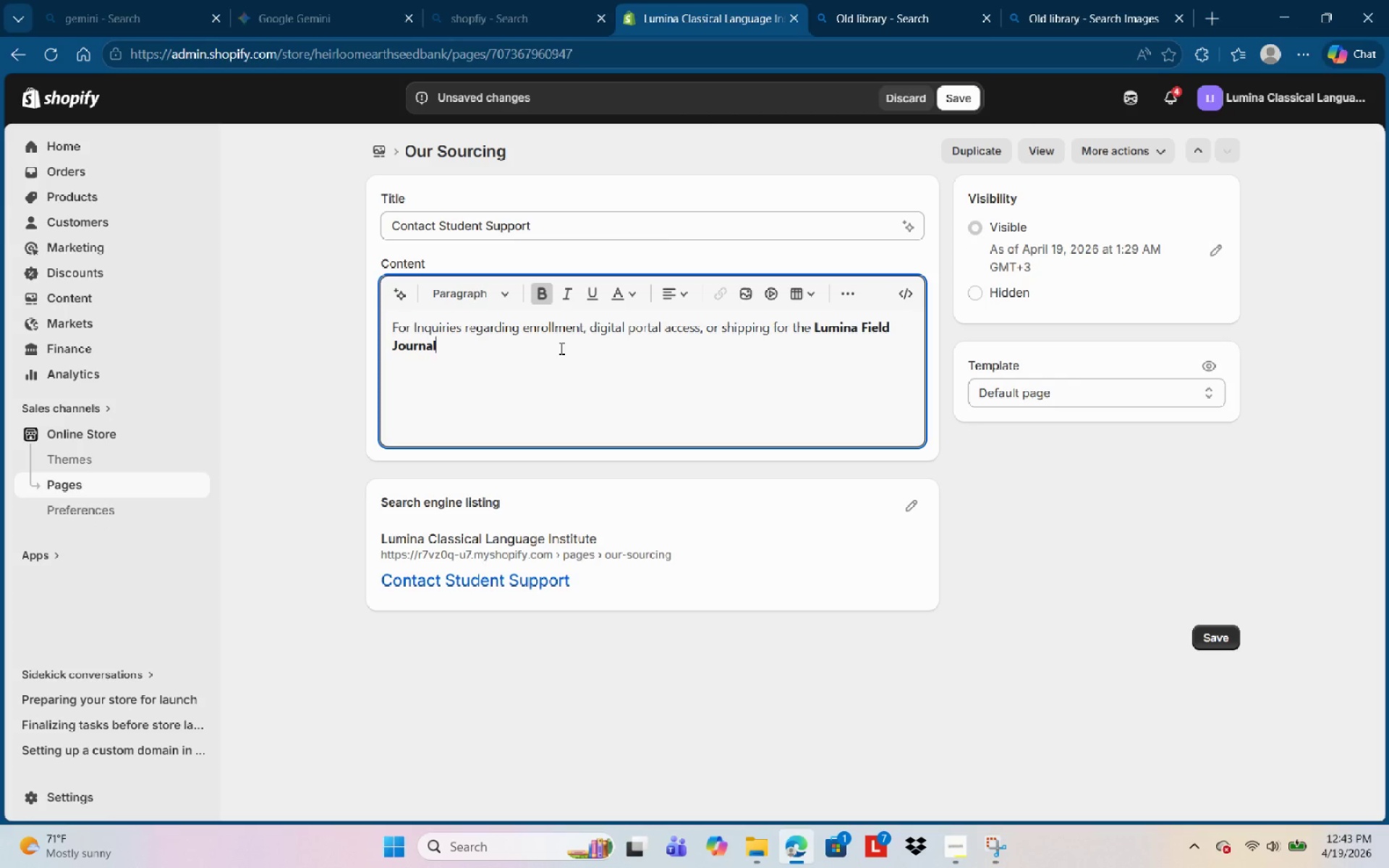 
key(Comma)
 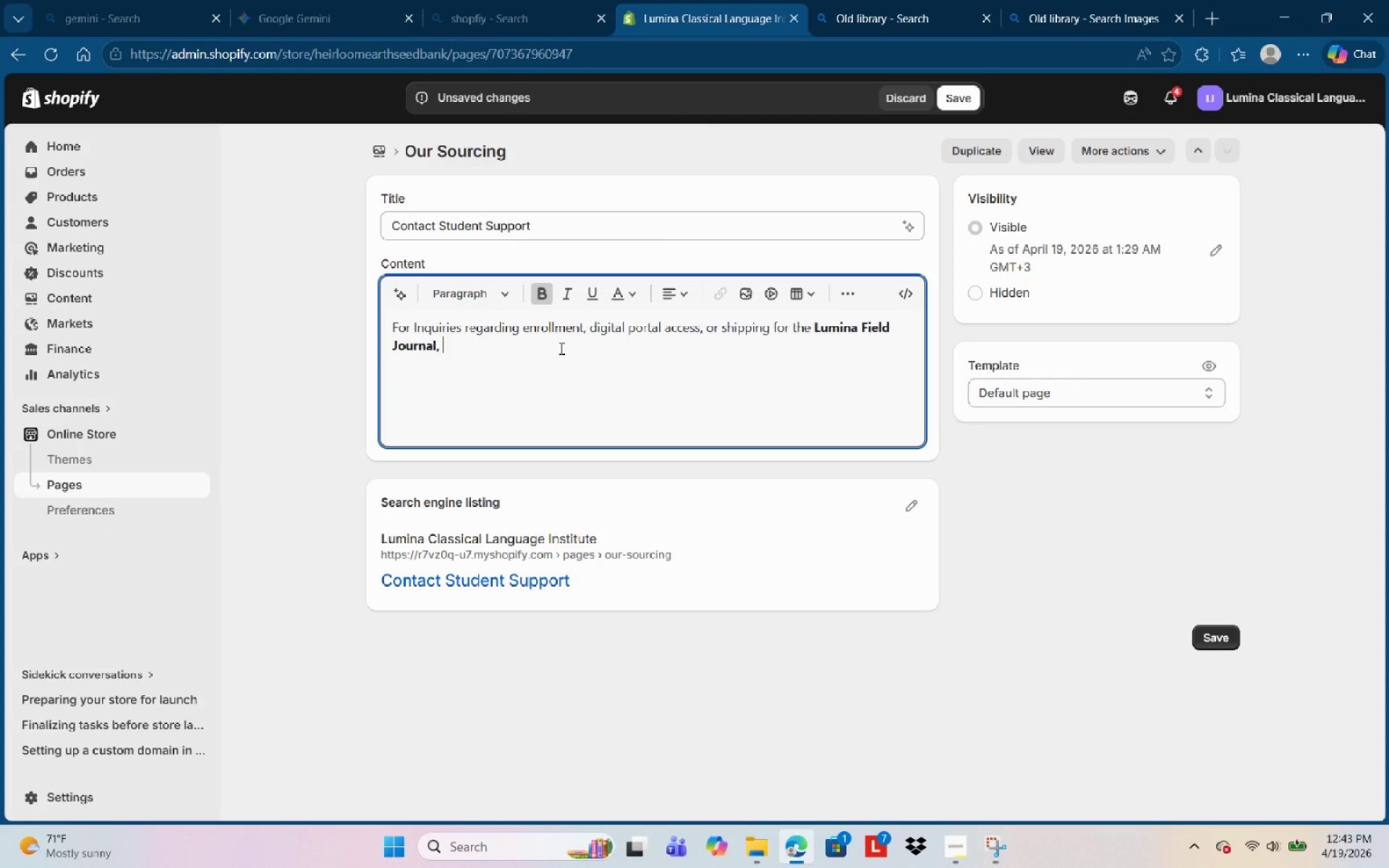 
key(Space)
 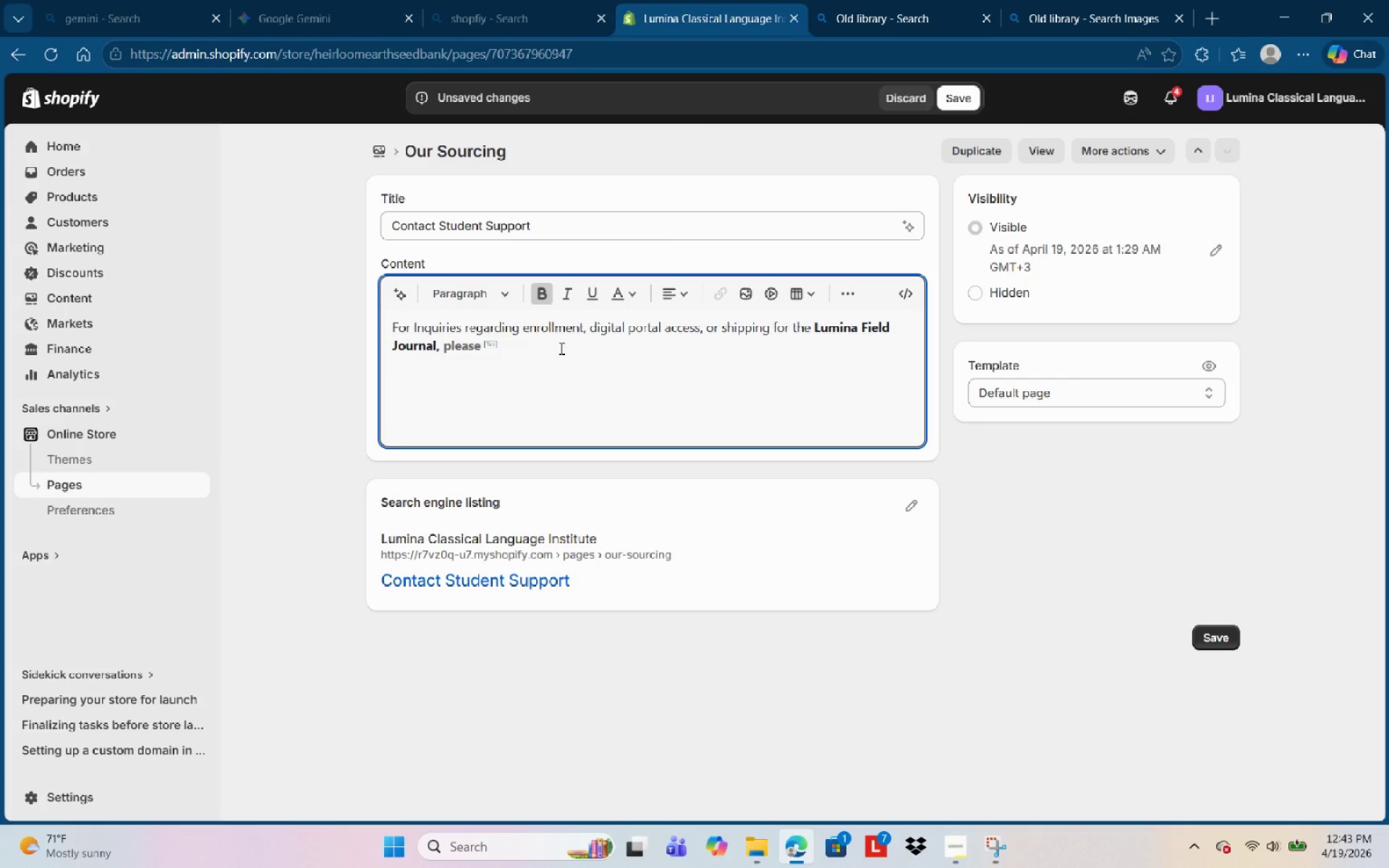 
key(Control+B)
 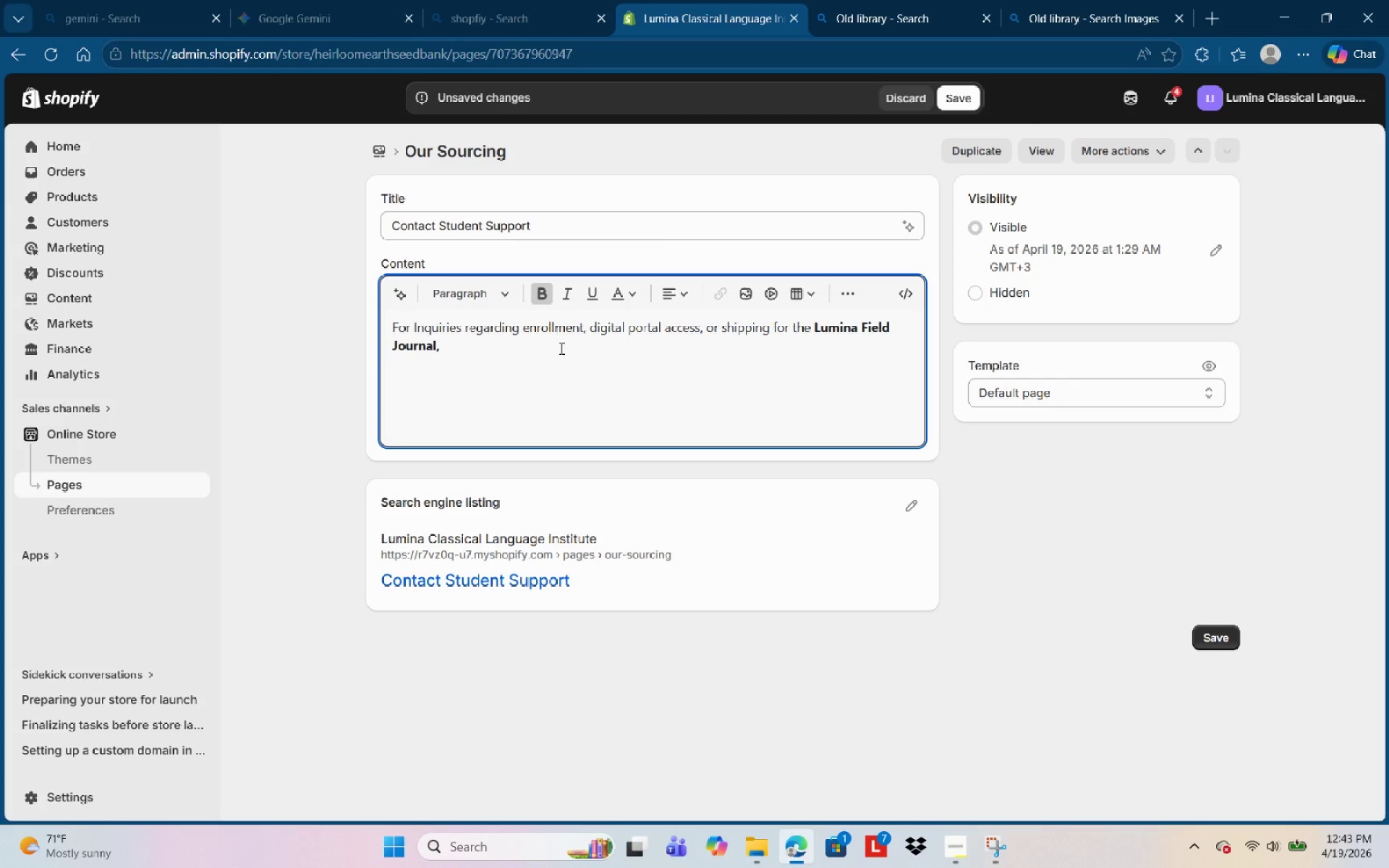 
type(Plde)
key(Backspace)
key(Backspace)
type(ease a)
key(Backspace)
type(contact )
 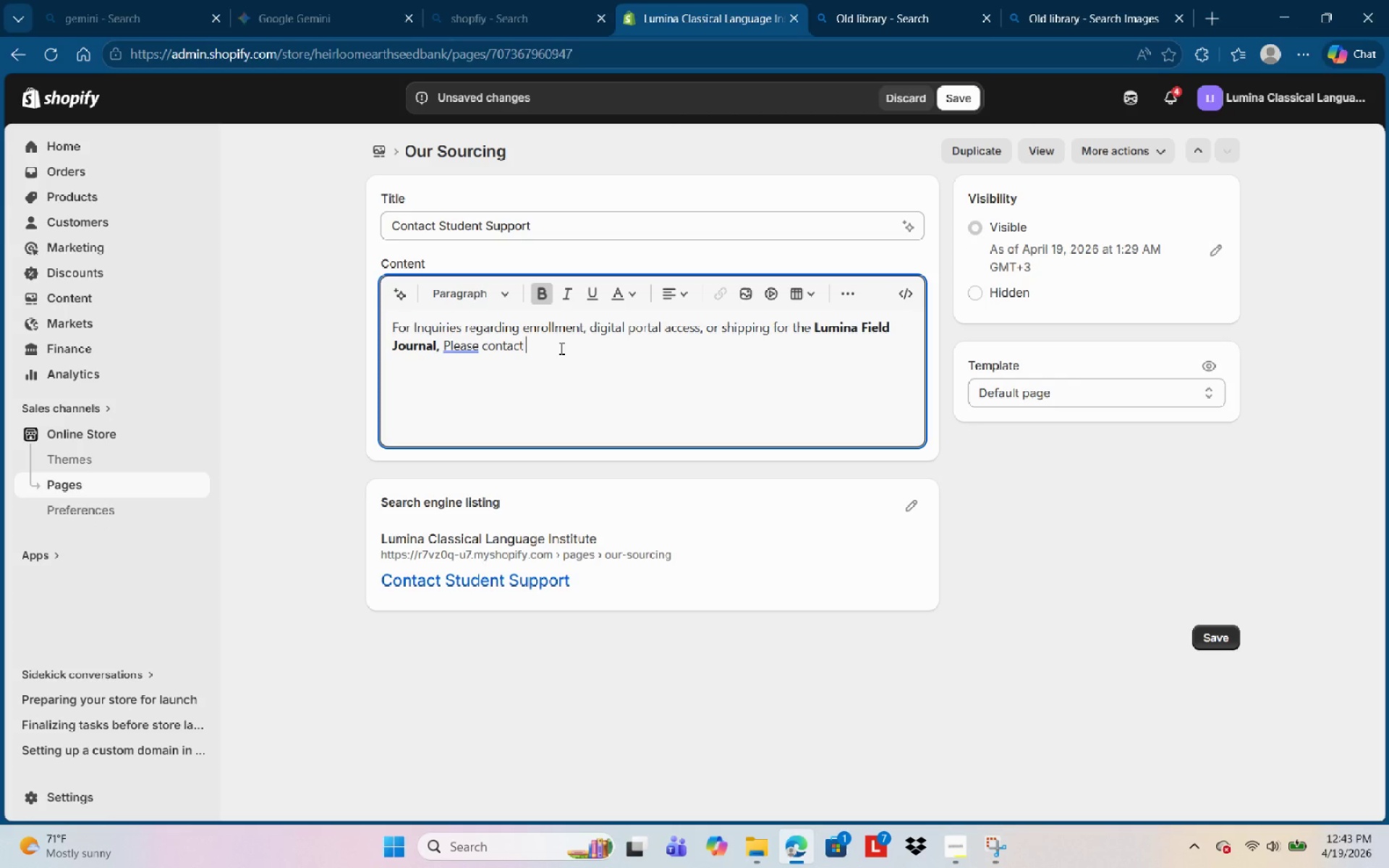 
type(our registrars)
key(Backspace)
type('s office using the form below)
 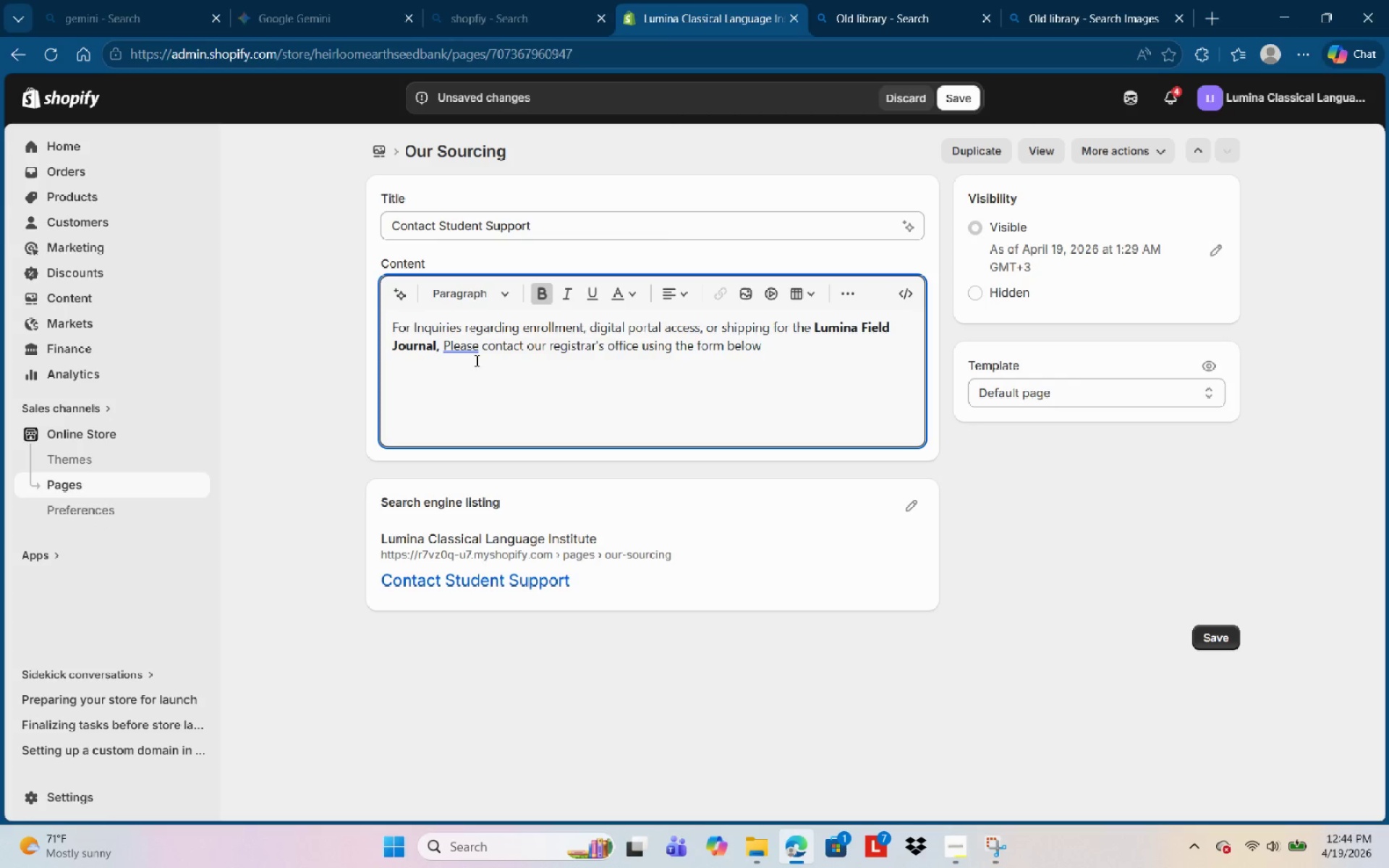 
left_click([472, 348])
 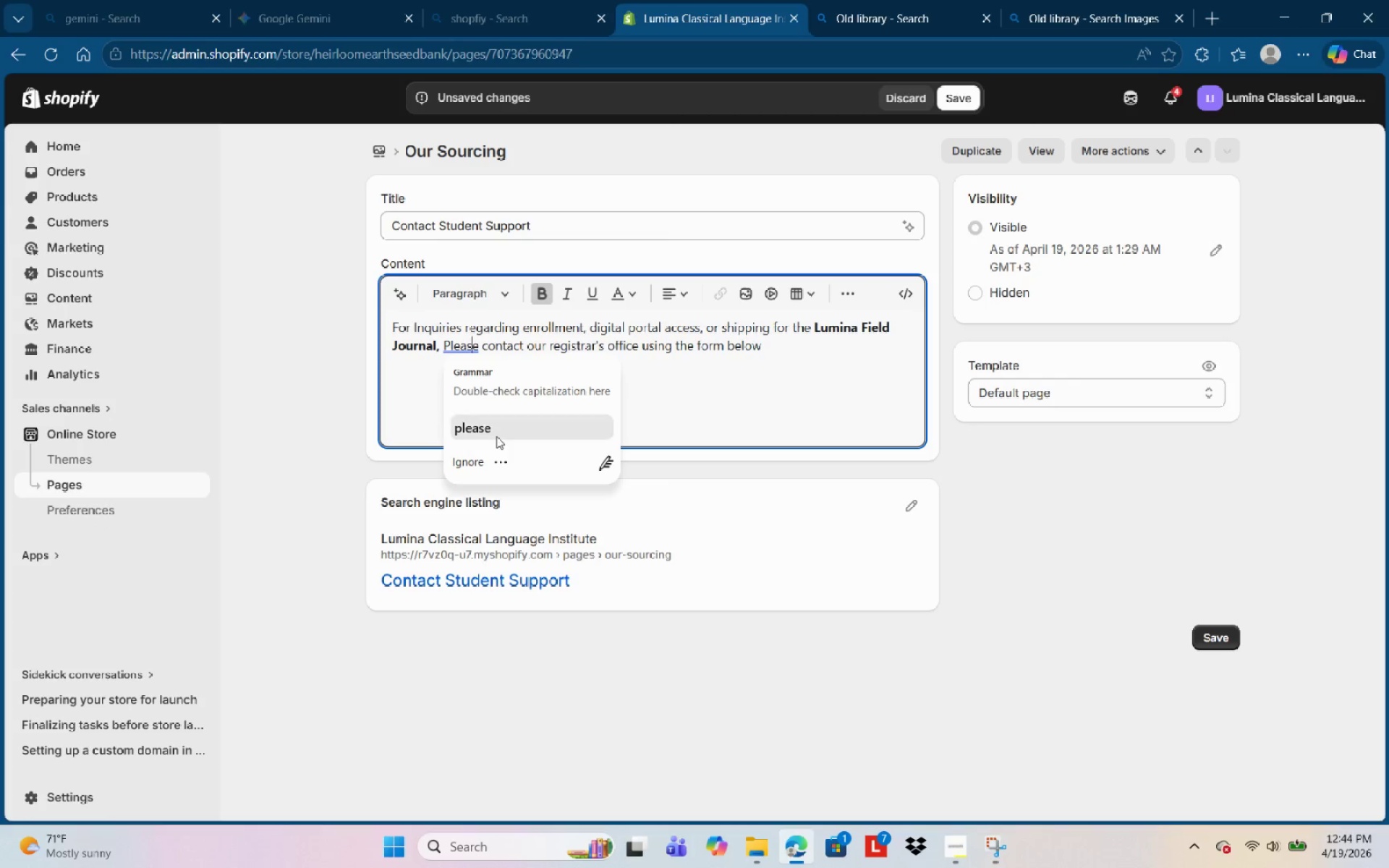 
left_click([496, 434])
 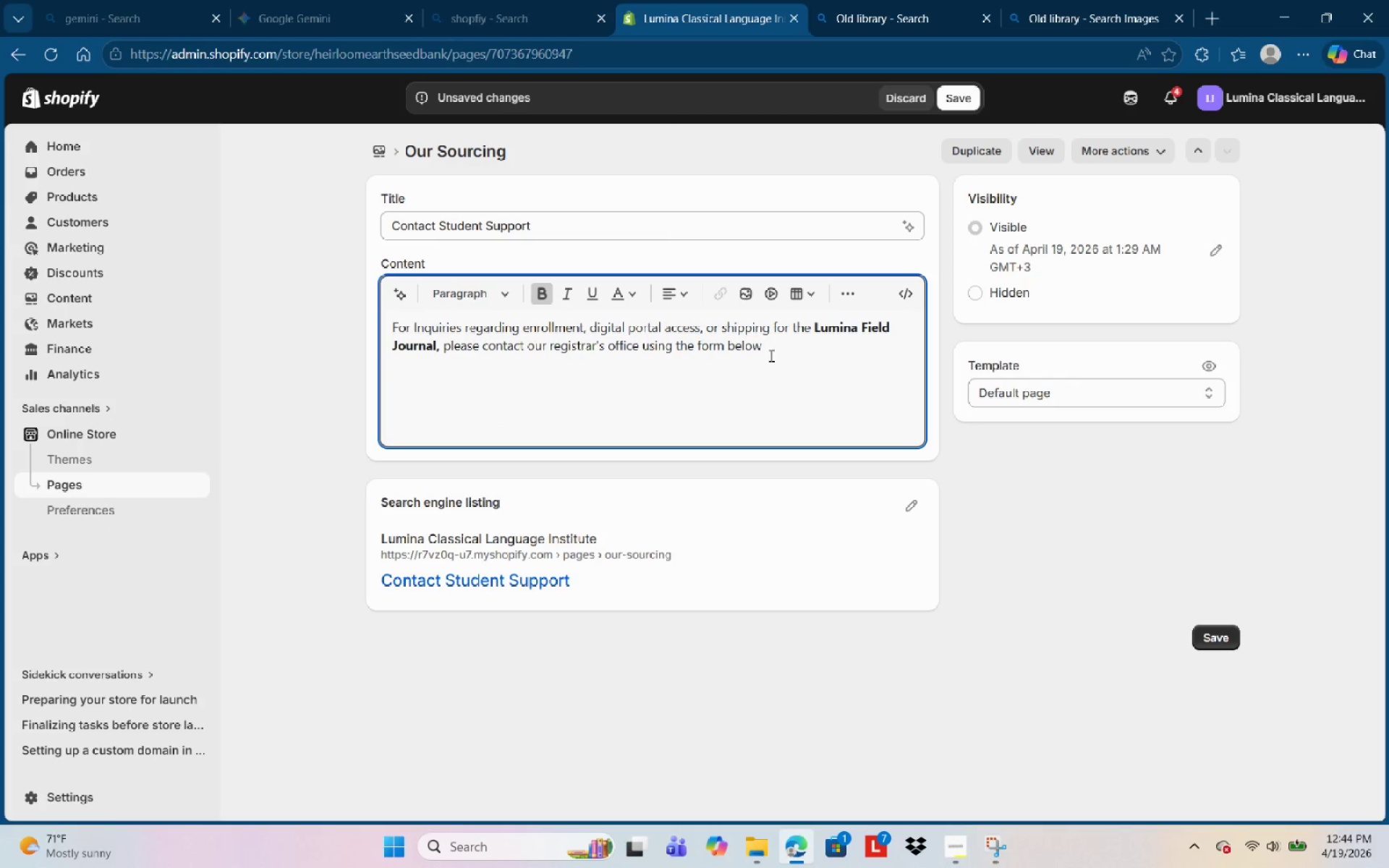 
left_click([789, 346])
 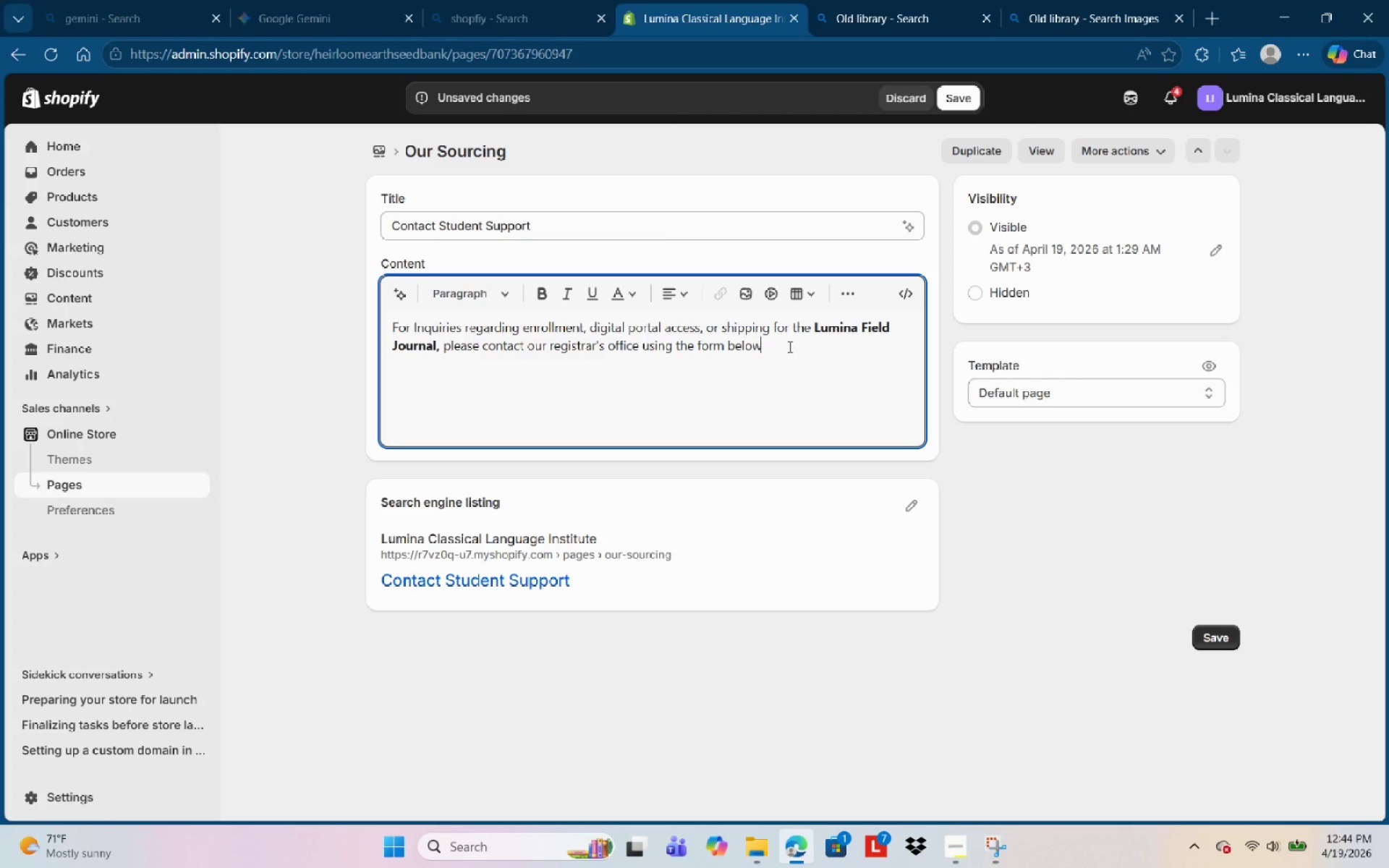 
key(NumpadDecimal)
 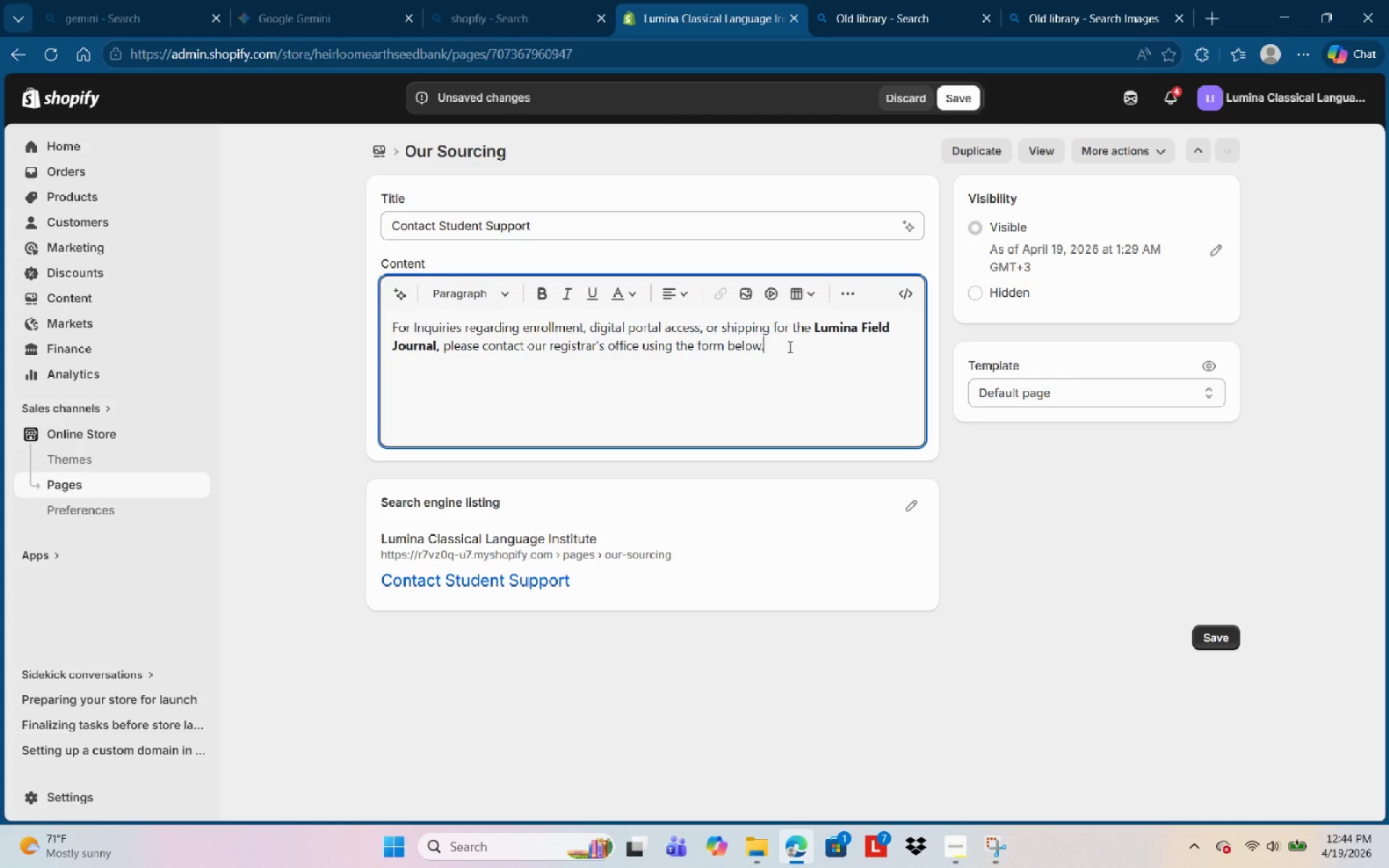 
wait(12.69)
 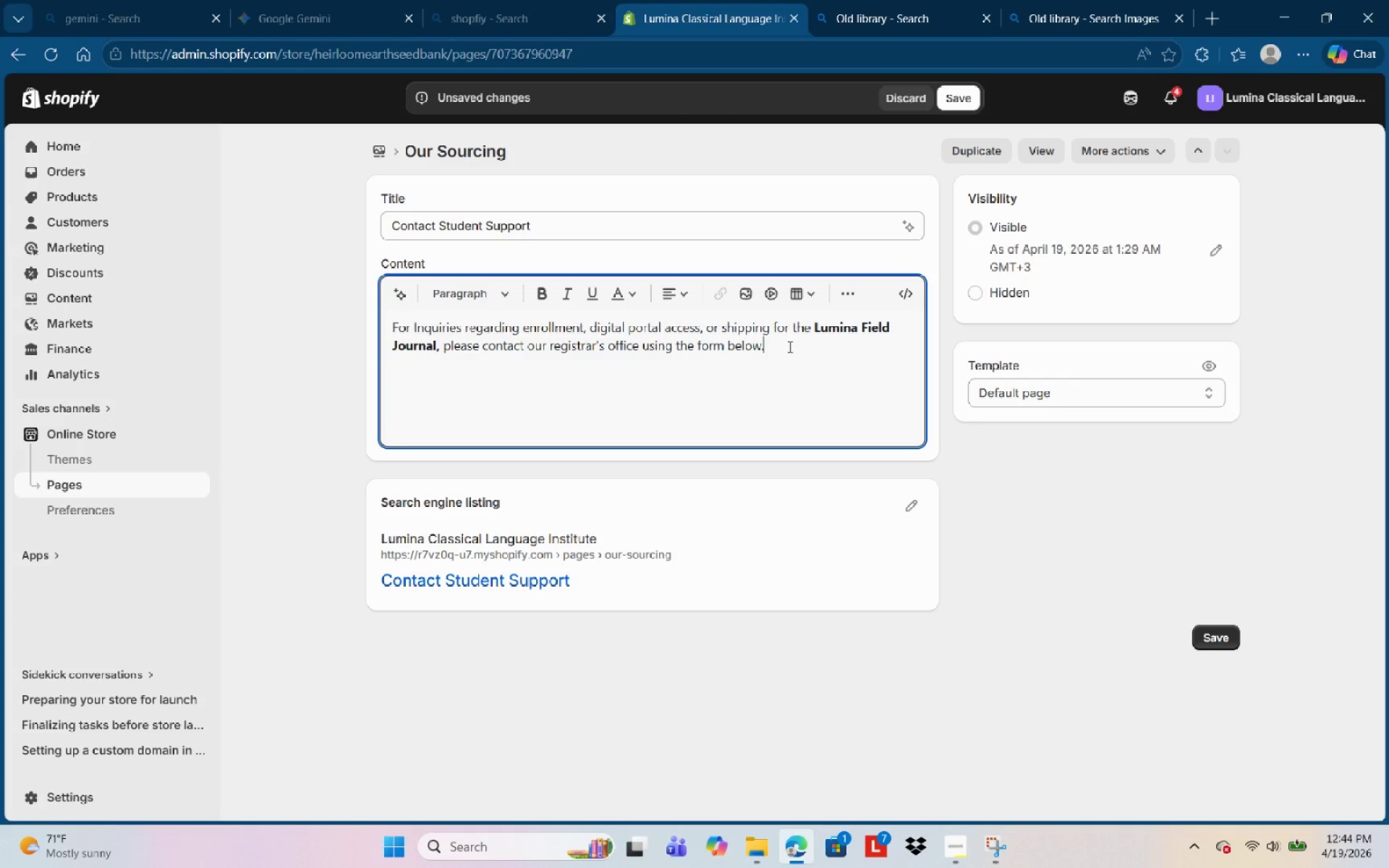 
hold_key(key=ControlLeft, duration=1.72)
 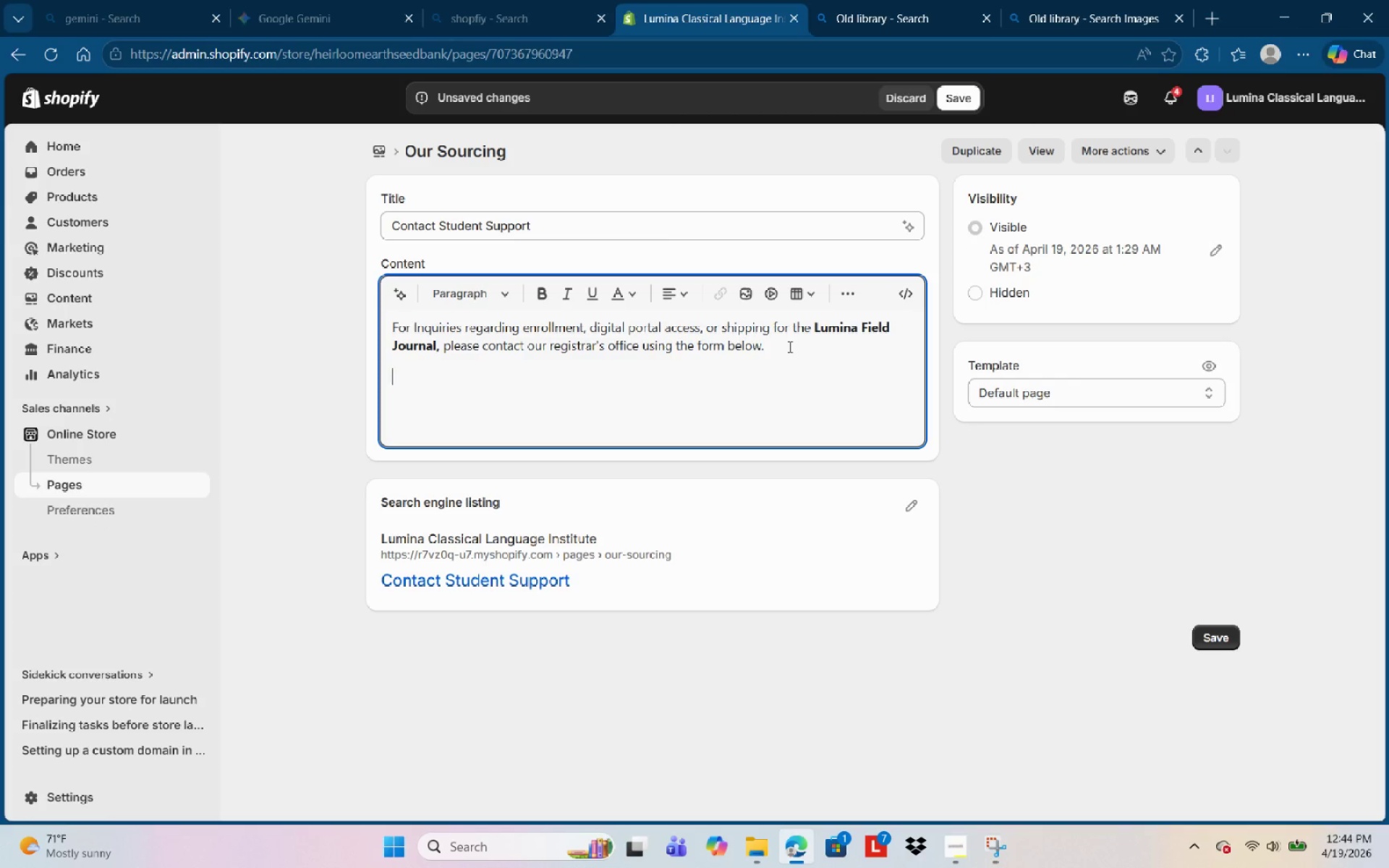 
key(Enter)
 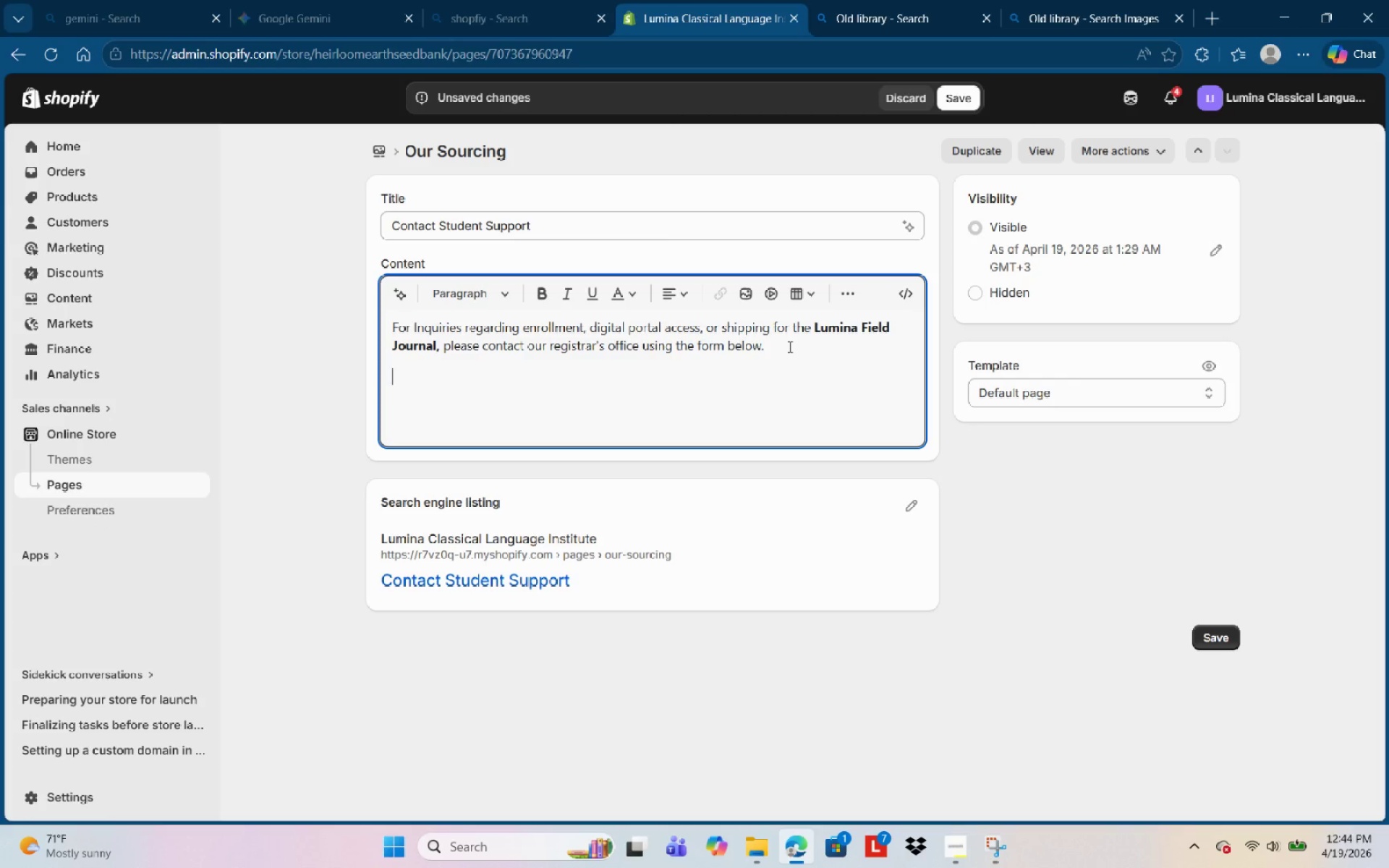 
type('' Please )
 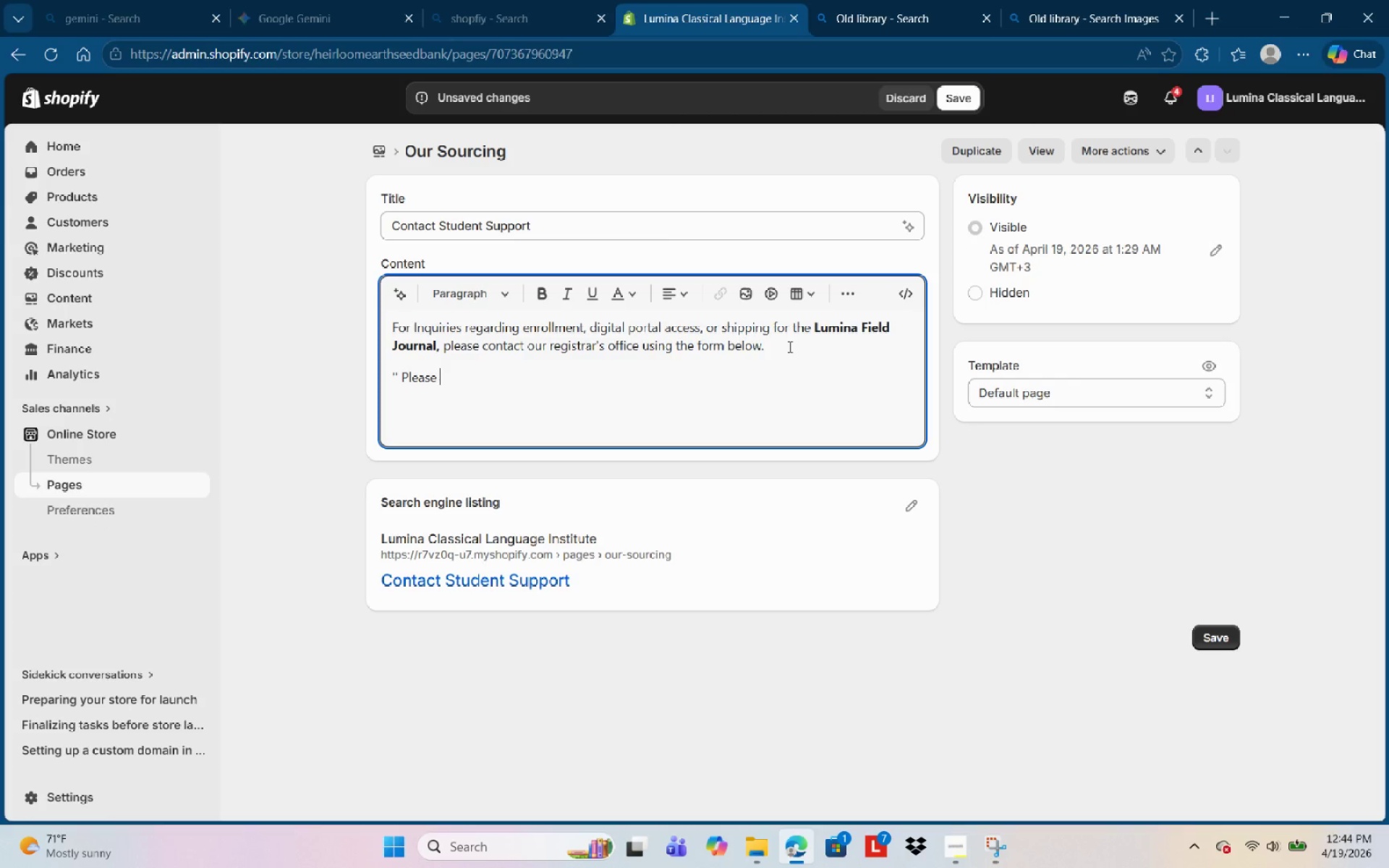 
wait(6.06)
 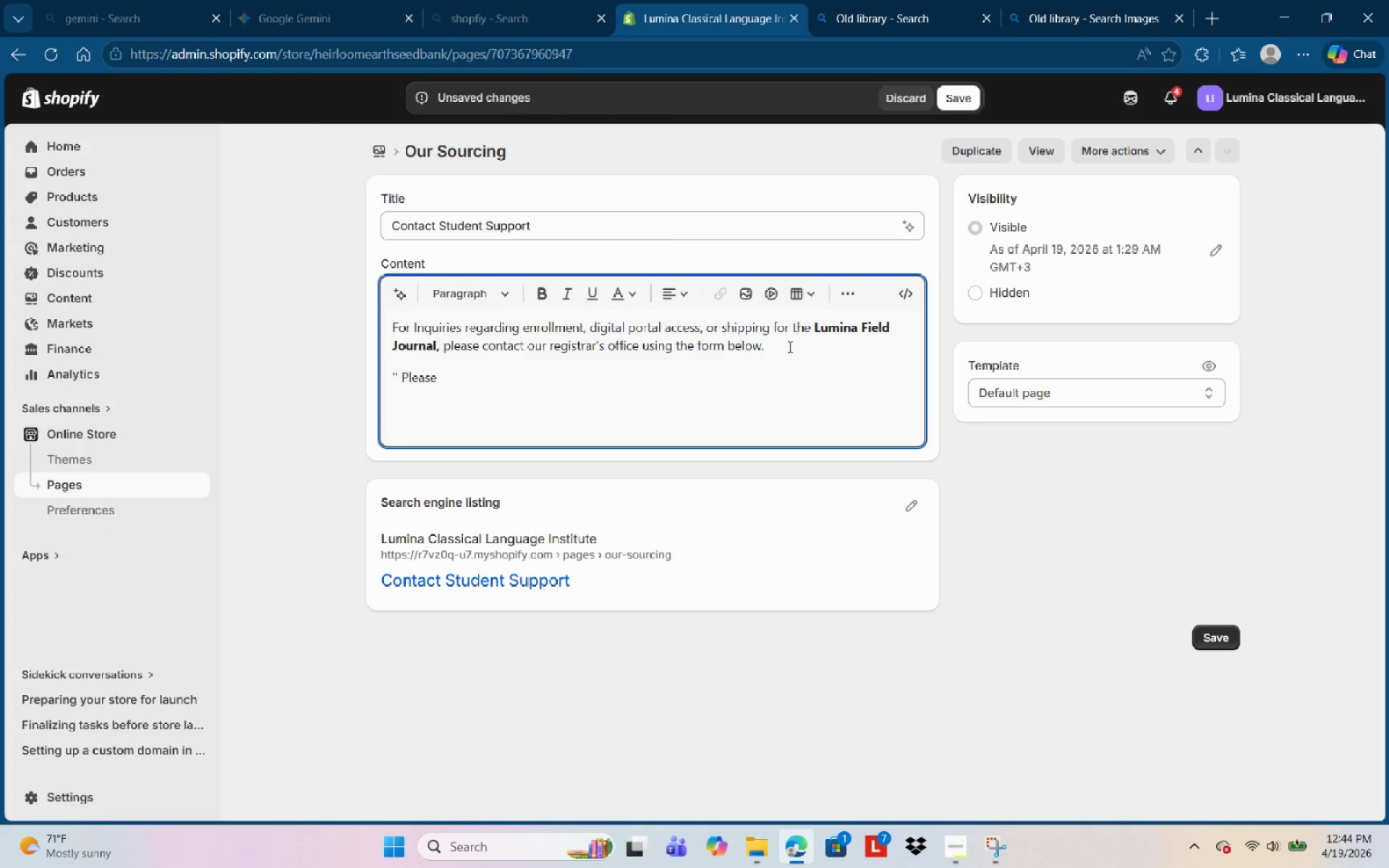 
type(fill the form below...'')
 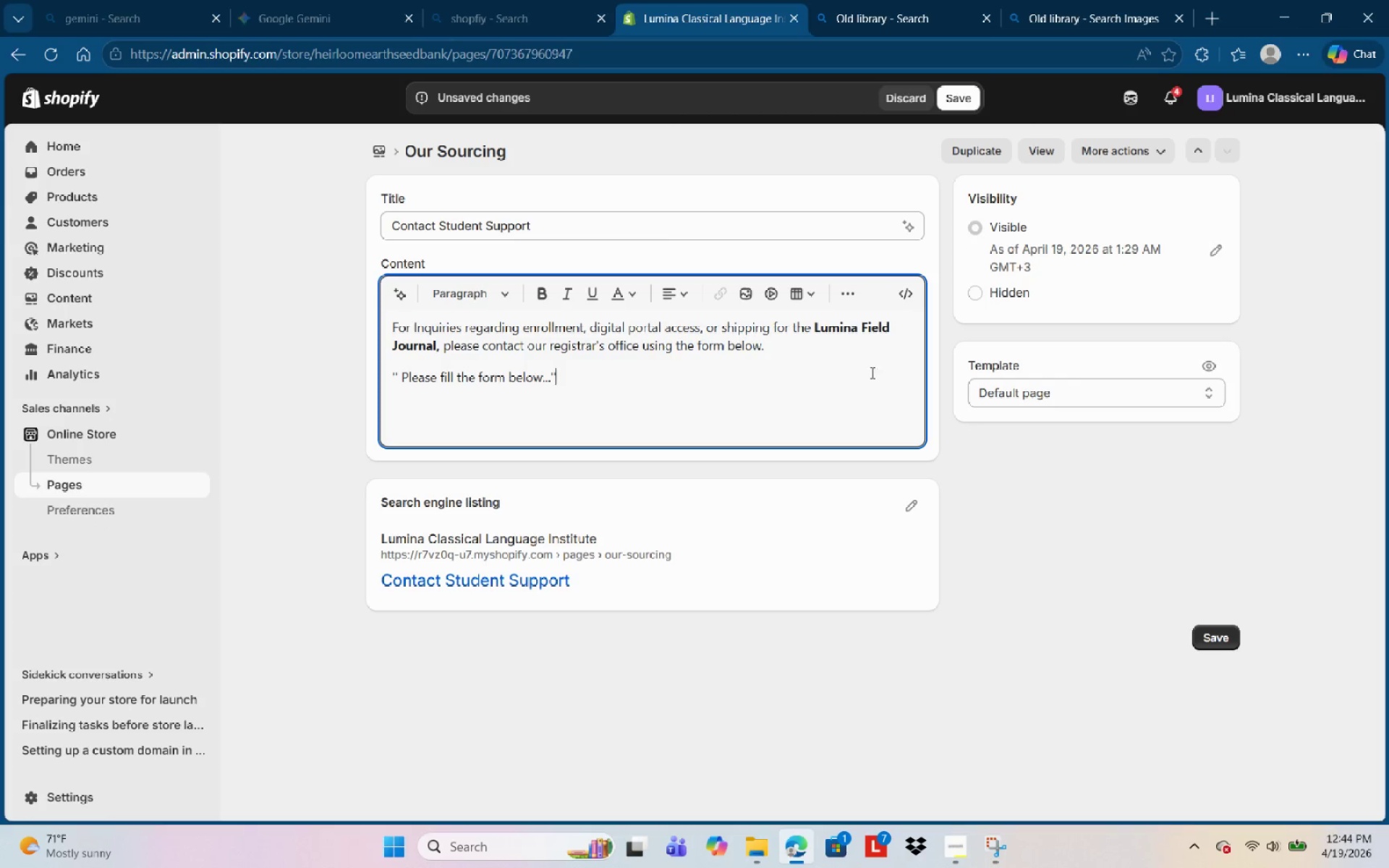 
left_click([810, 425])
 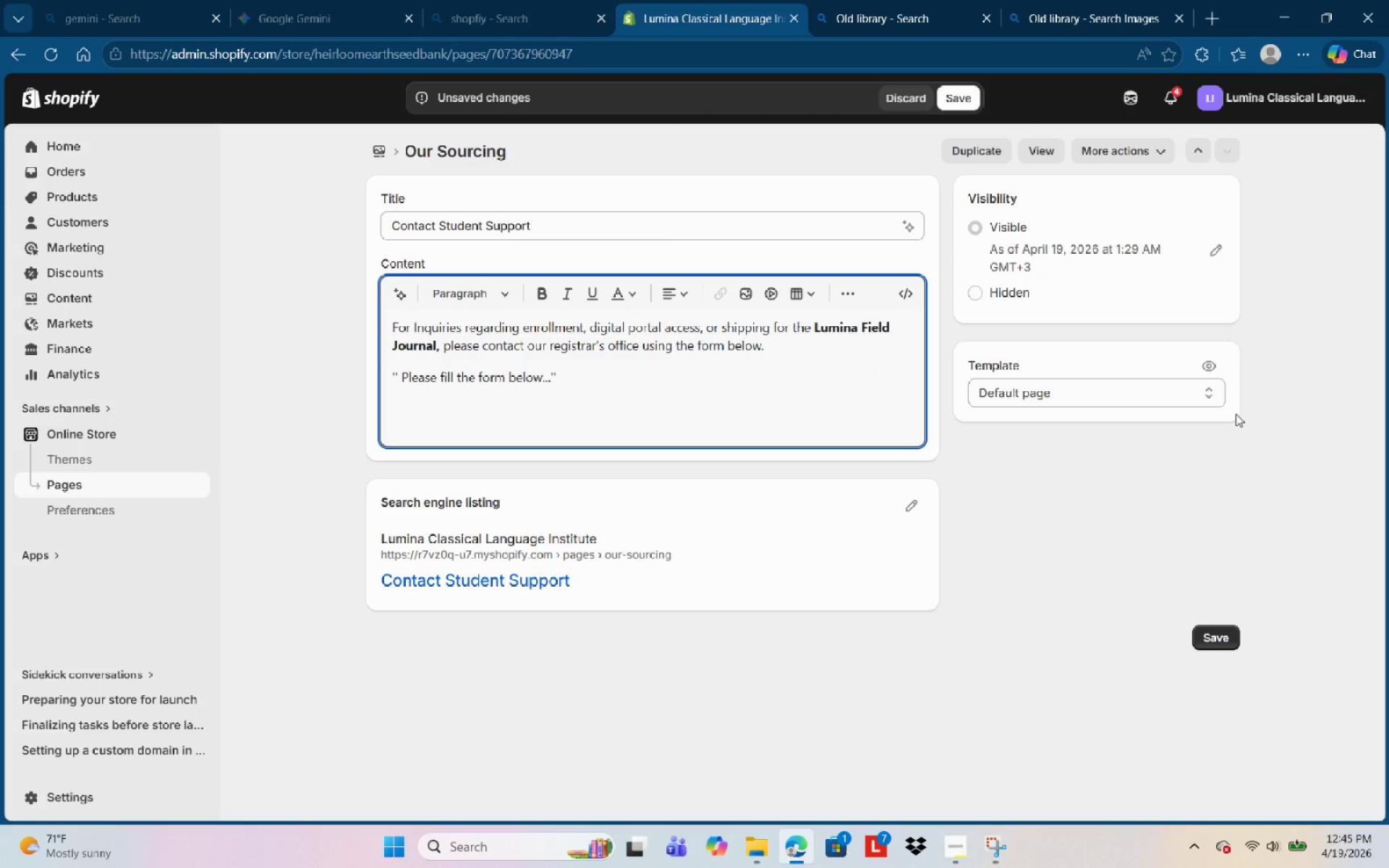 
left_click([1188, 399])
 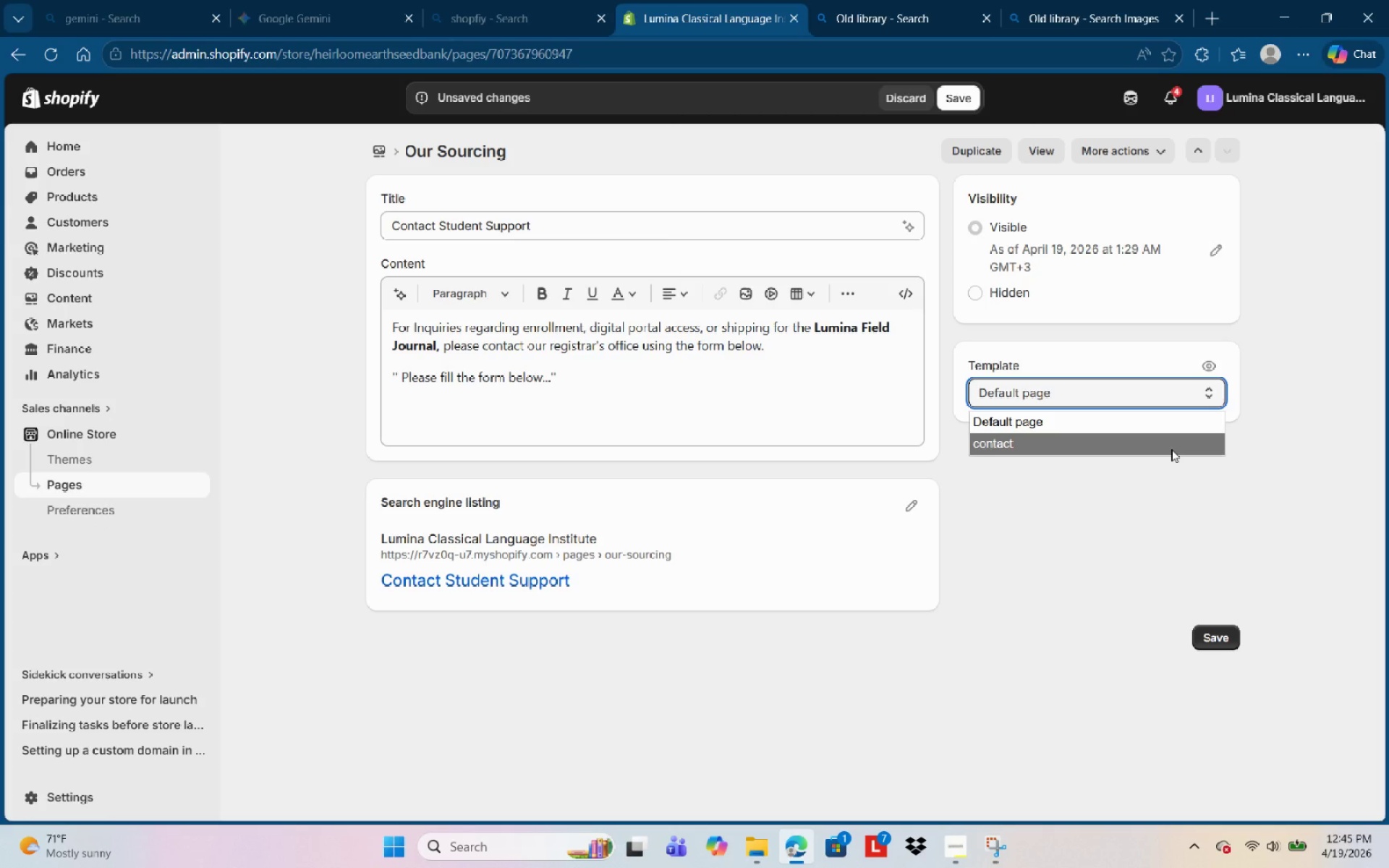 
left_click([1171, 449])
 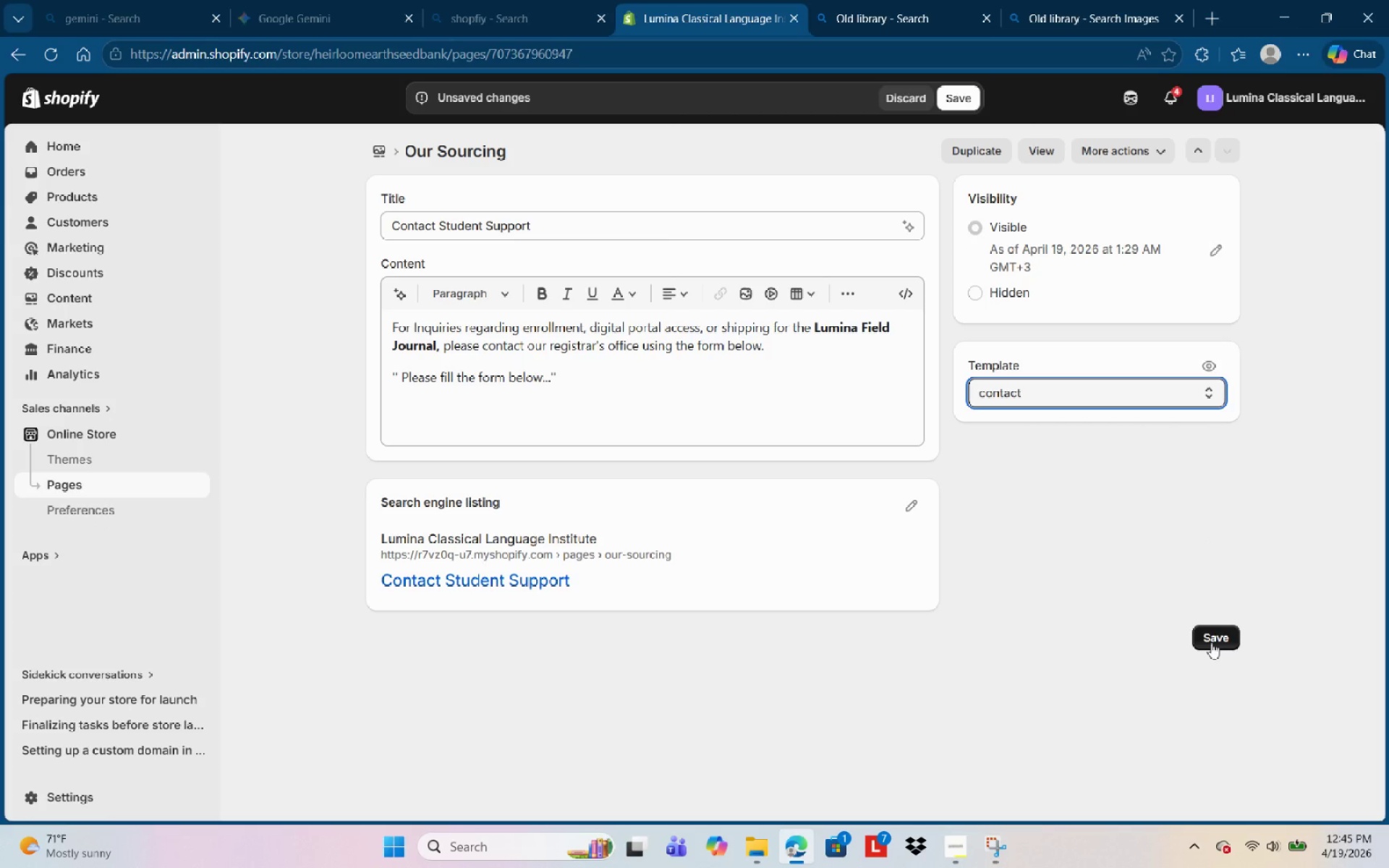 
wait(21.64)
 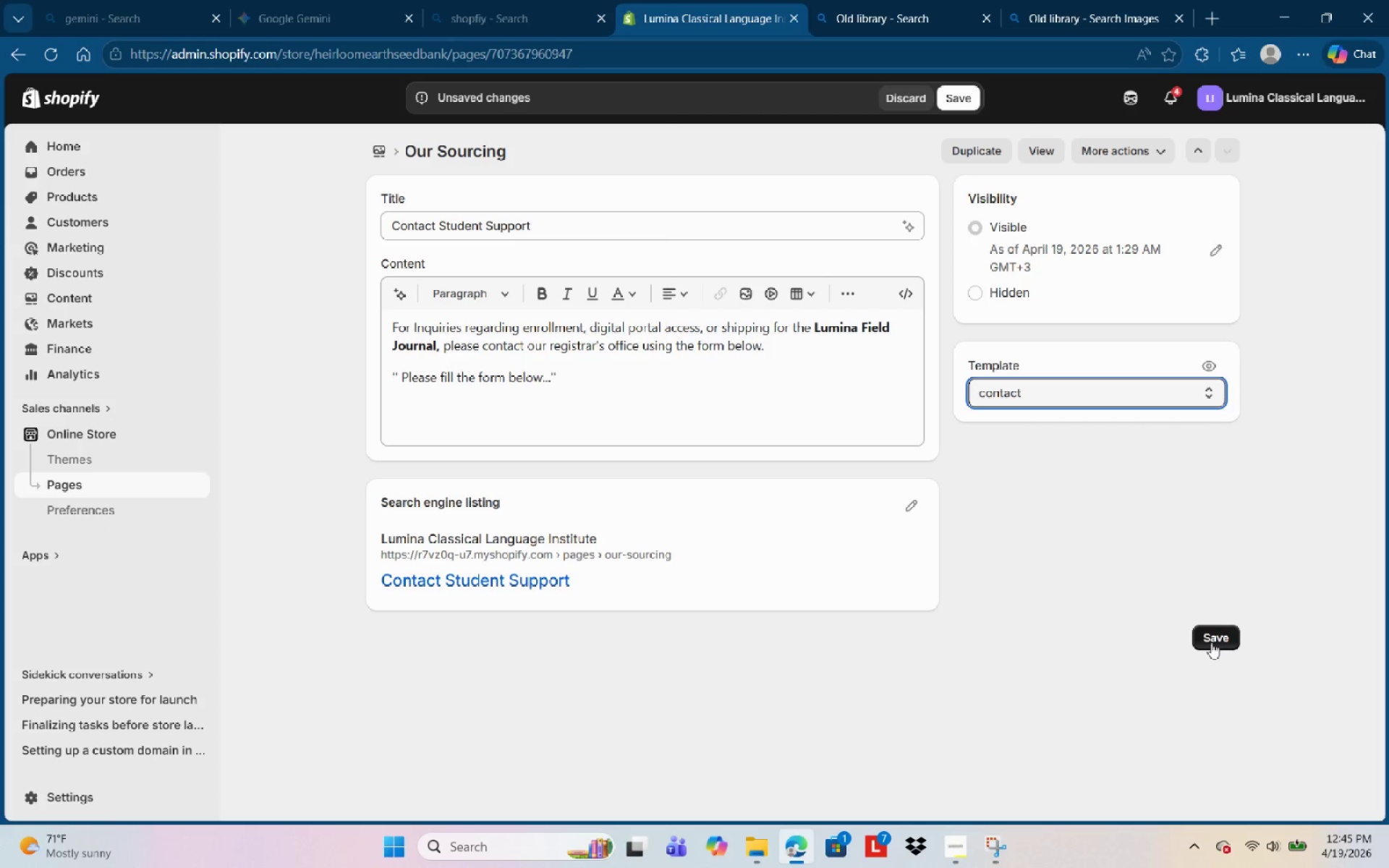 
left_click([1220, 639])
 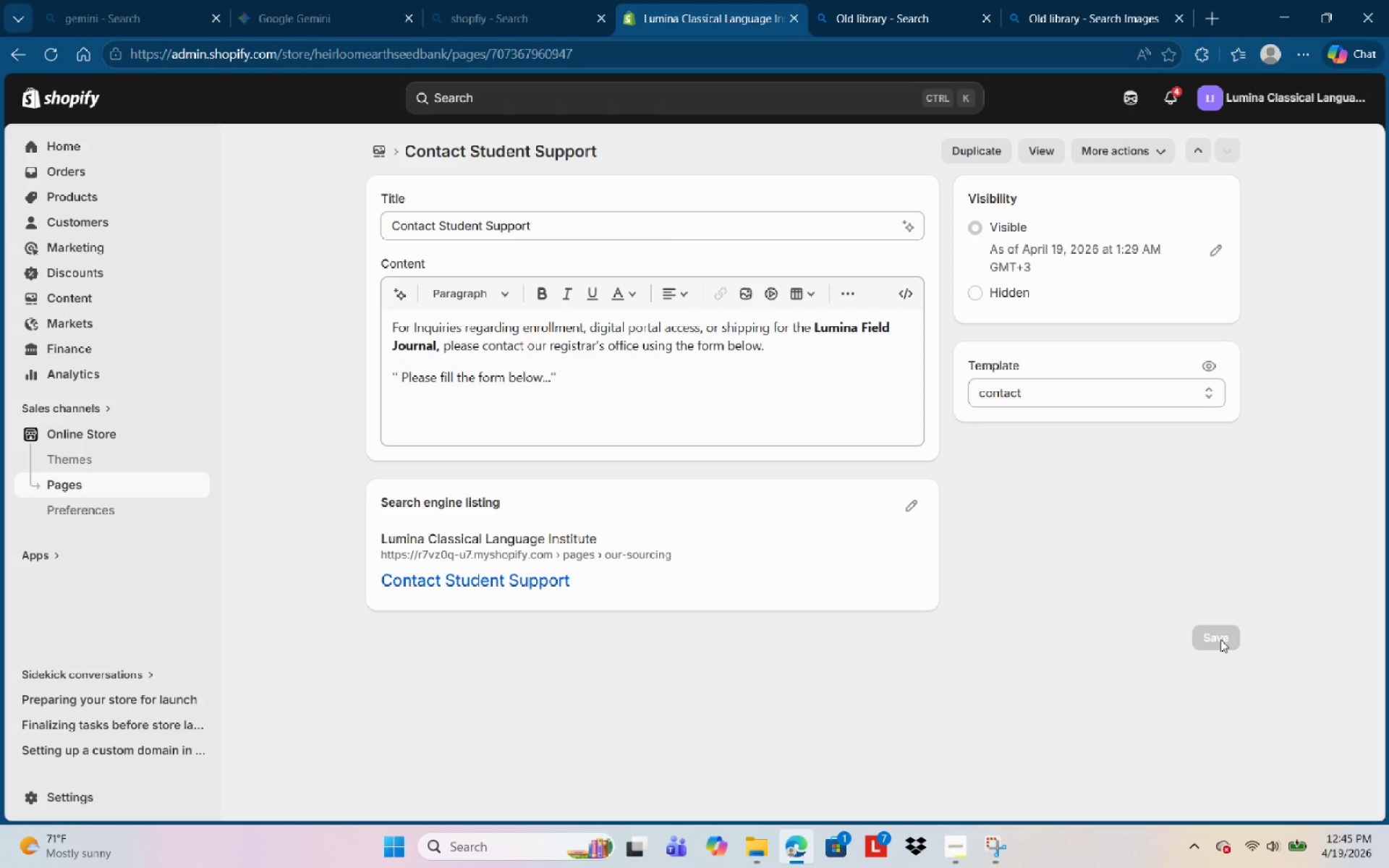 
wait(9.91)
 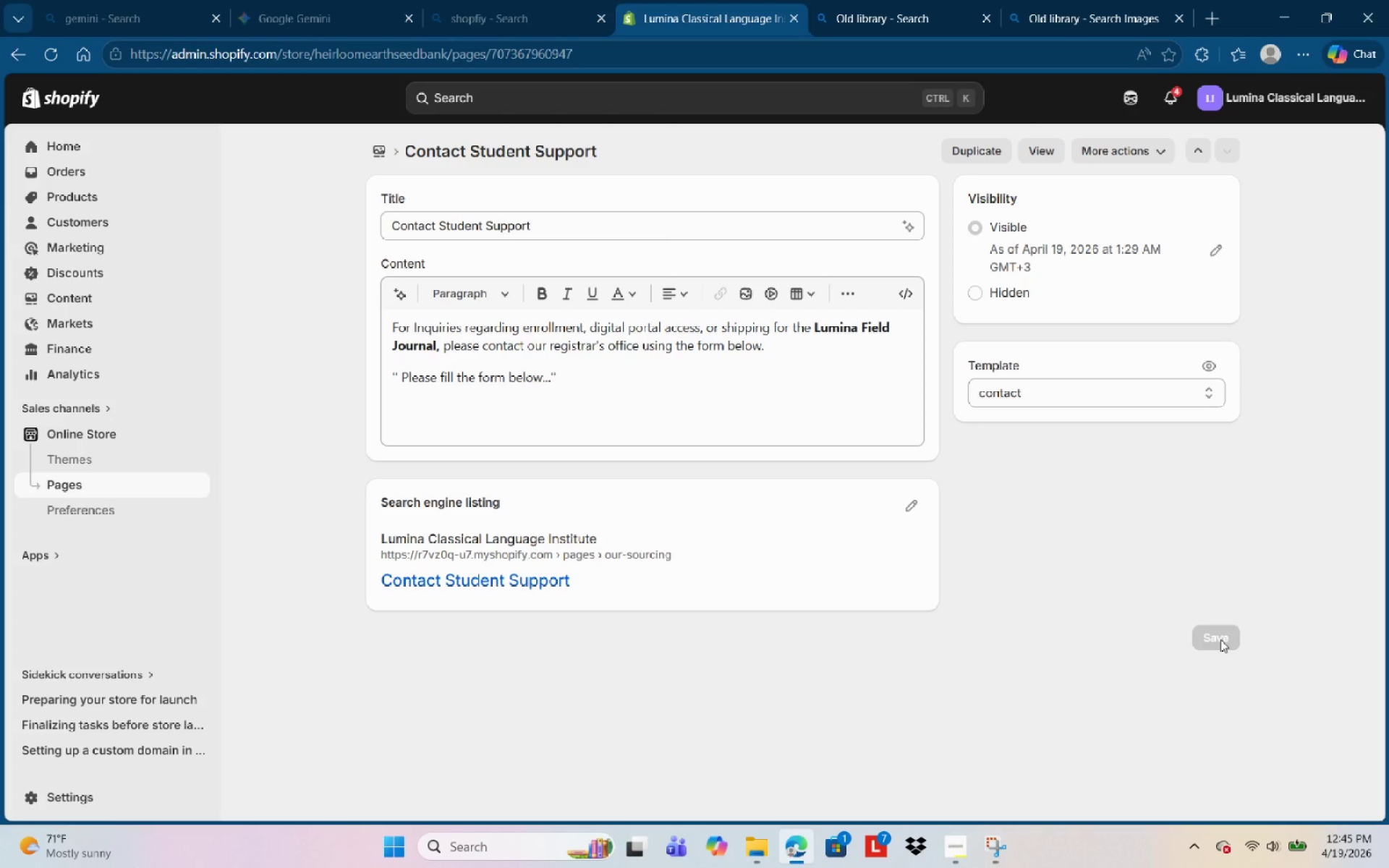 
left_click([67, 306])
 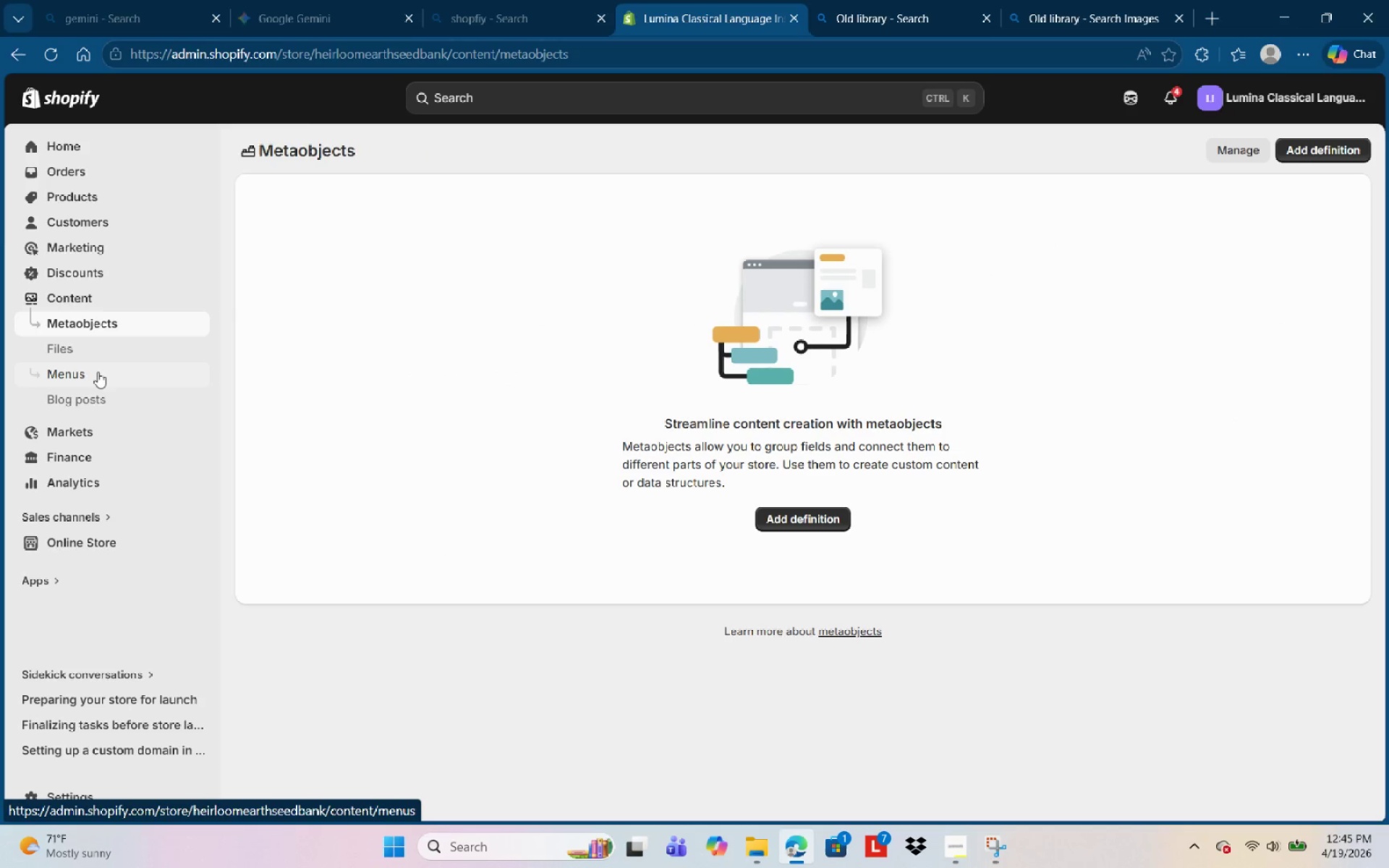 
left_click([98, 377])
 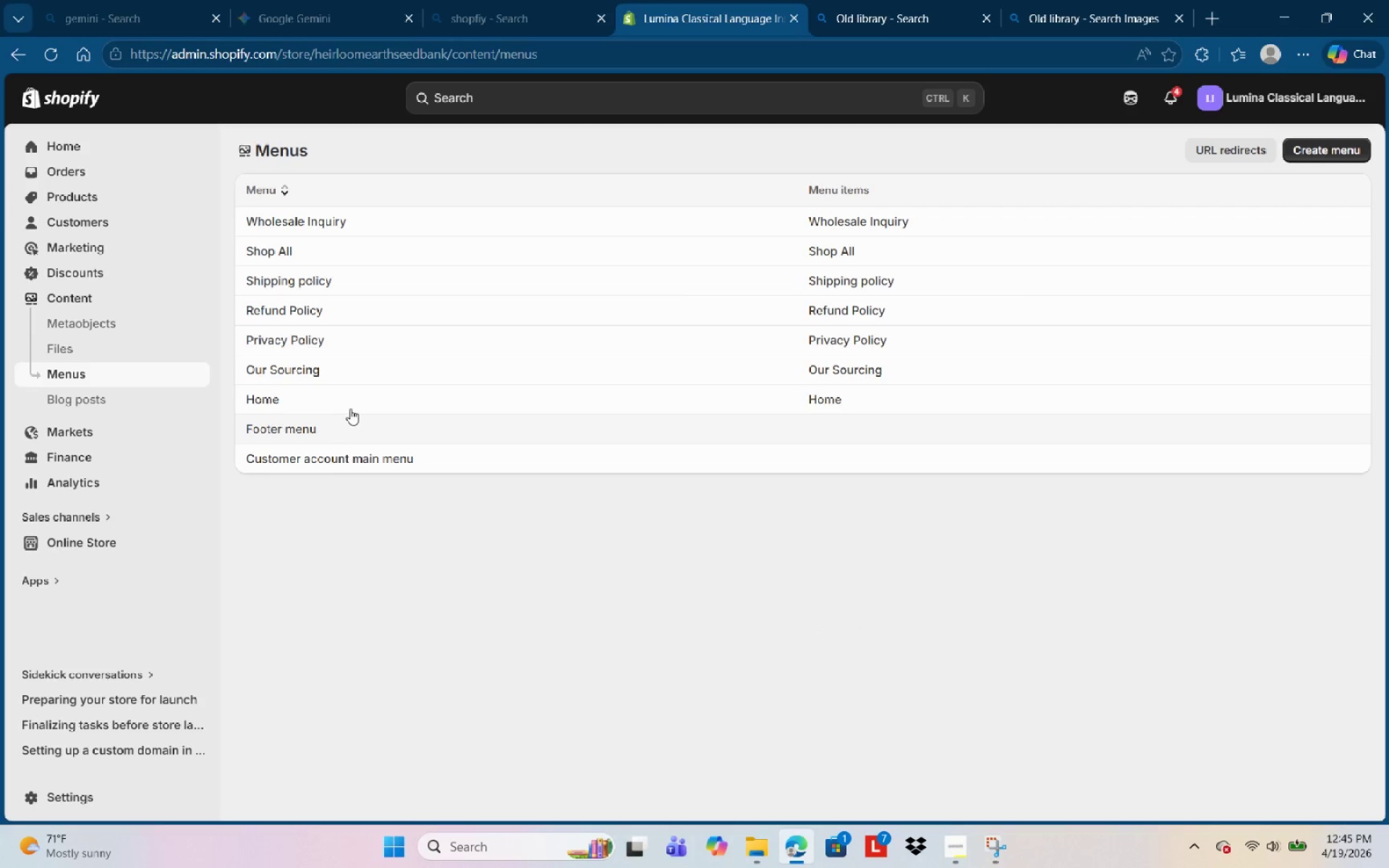 
left_click([357, 391])
 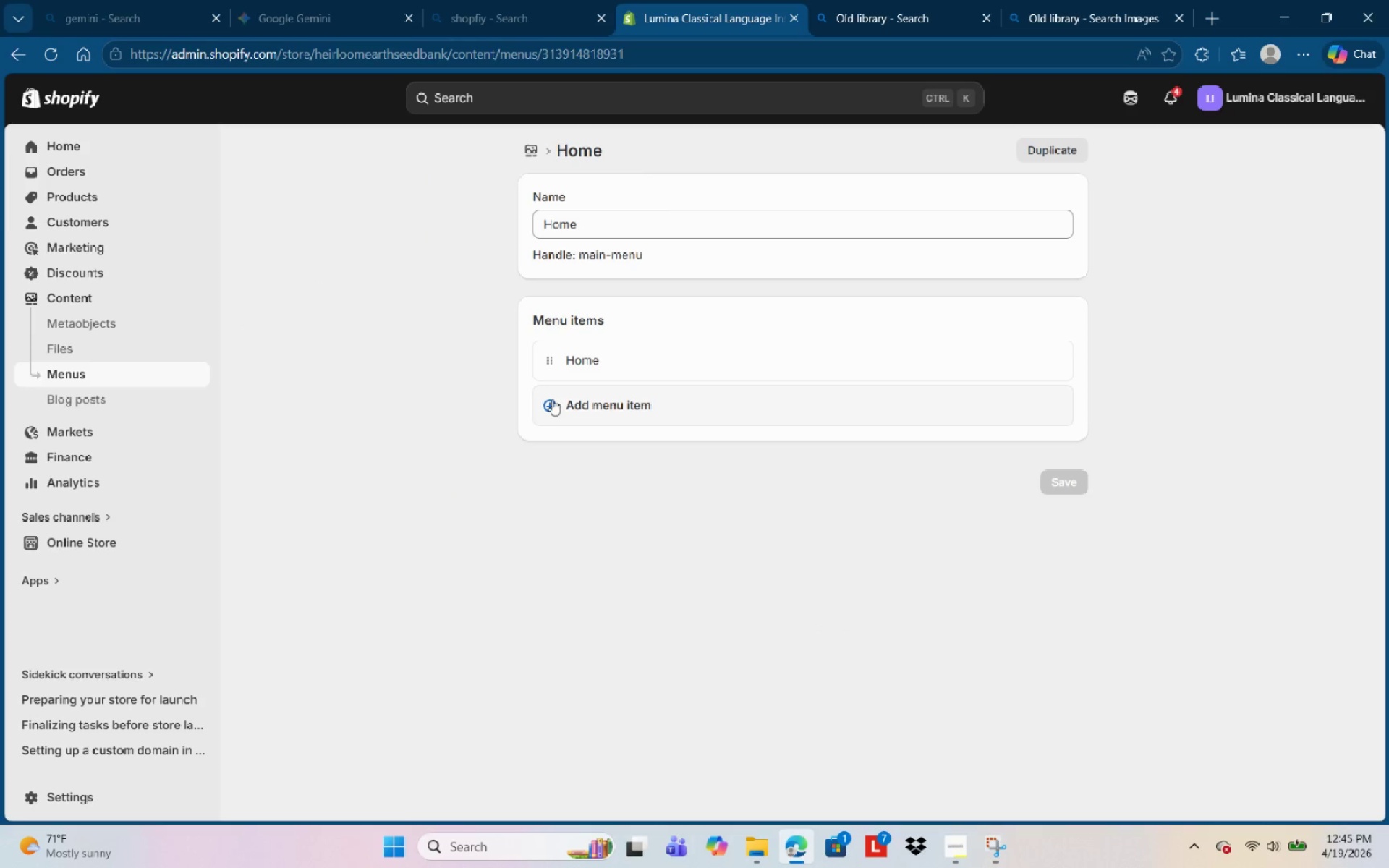 
left_click([580, 393])
 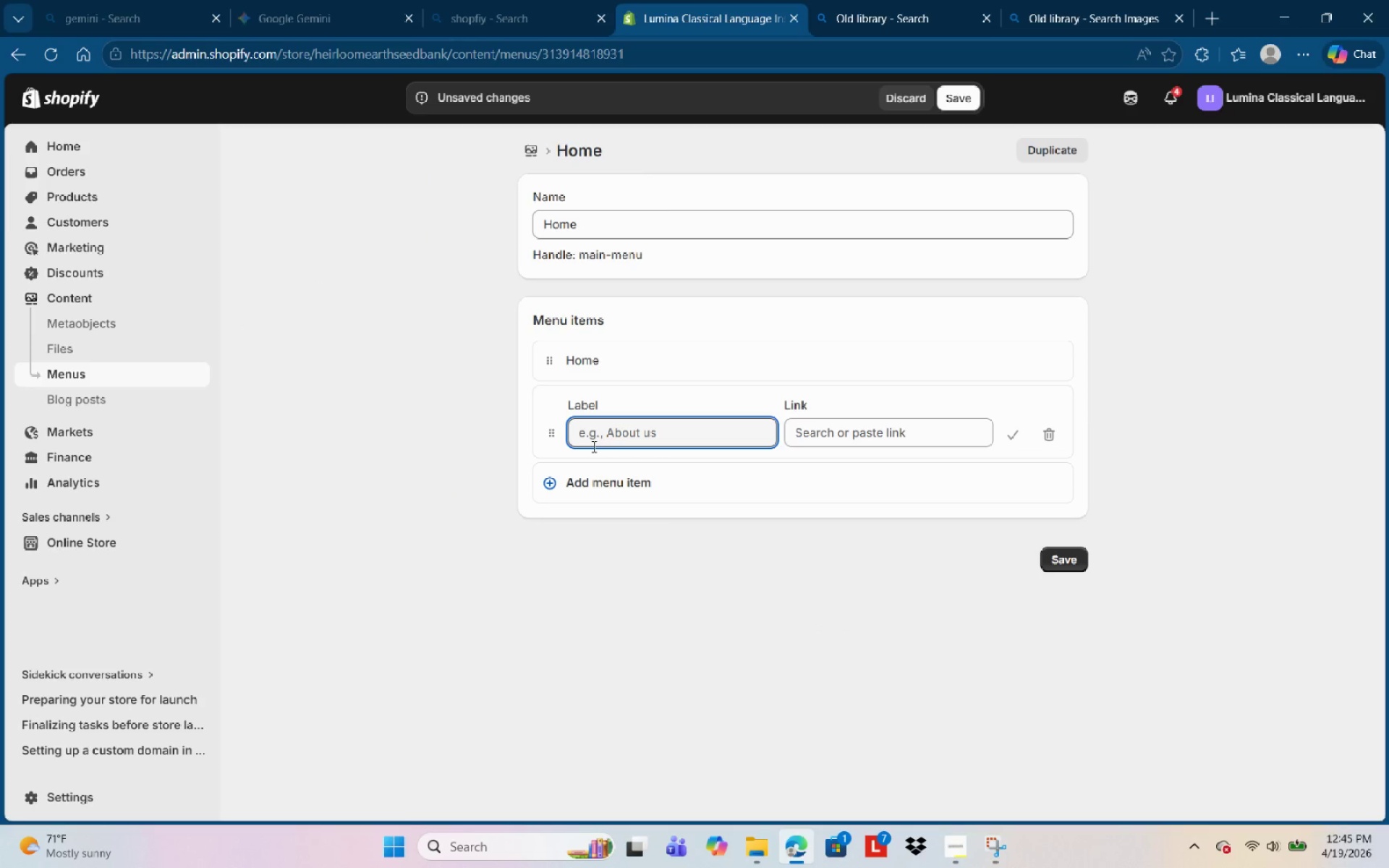 
type(Methodologg )
key(Backspace)
key(Backspace)
type(y )
 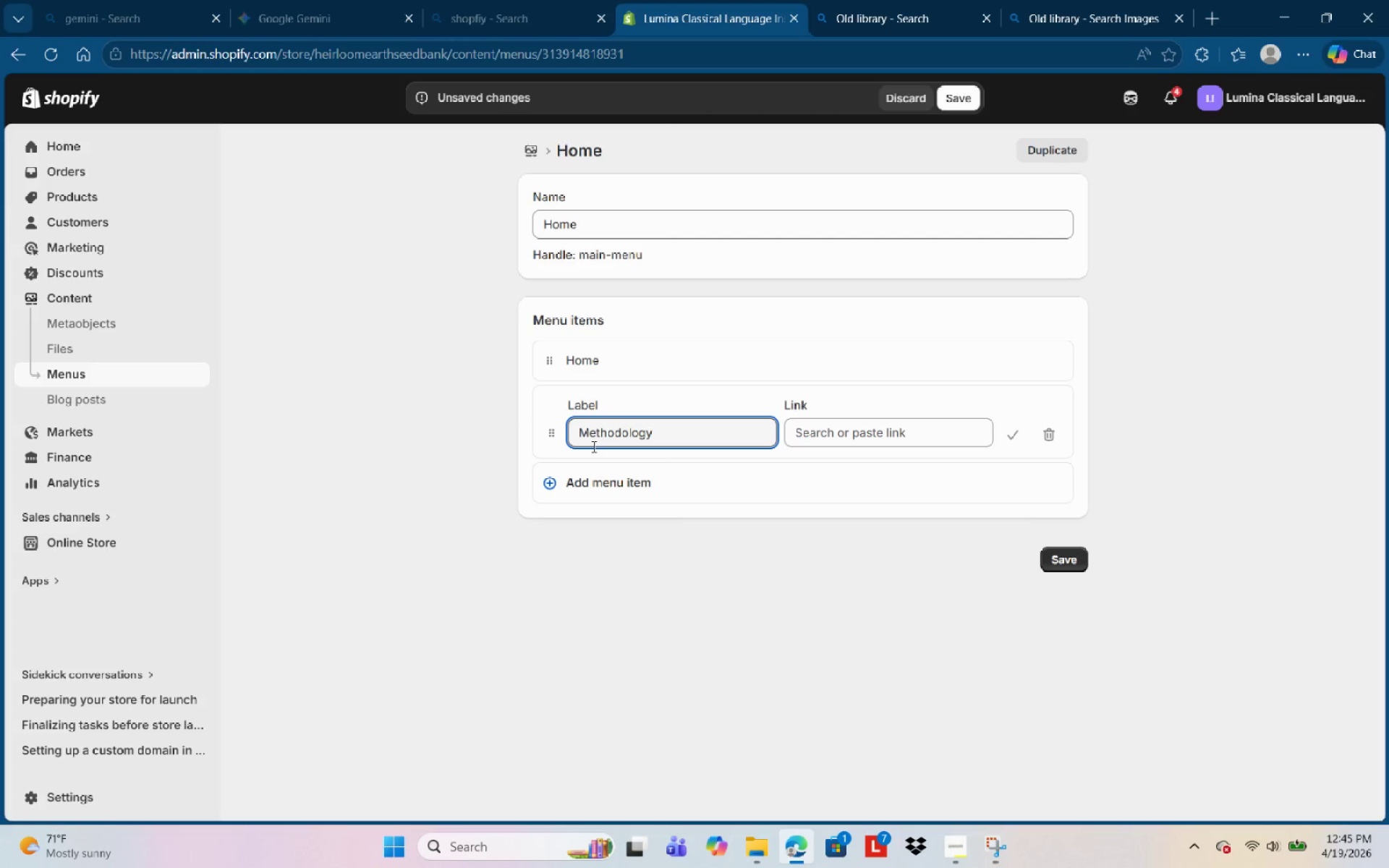 
left_click([844, 441])
 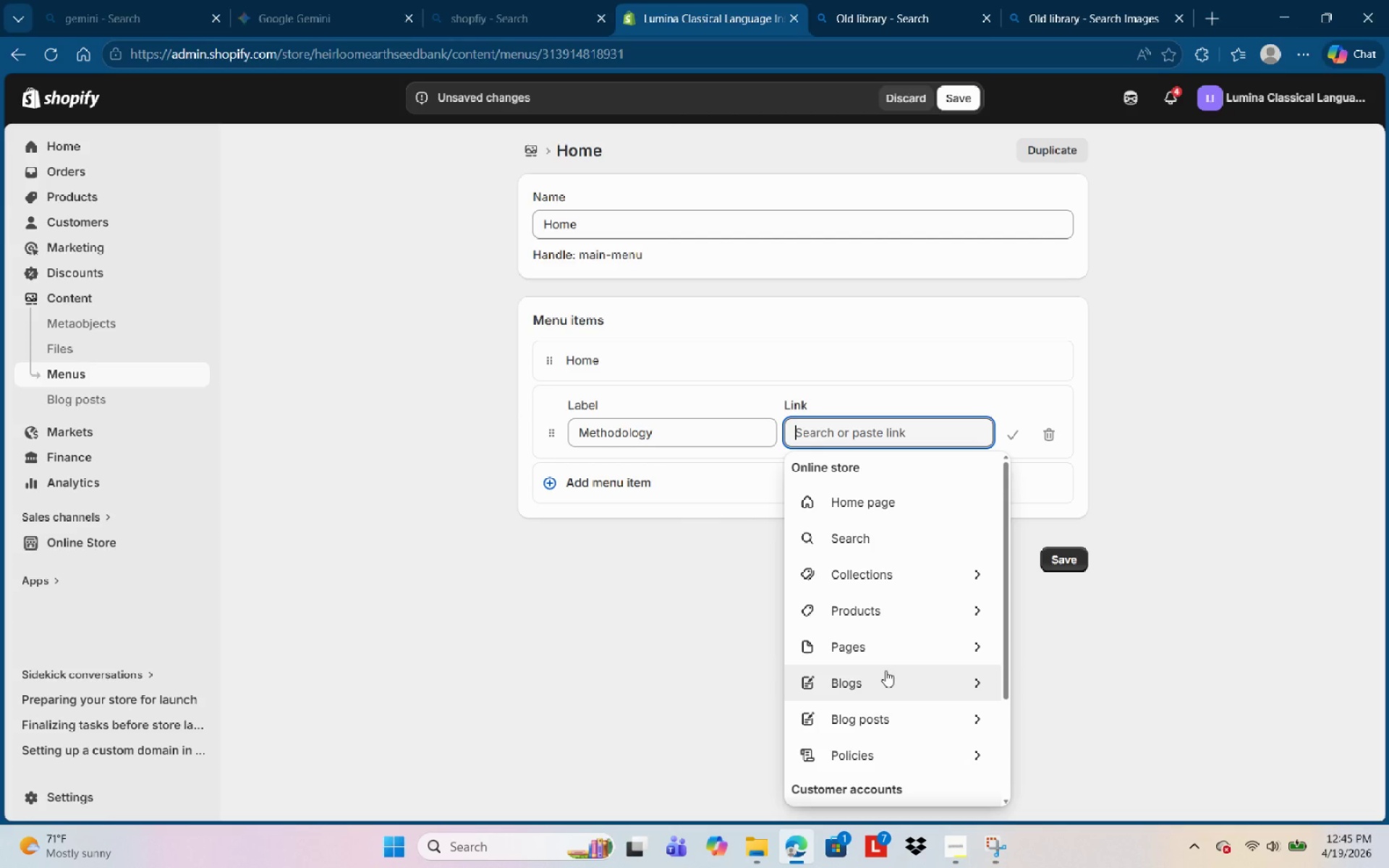 
left_click([890, 656])
 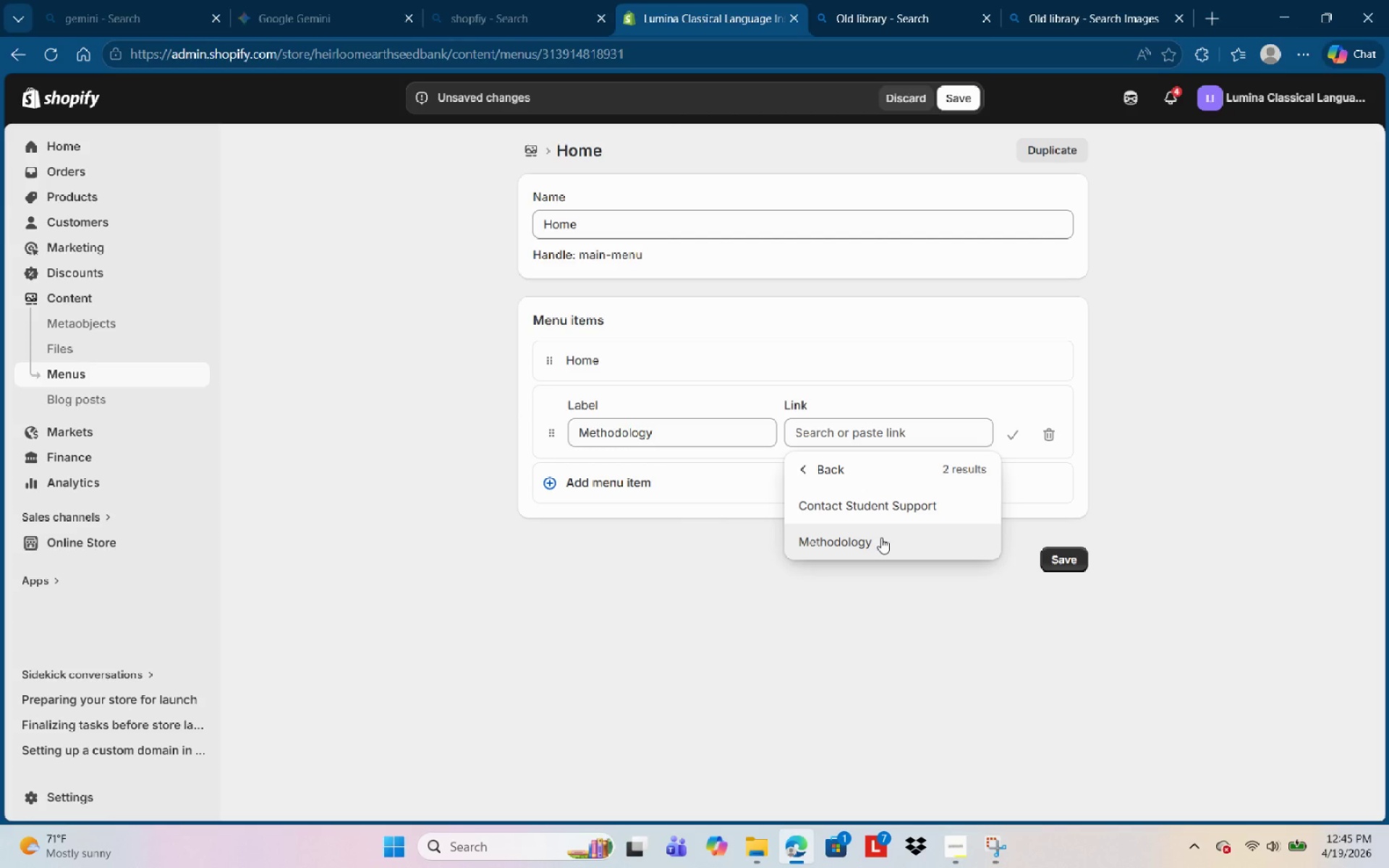 
left_click([881, 537])
 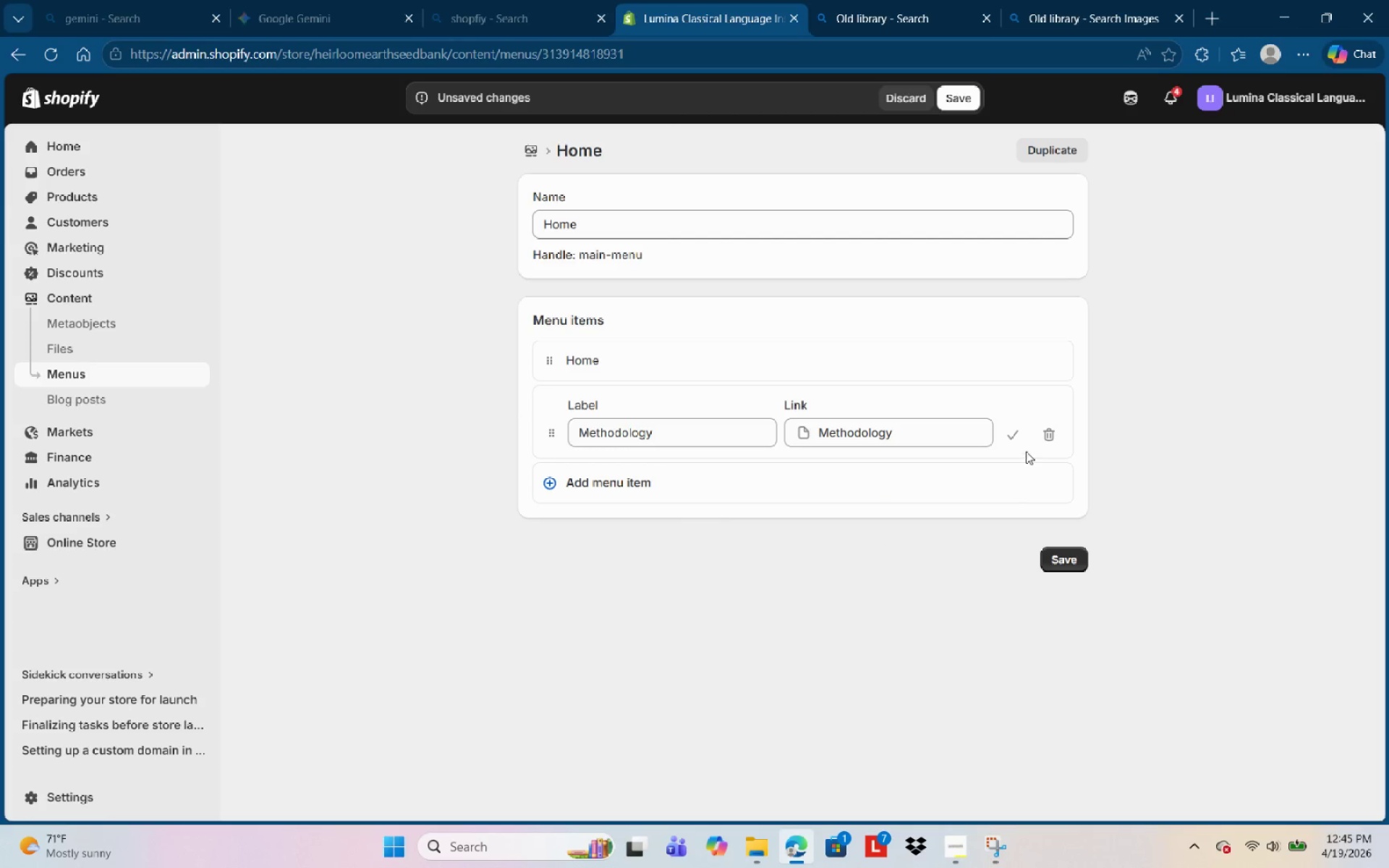 
left_click([1010, 433])
 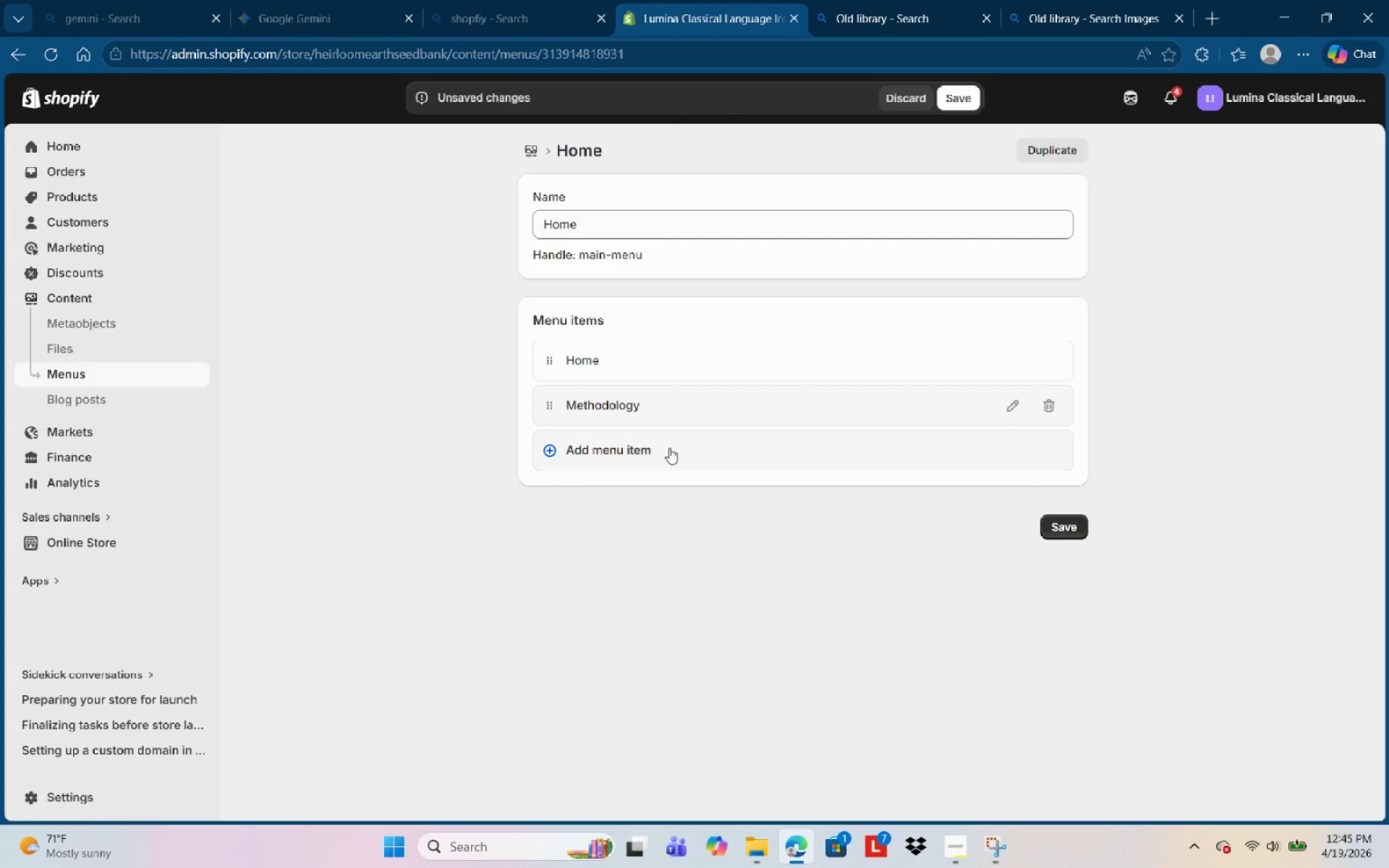 
left_click([662, 450])
 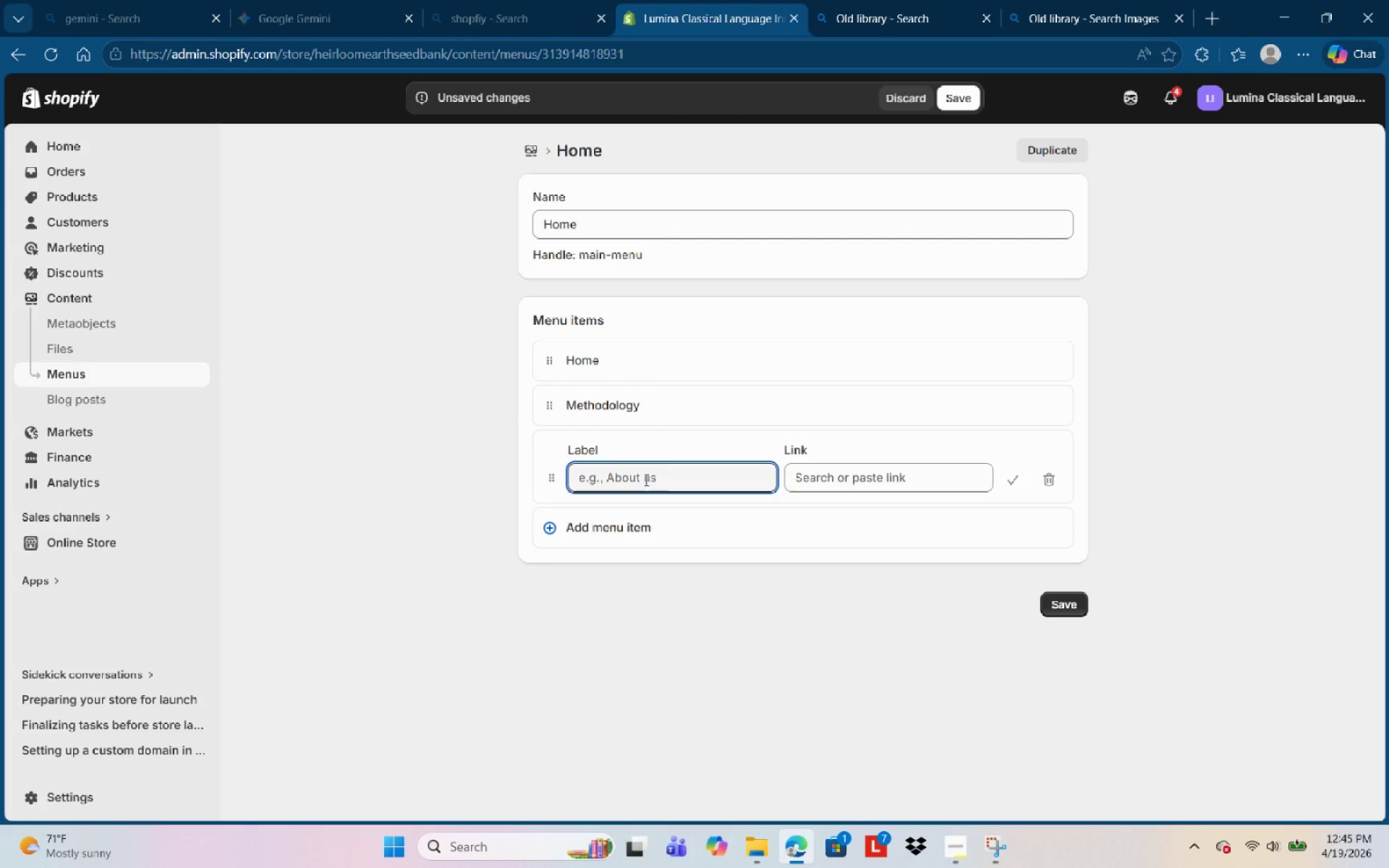 
left_click([645, 480])
 